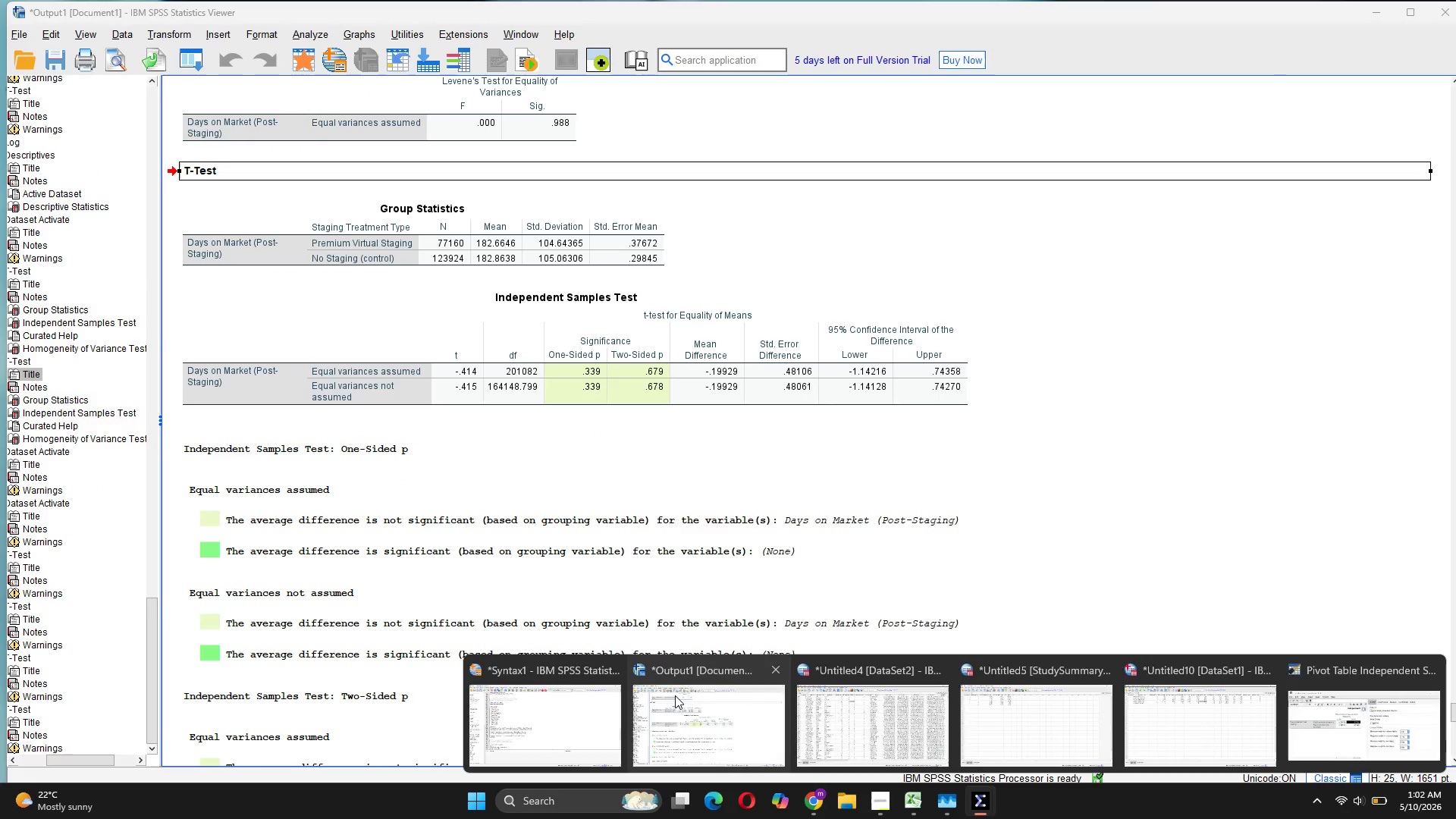 
scroll: coordinate [857, 444], scroll_direction: down, amount: 3.0
 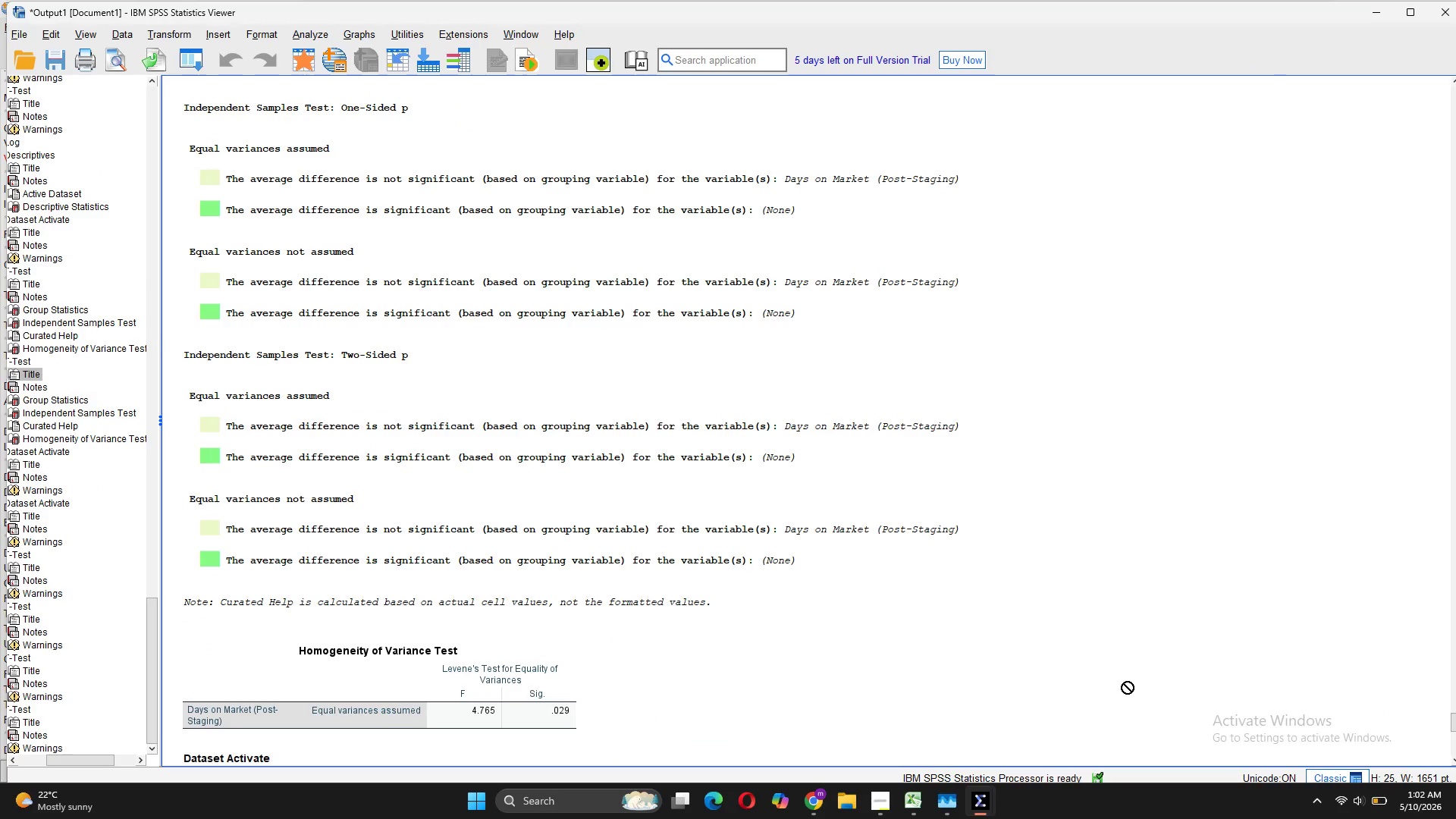 
mouse_move([1001, 767])
 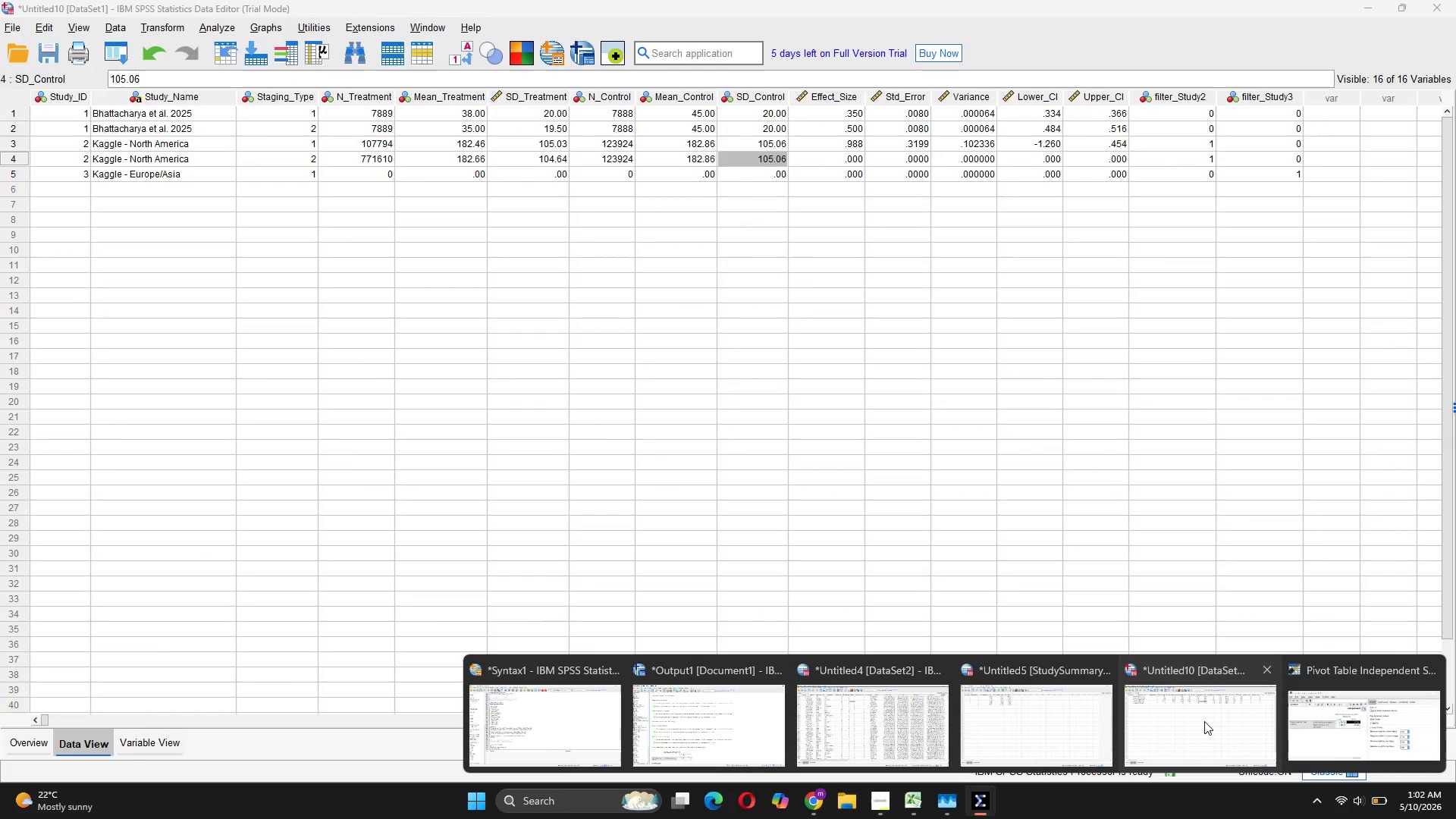 
left_click([1208, 722])
 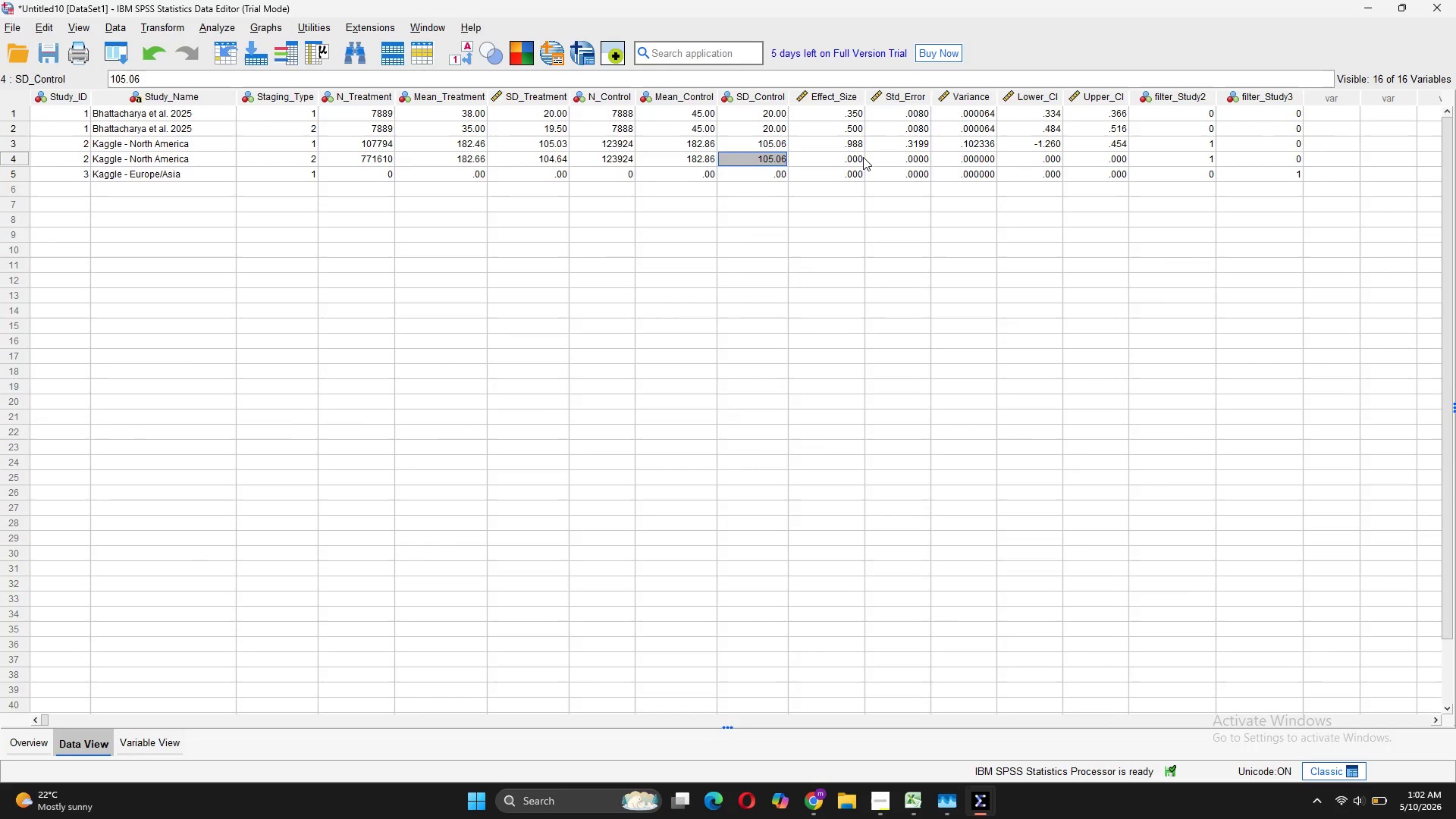 
double_click([863, 157])
 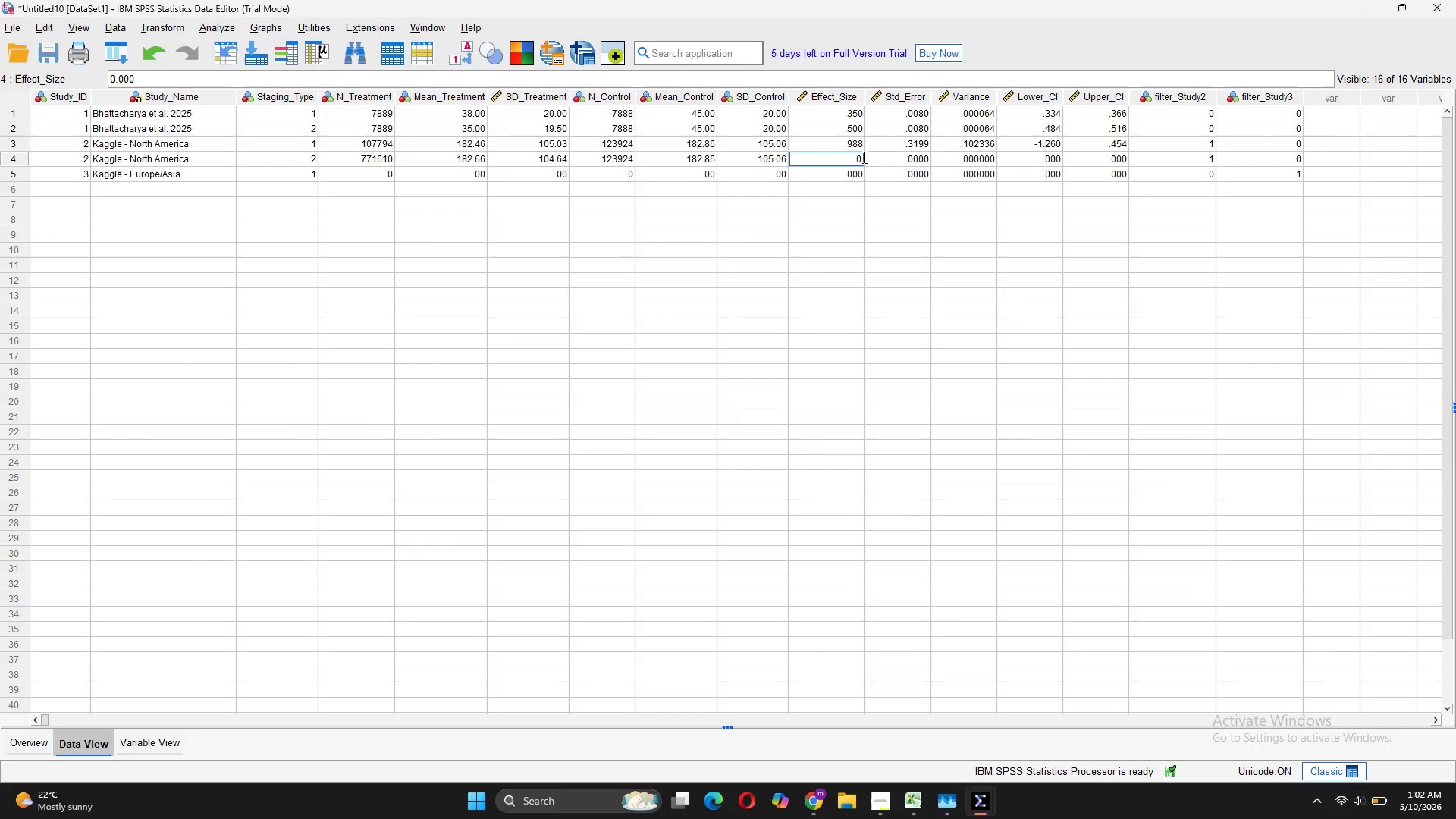 
key(Backspace)
type(029)
 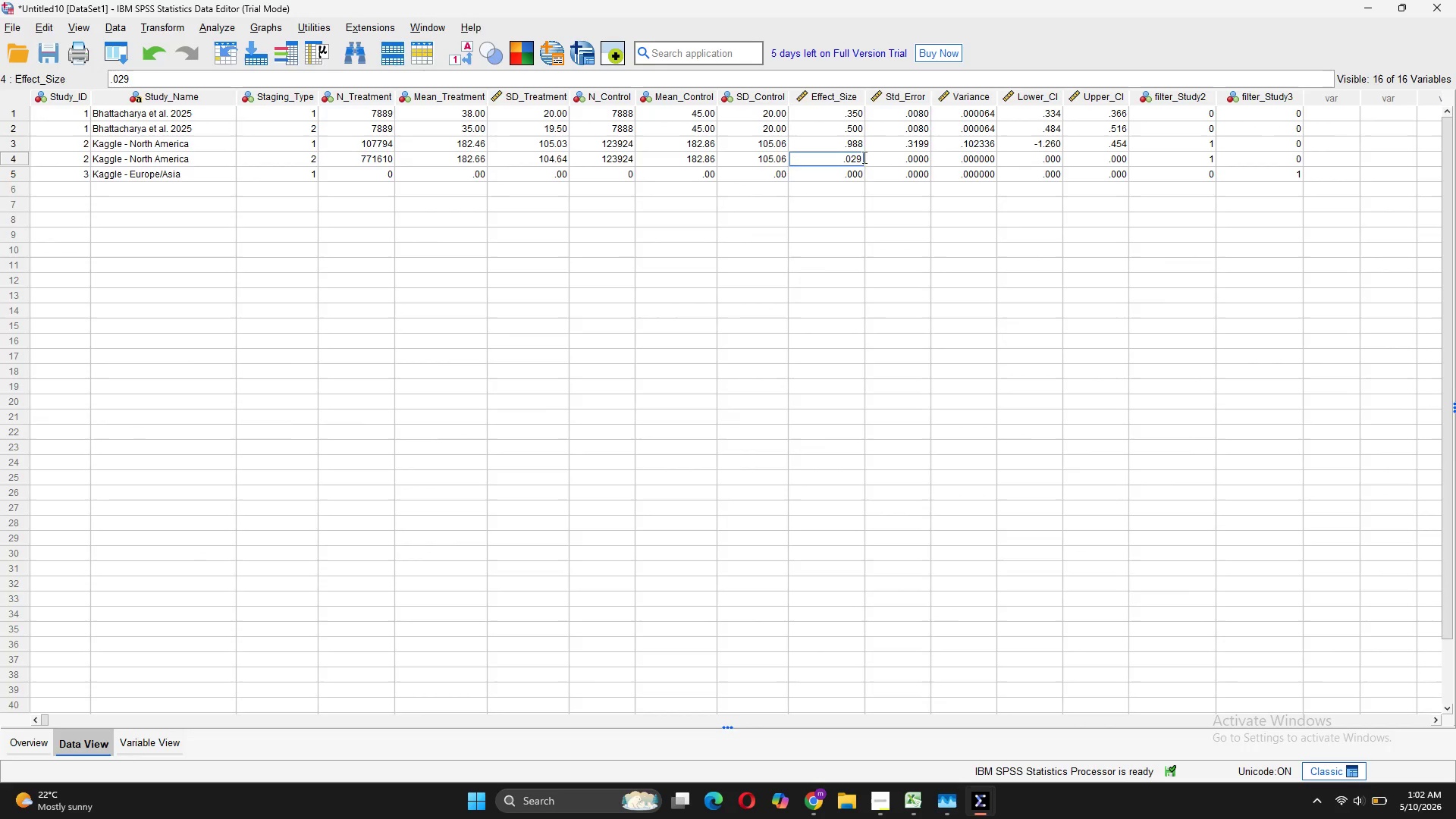 
key(Enter)
 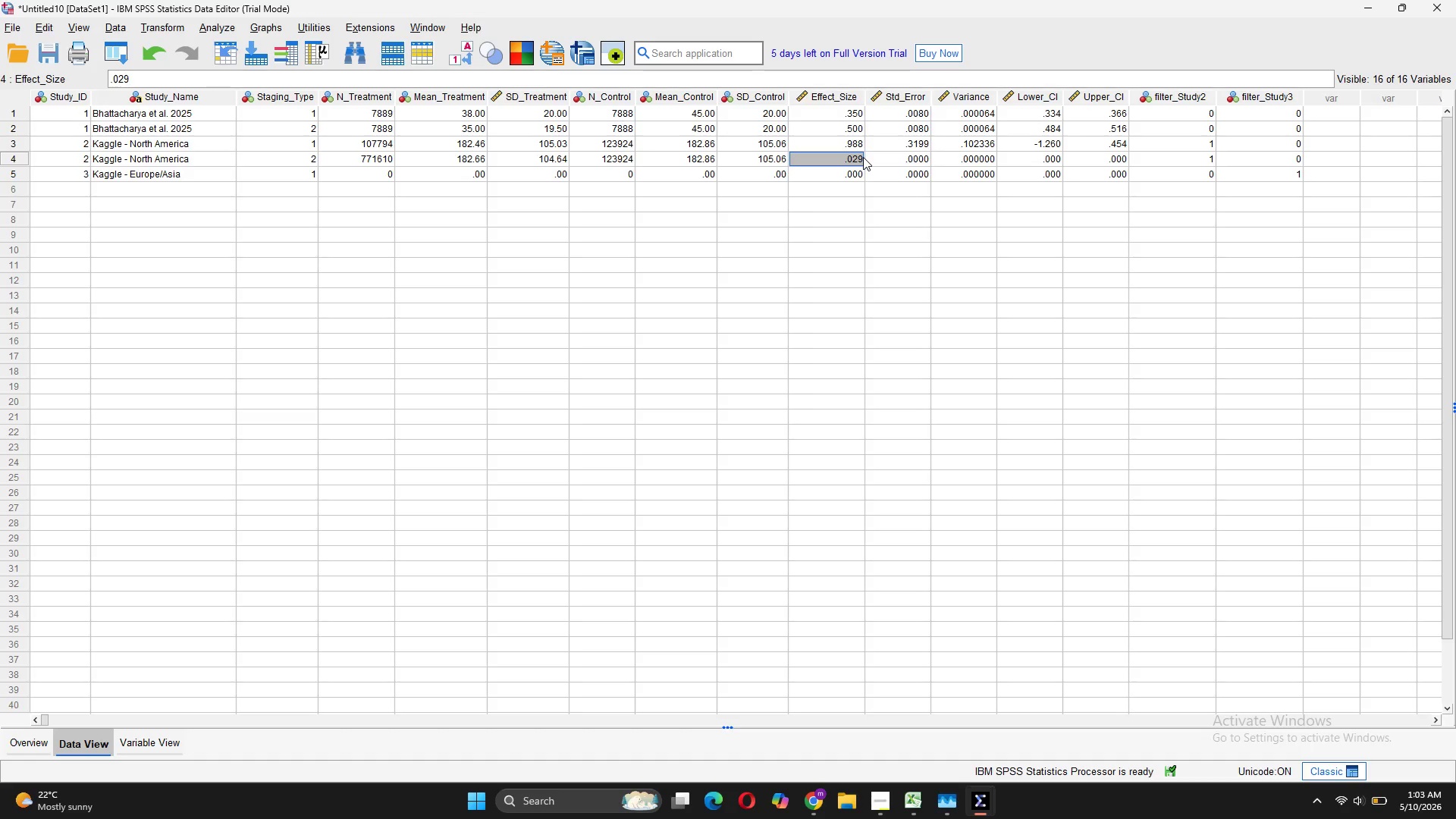 
wait(27.75)
 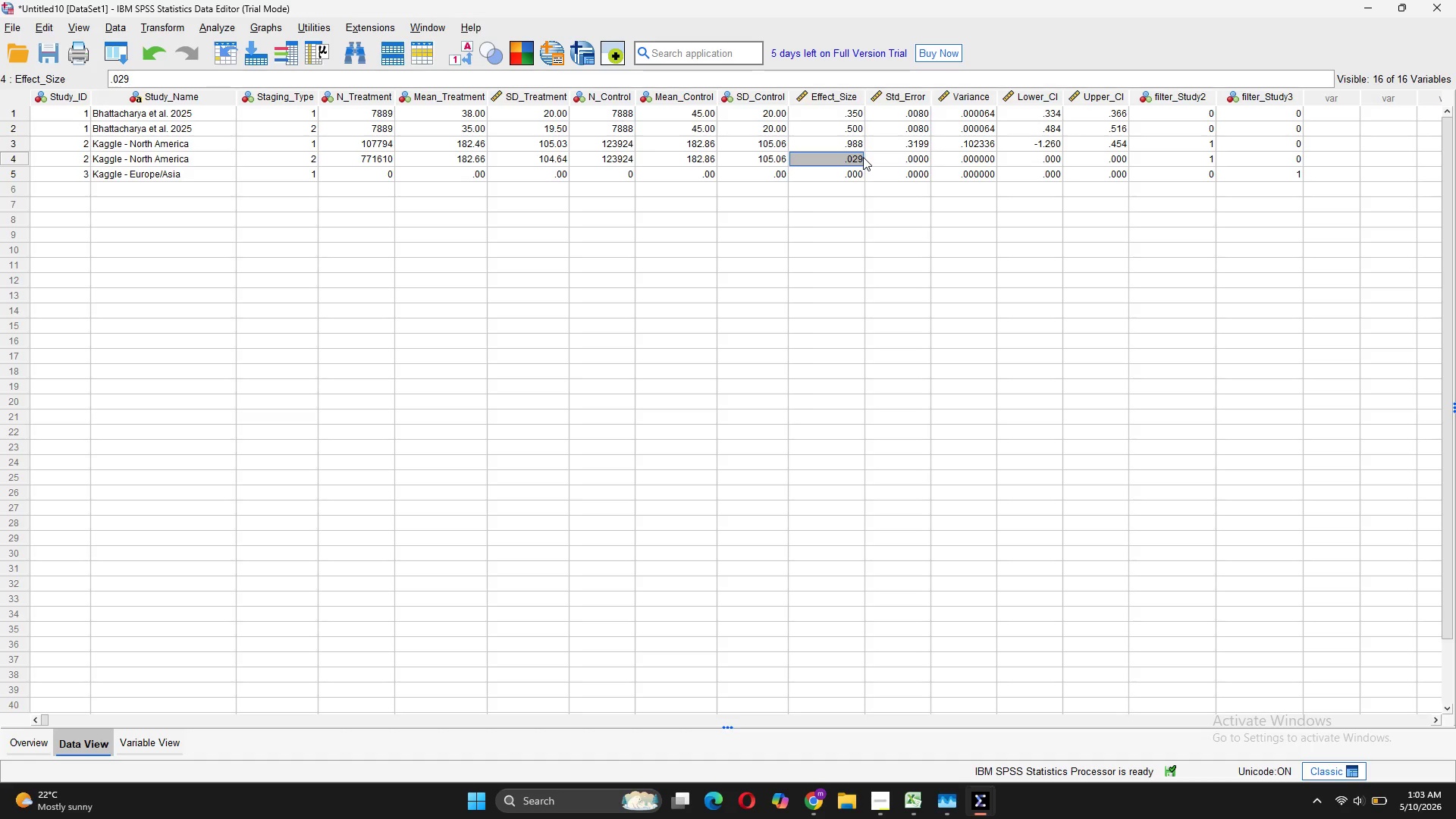 
left_click([908, 165])
 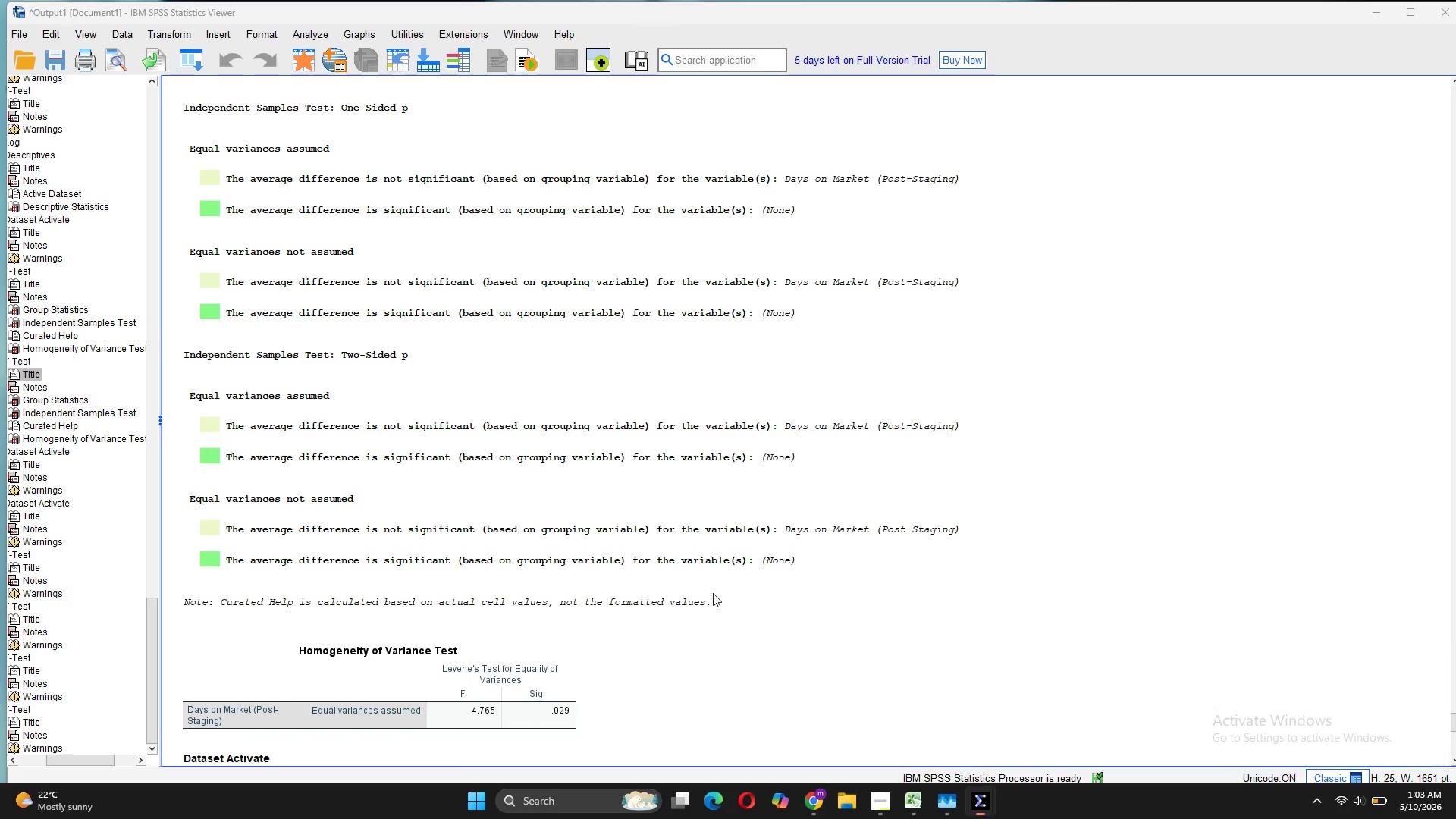 
wait(5.92)
 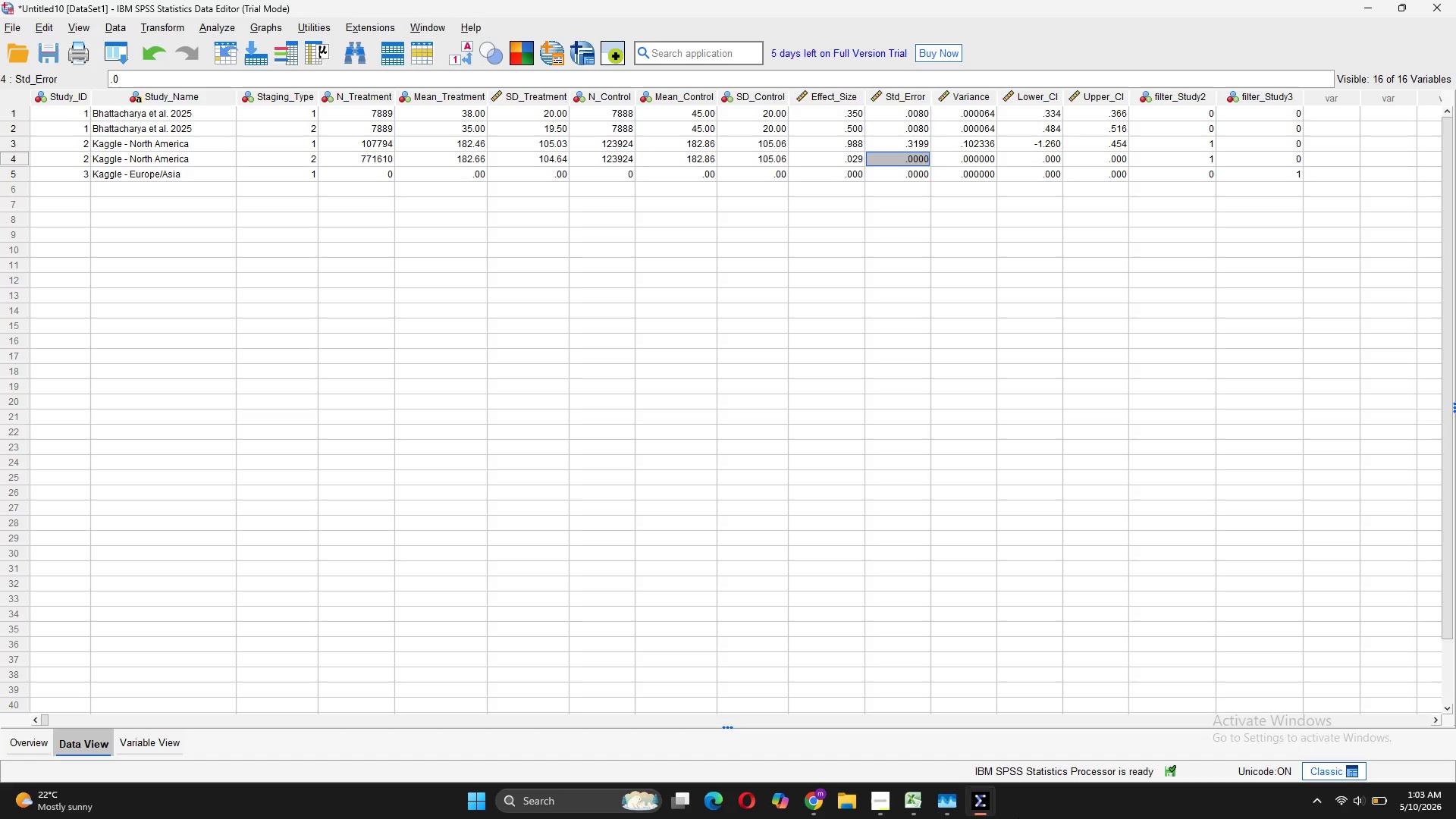 
scroll: coordinate [715, 498], scroll_direction: up, amount: 5.0
 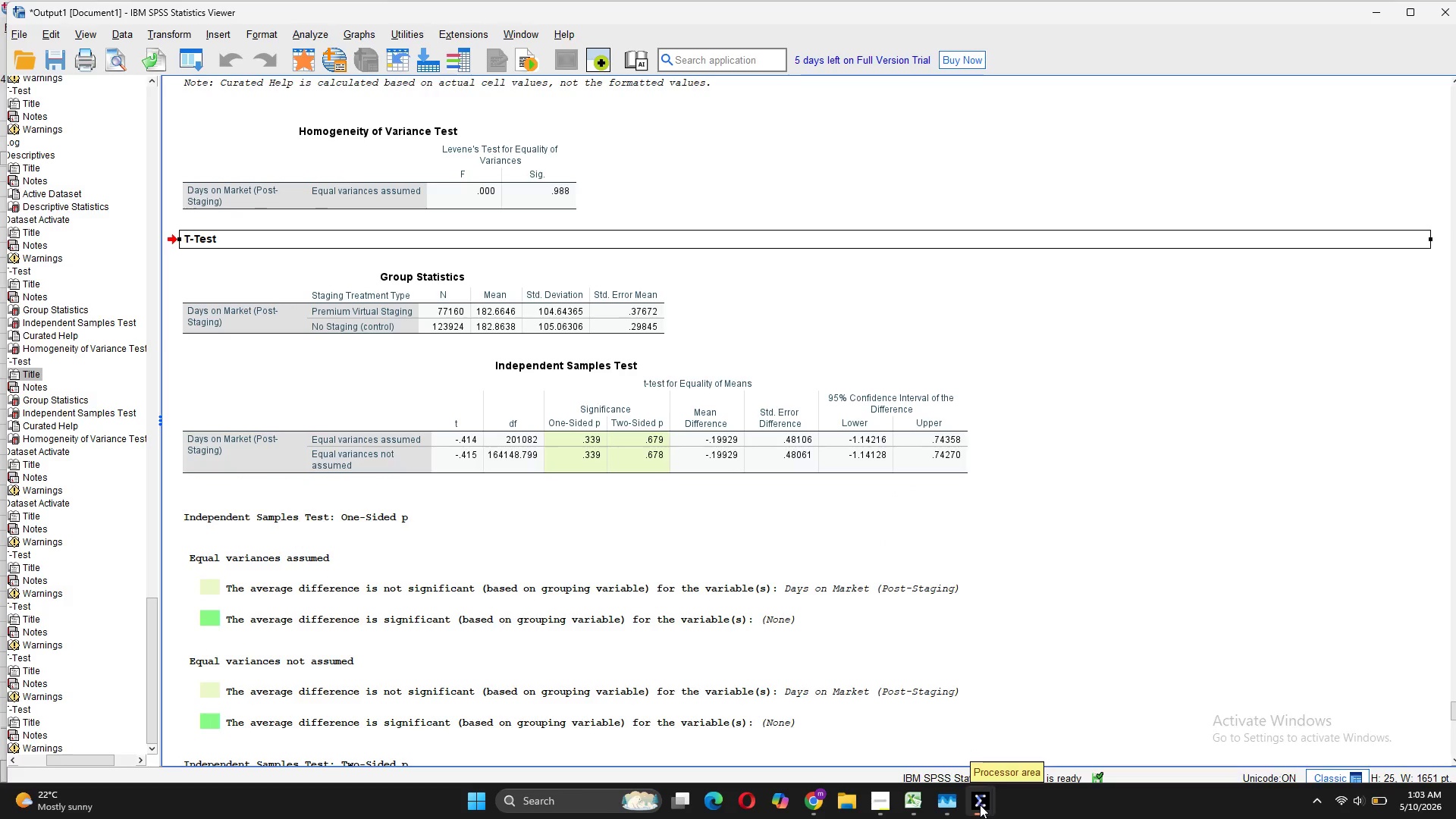 
wait(6.02)
 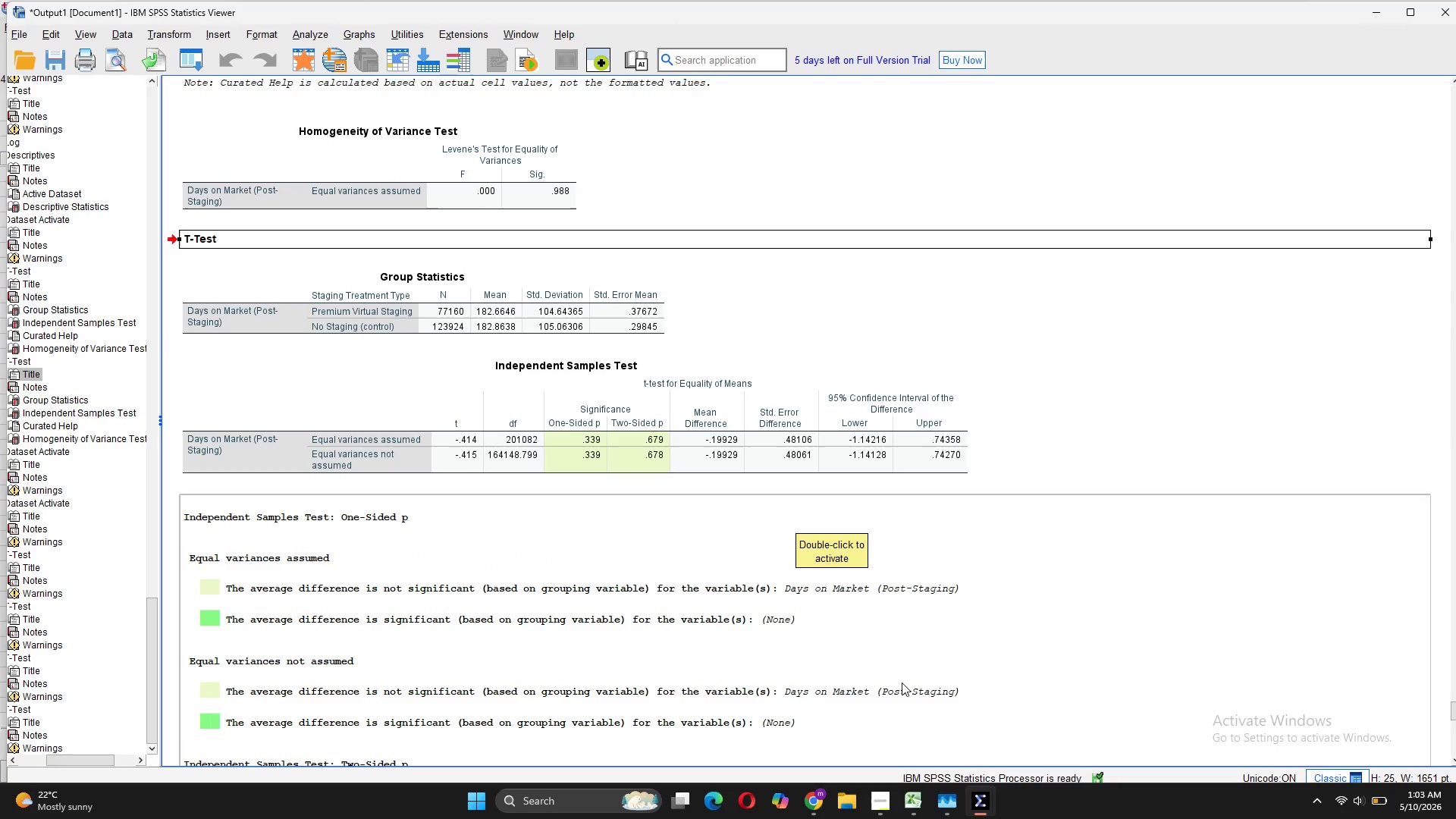 
left_click([1149, 714])
 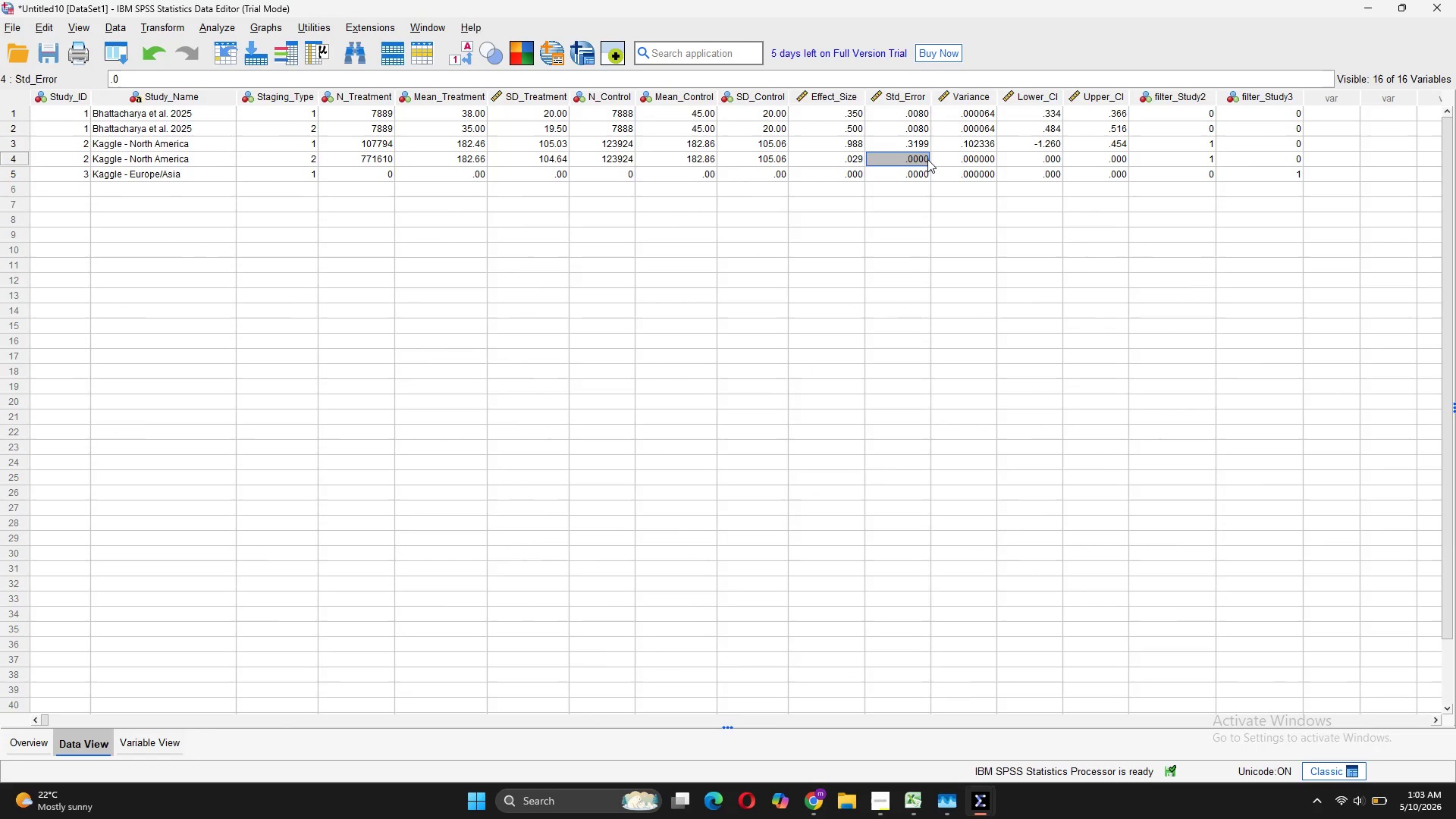 
left_click([927, 159])
 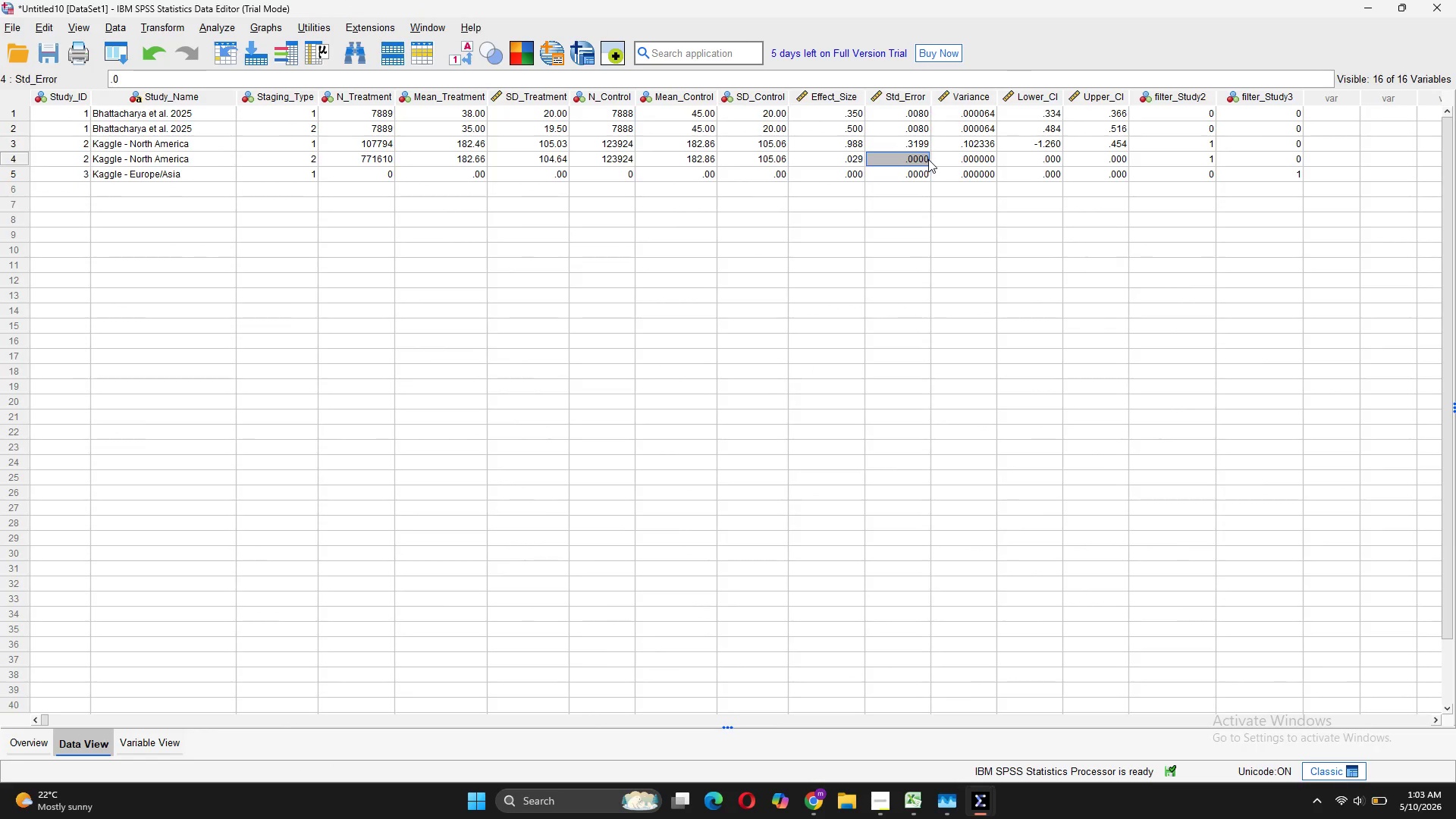 
double_click([928, 159])
 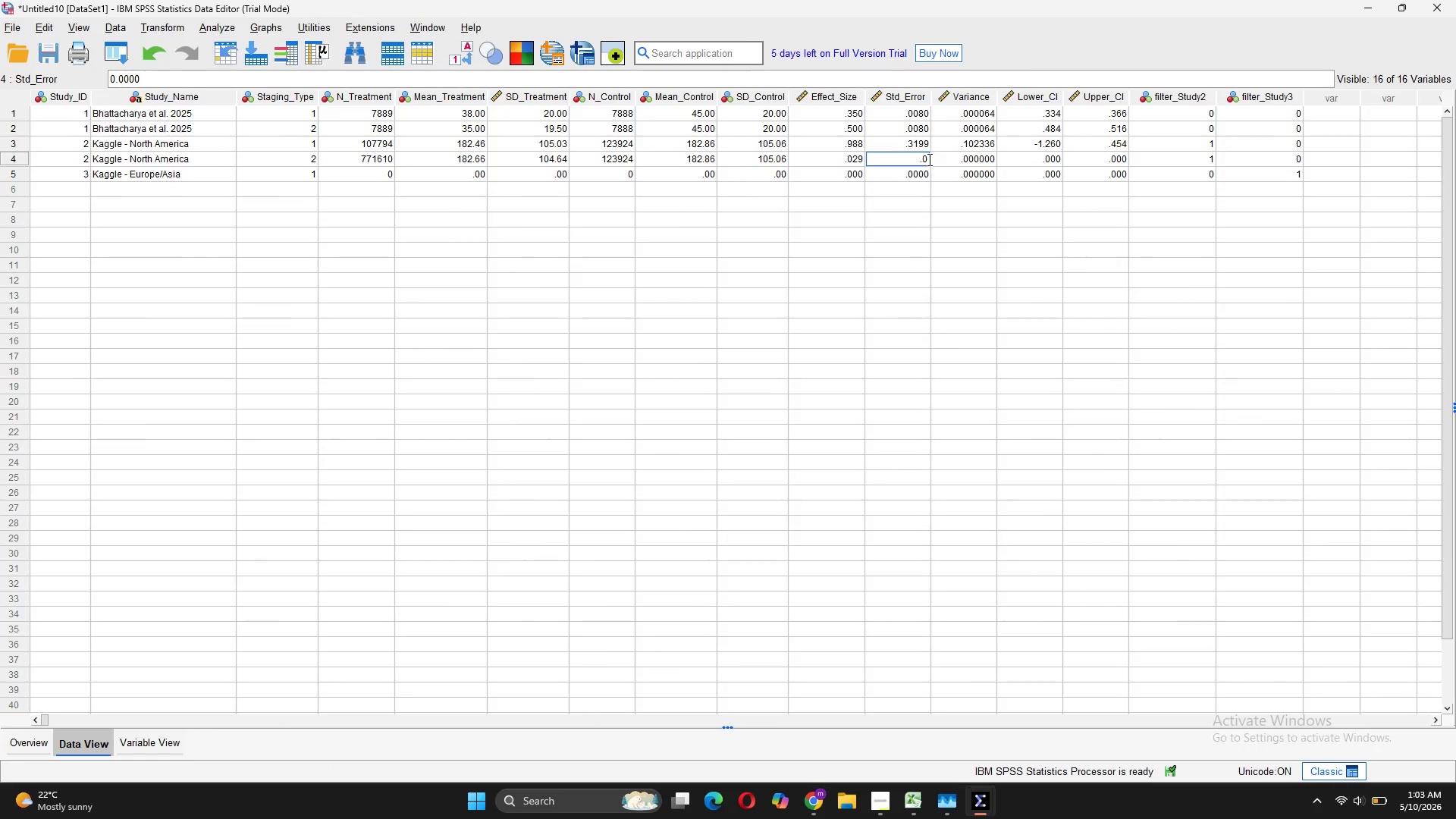 
key(Backspace)
type(376762)
 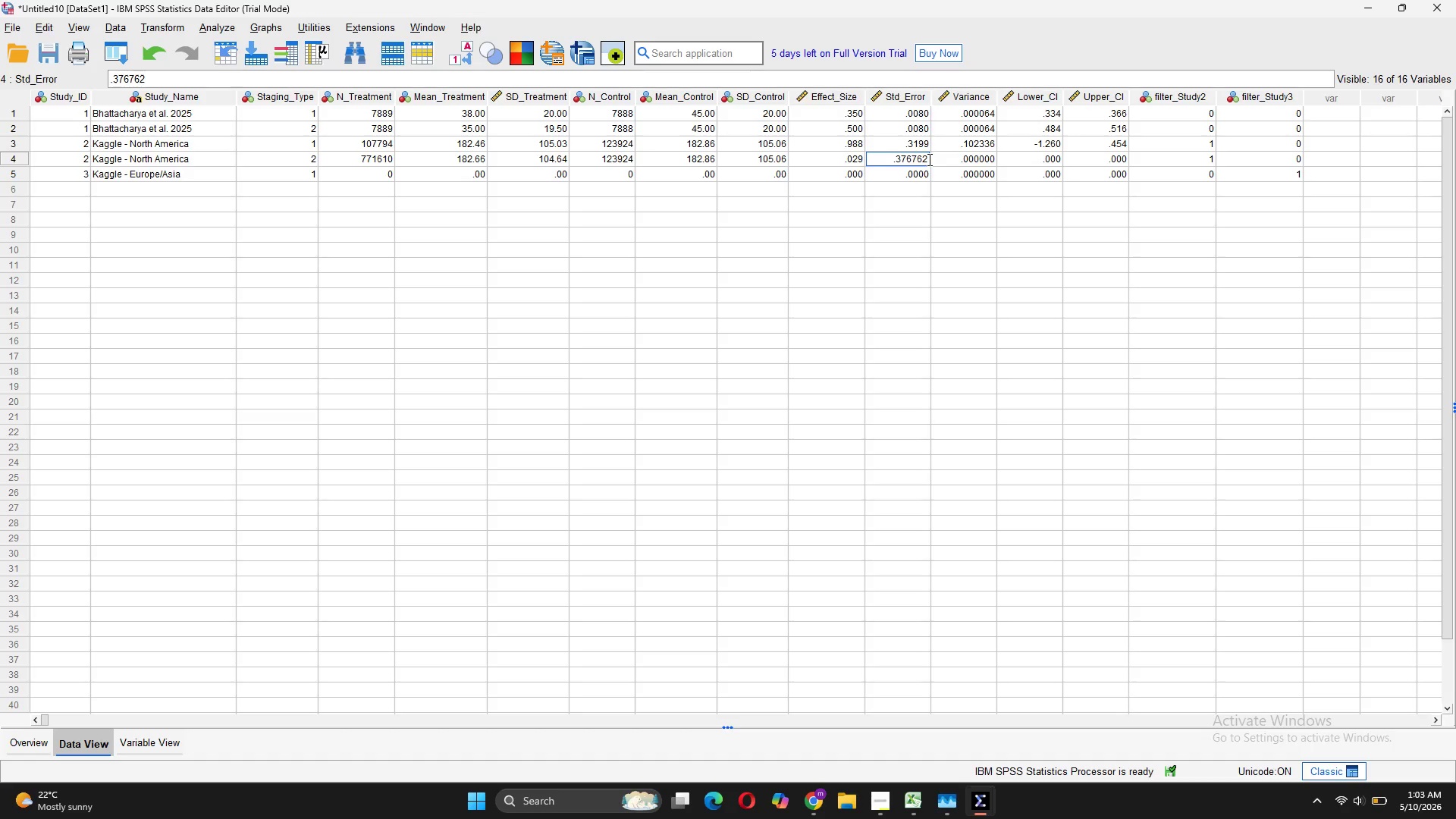 
key(Enter)
 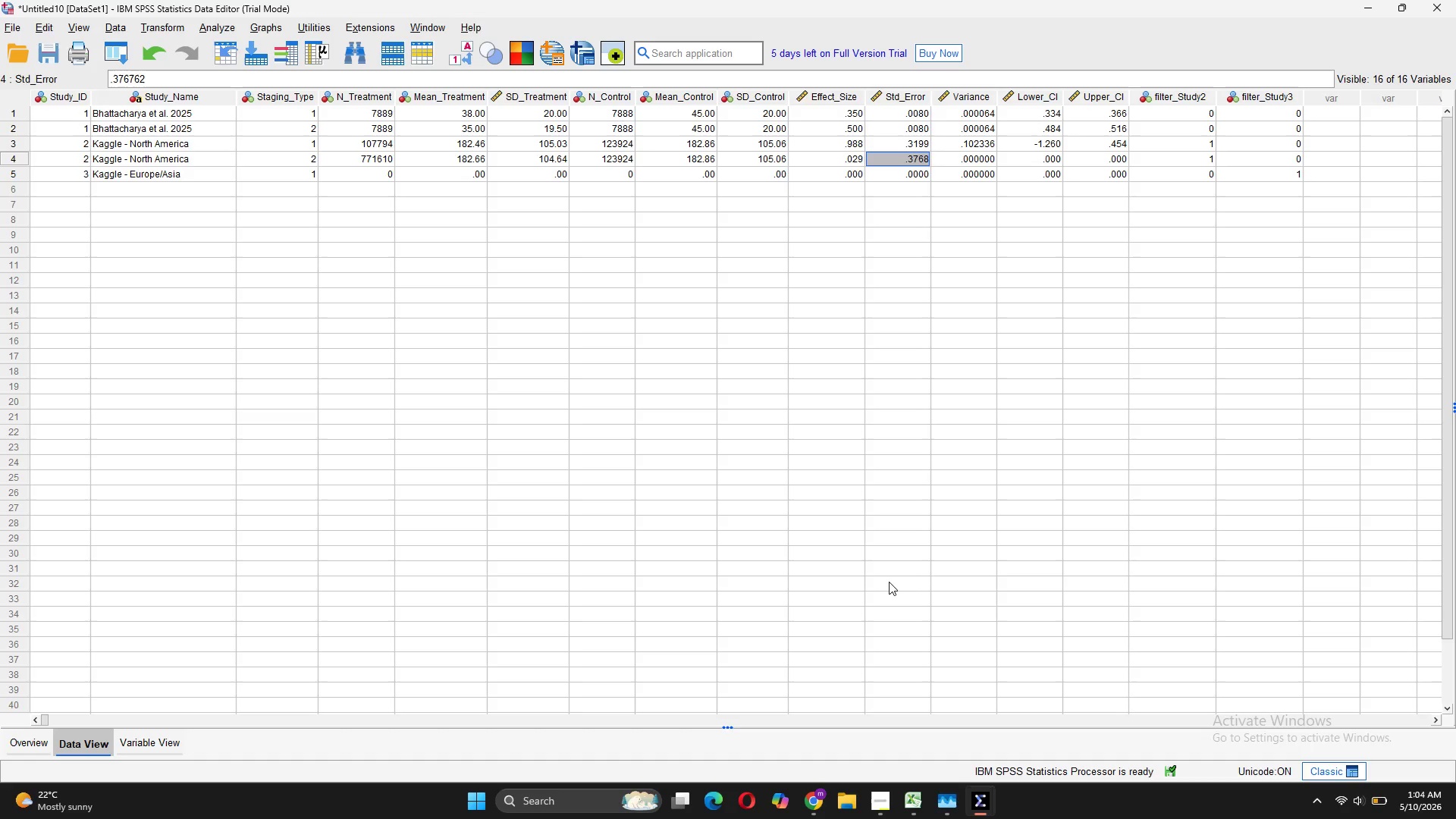 
wait(18.45)
 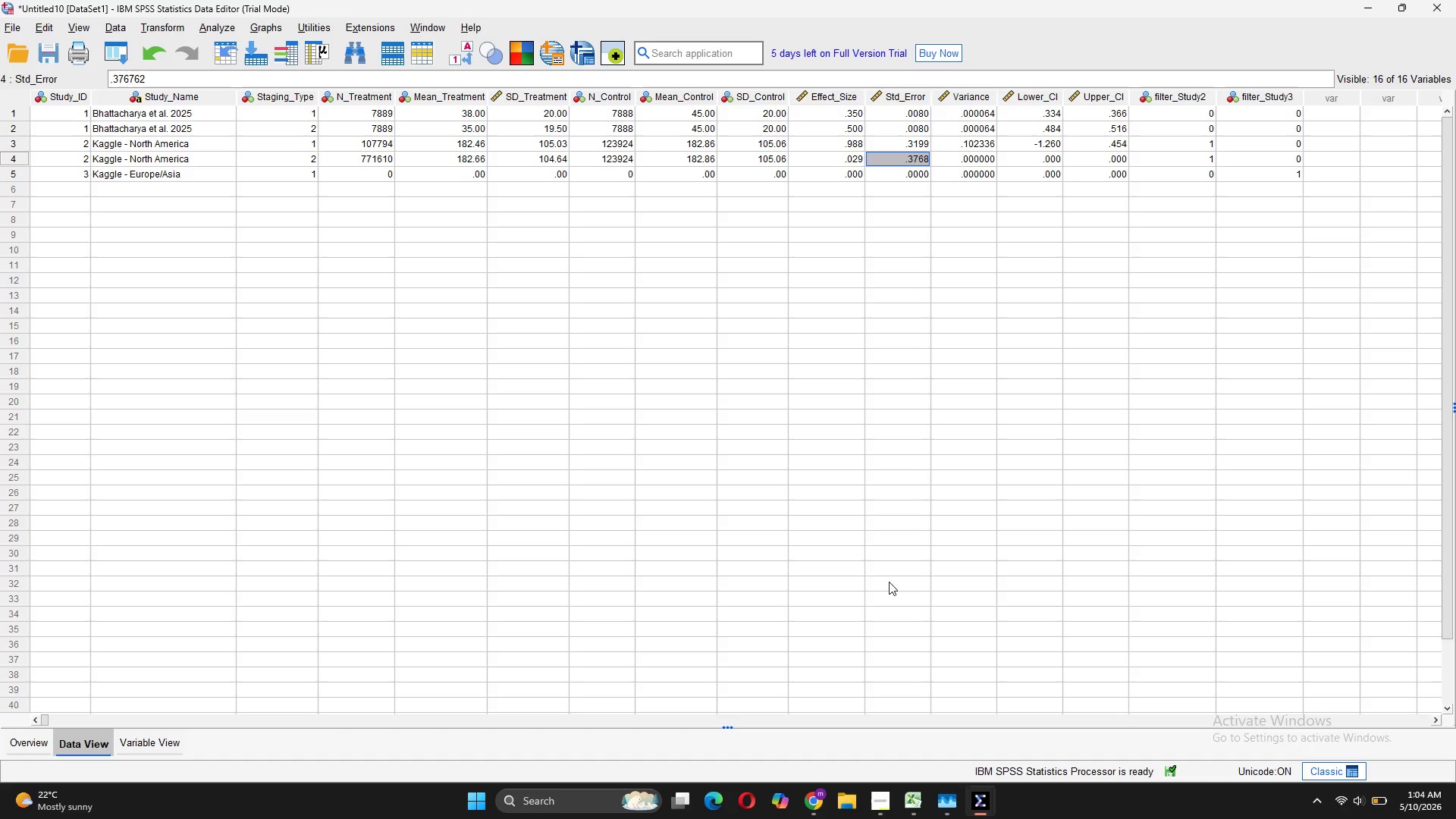 
double_click([992, 153])
 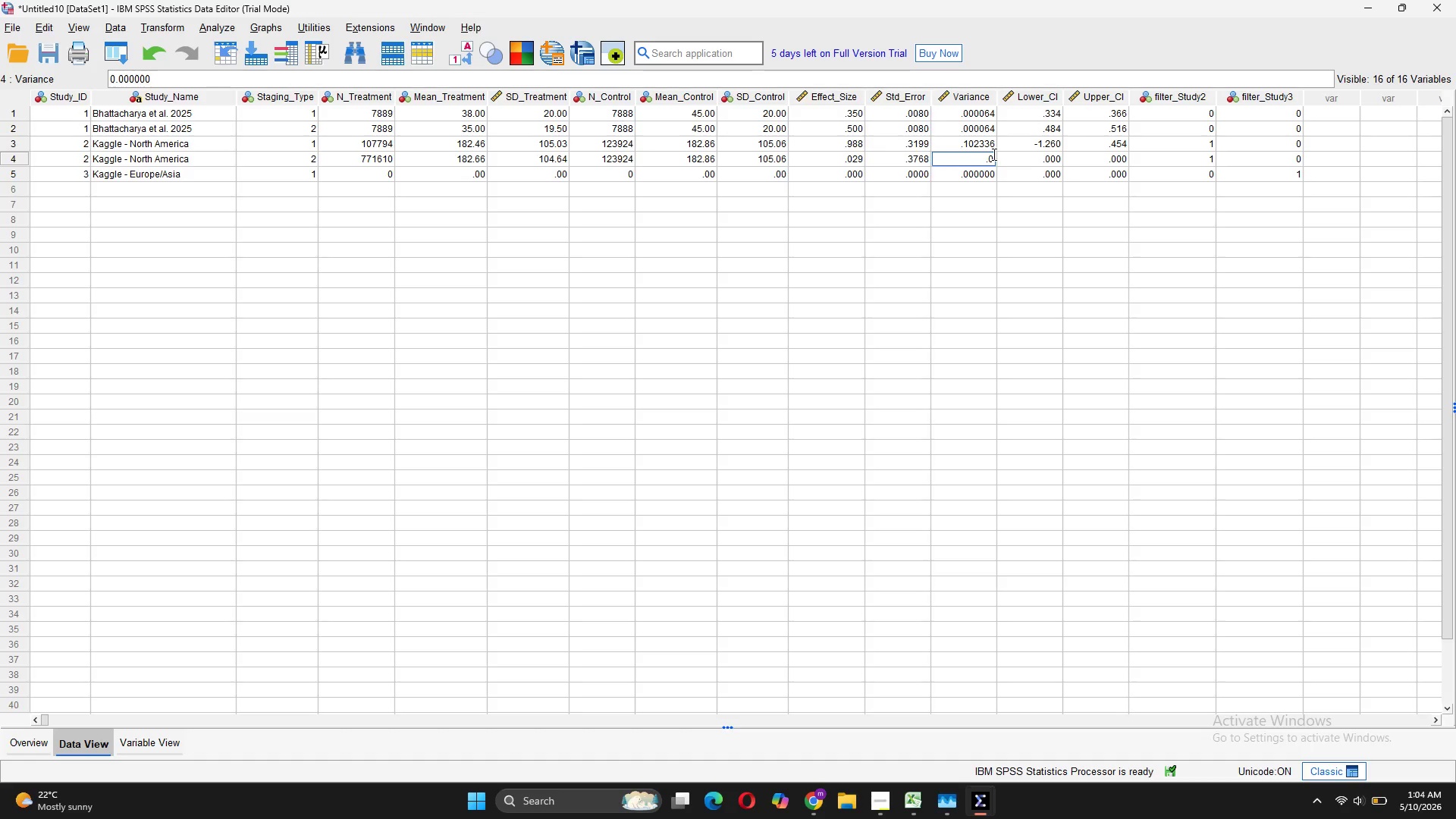 
key(Backspace)
type(141978)
 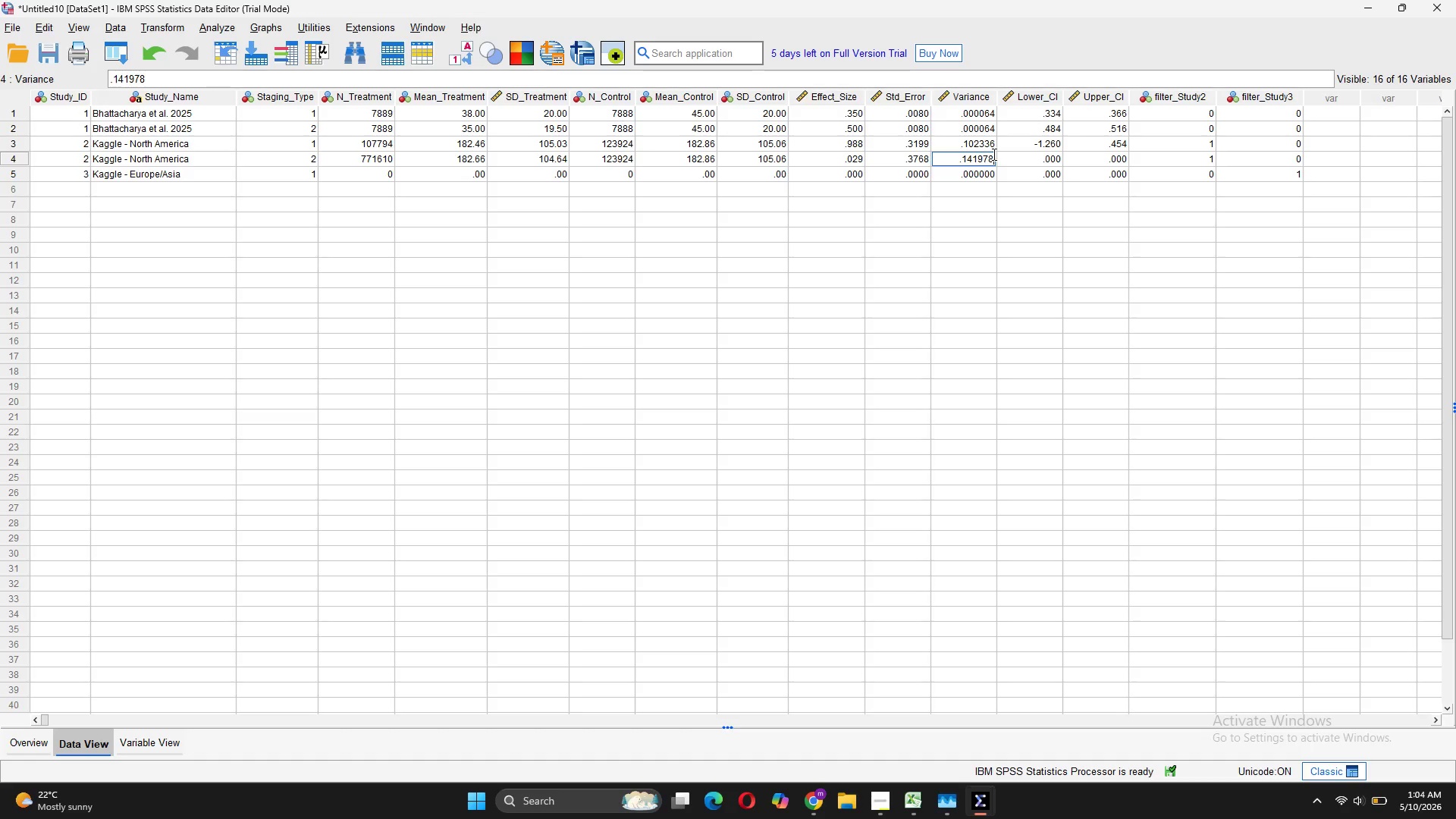 
left_click([1050, 164])
 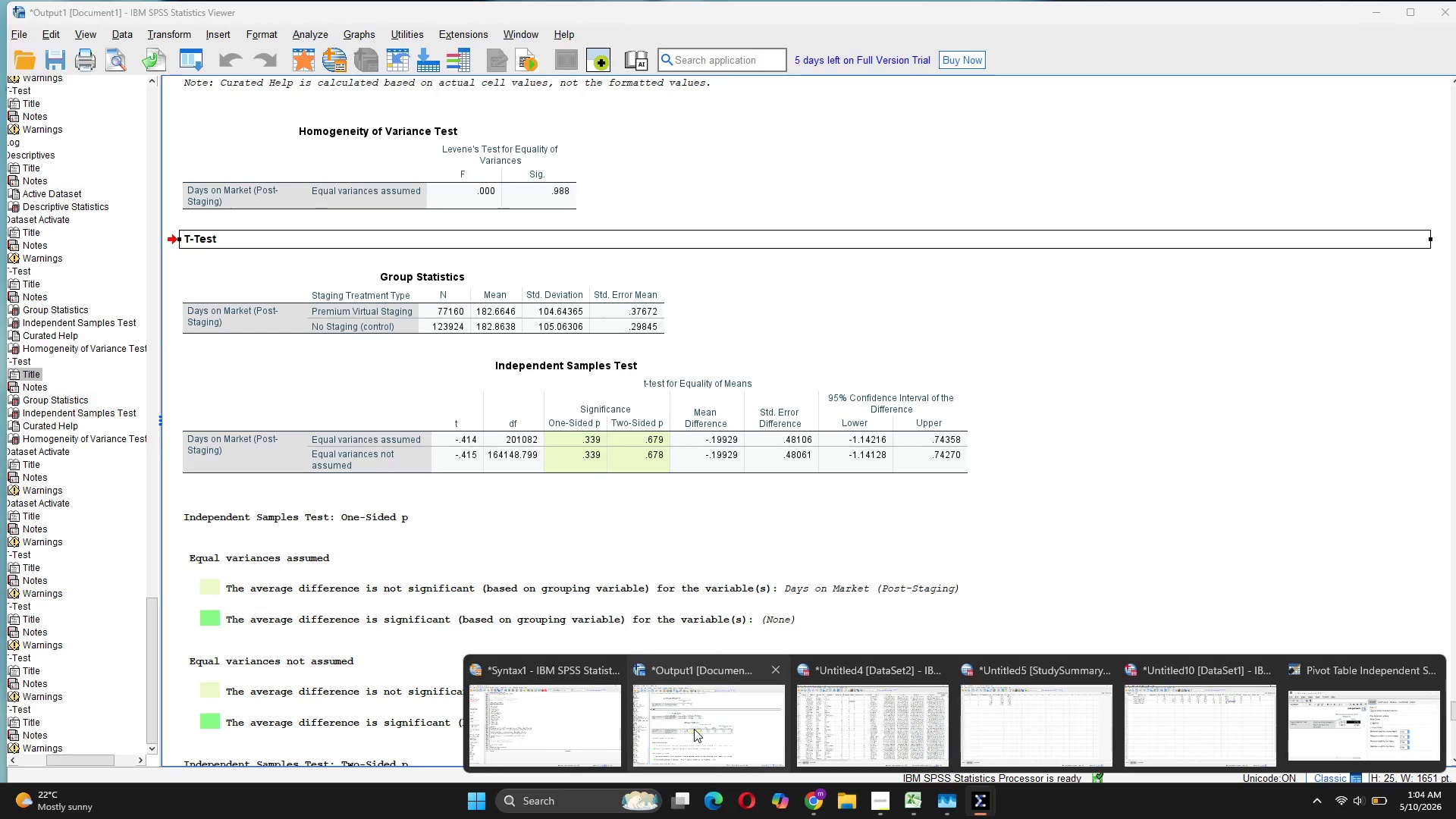 
wait(11.03)
 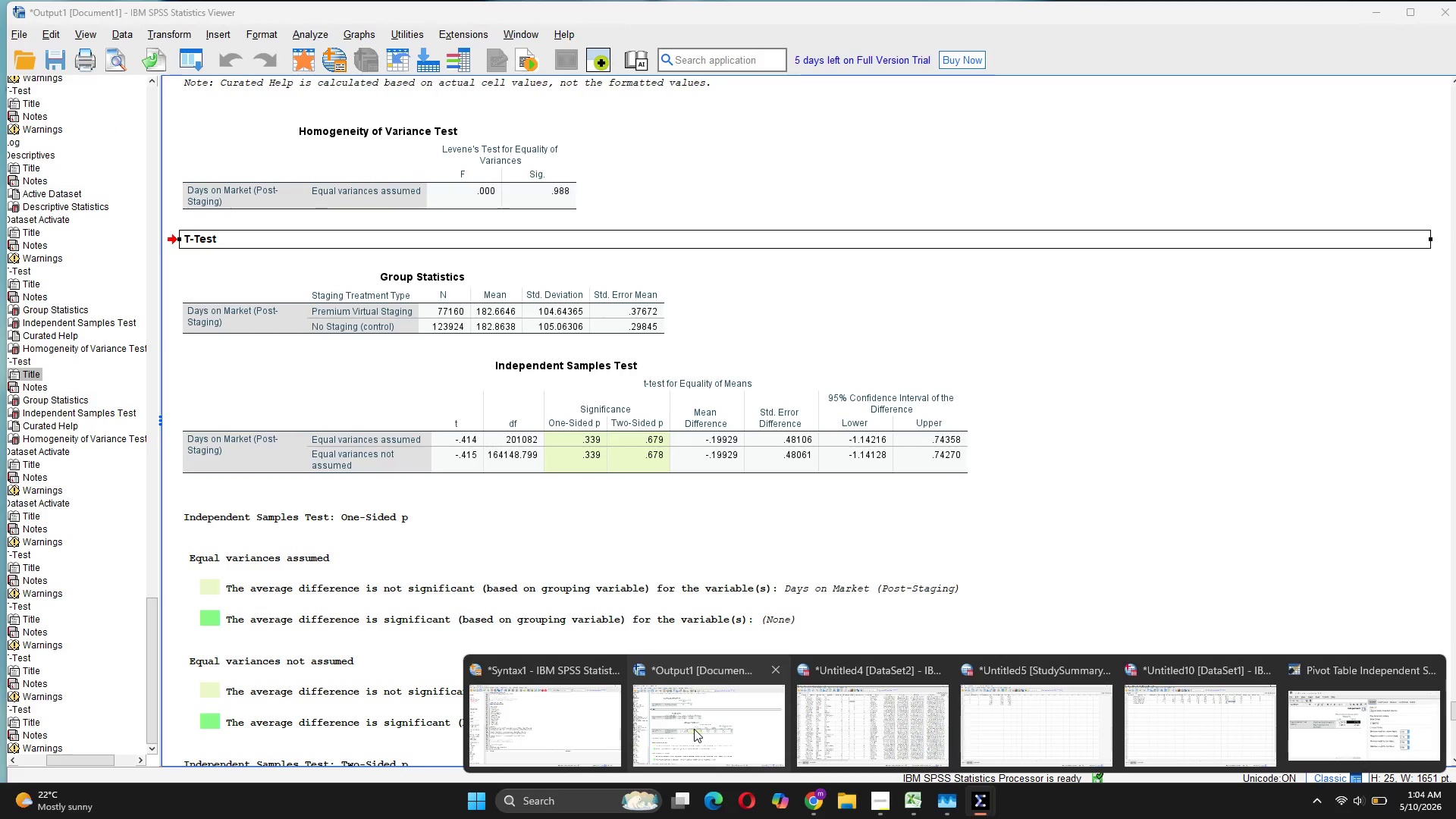 
double_click([1053, 160])
 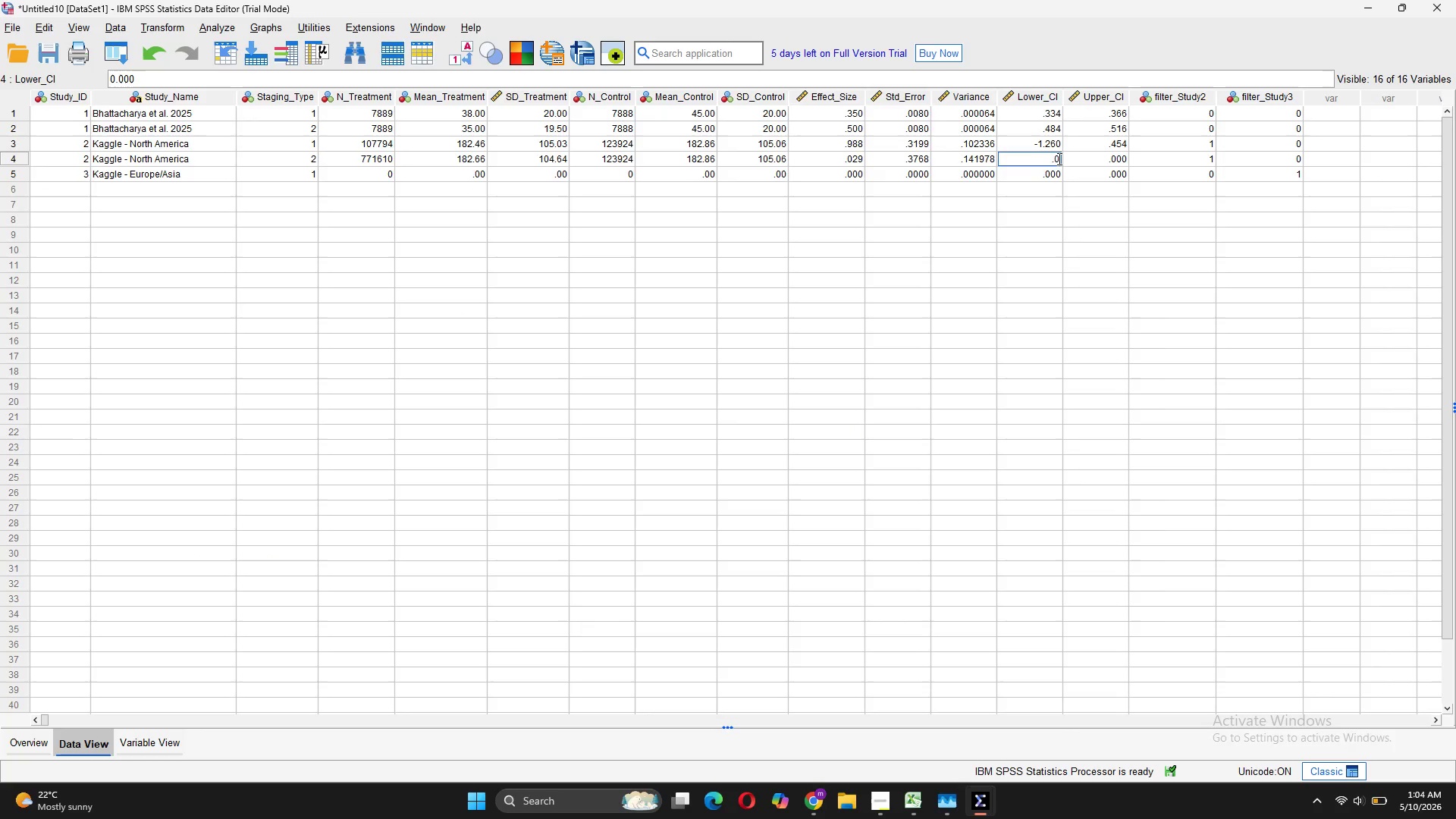 
left_click([1058, 158])
 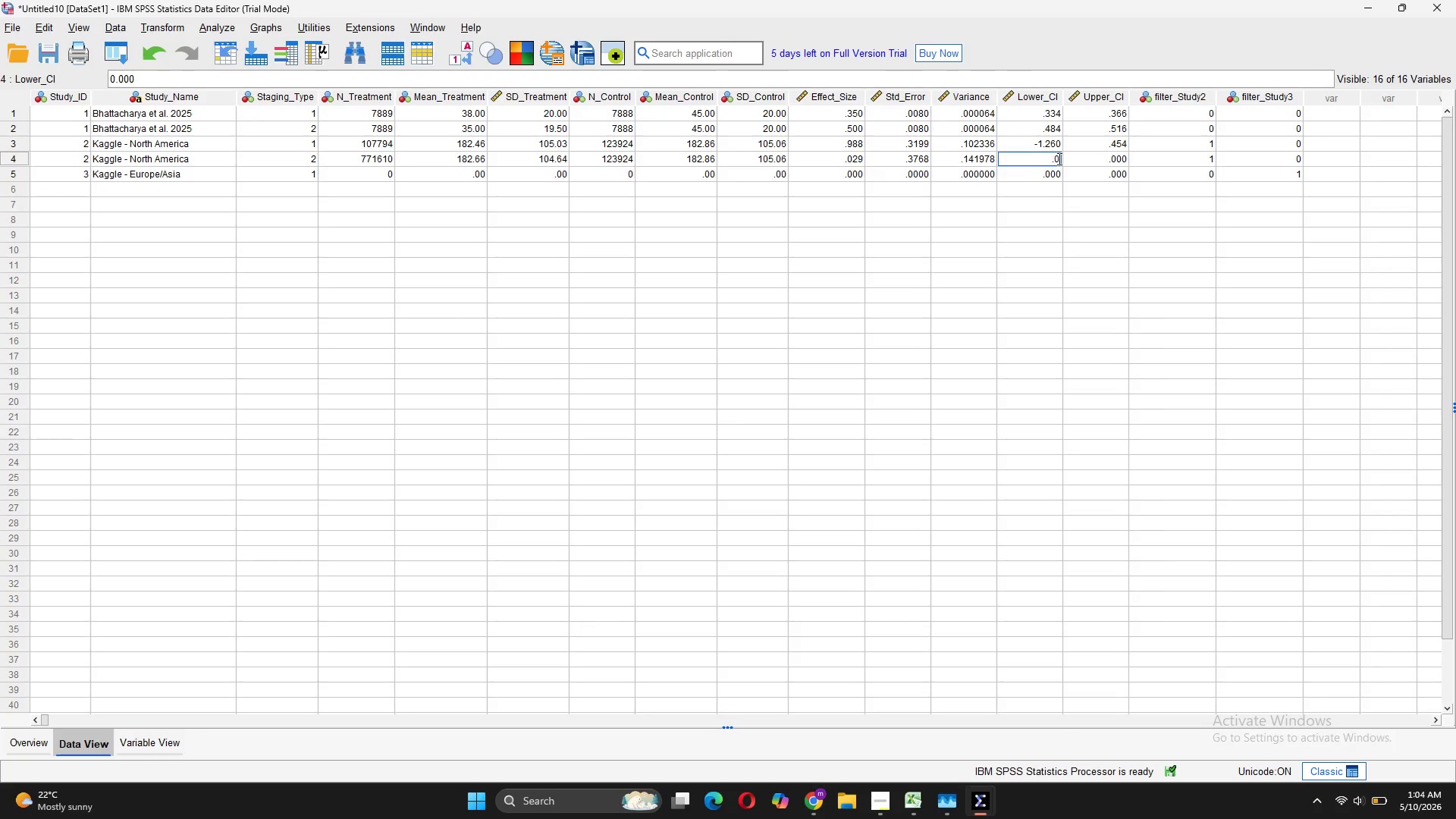 
key(Backspace)
key(Backspace)
type(-11412)
 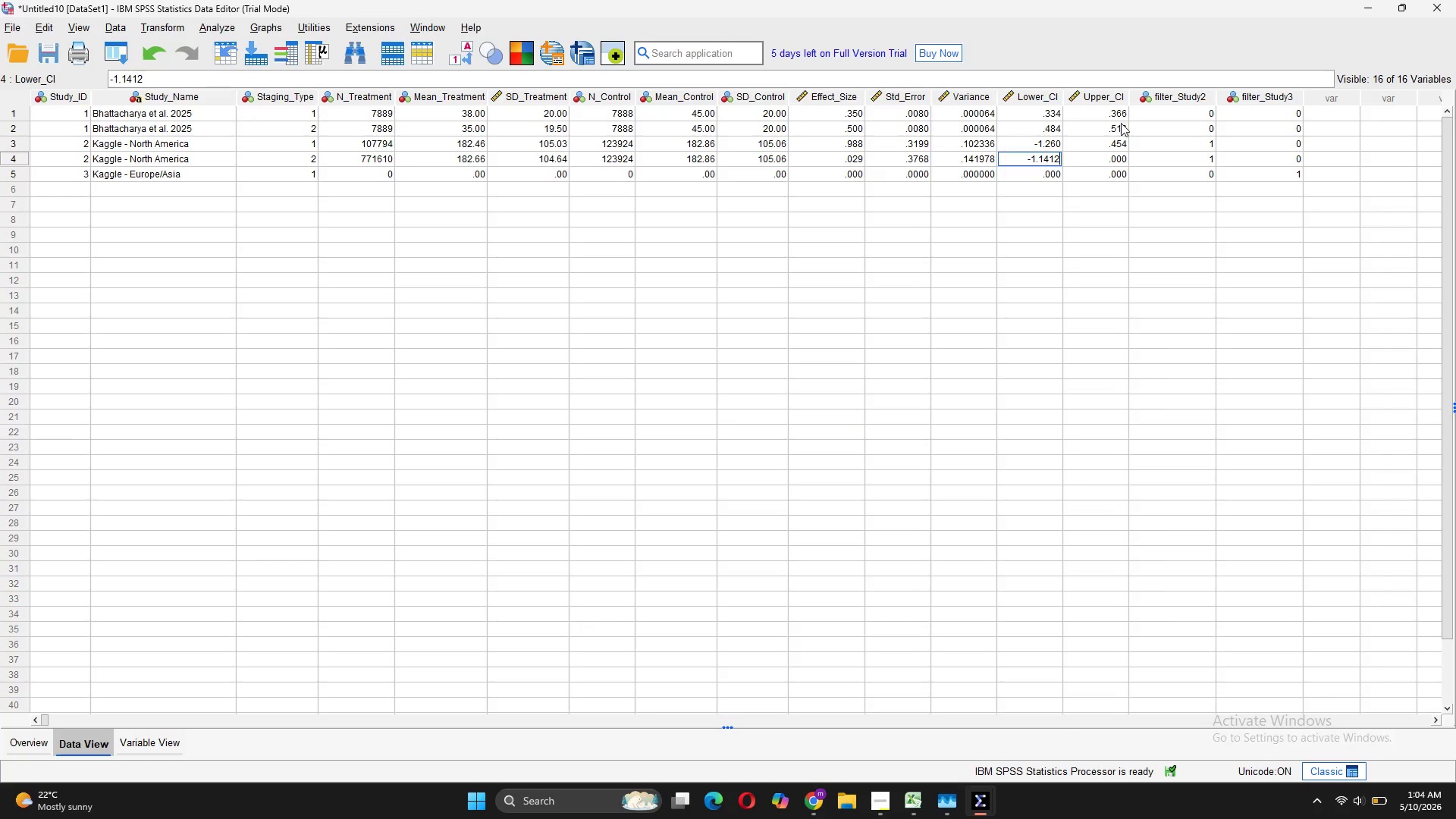 
left_click([1118, 158])
 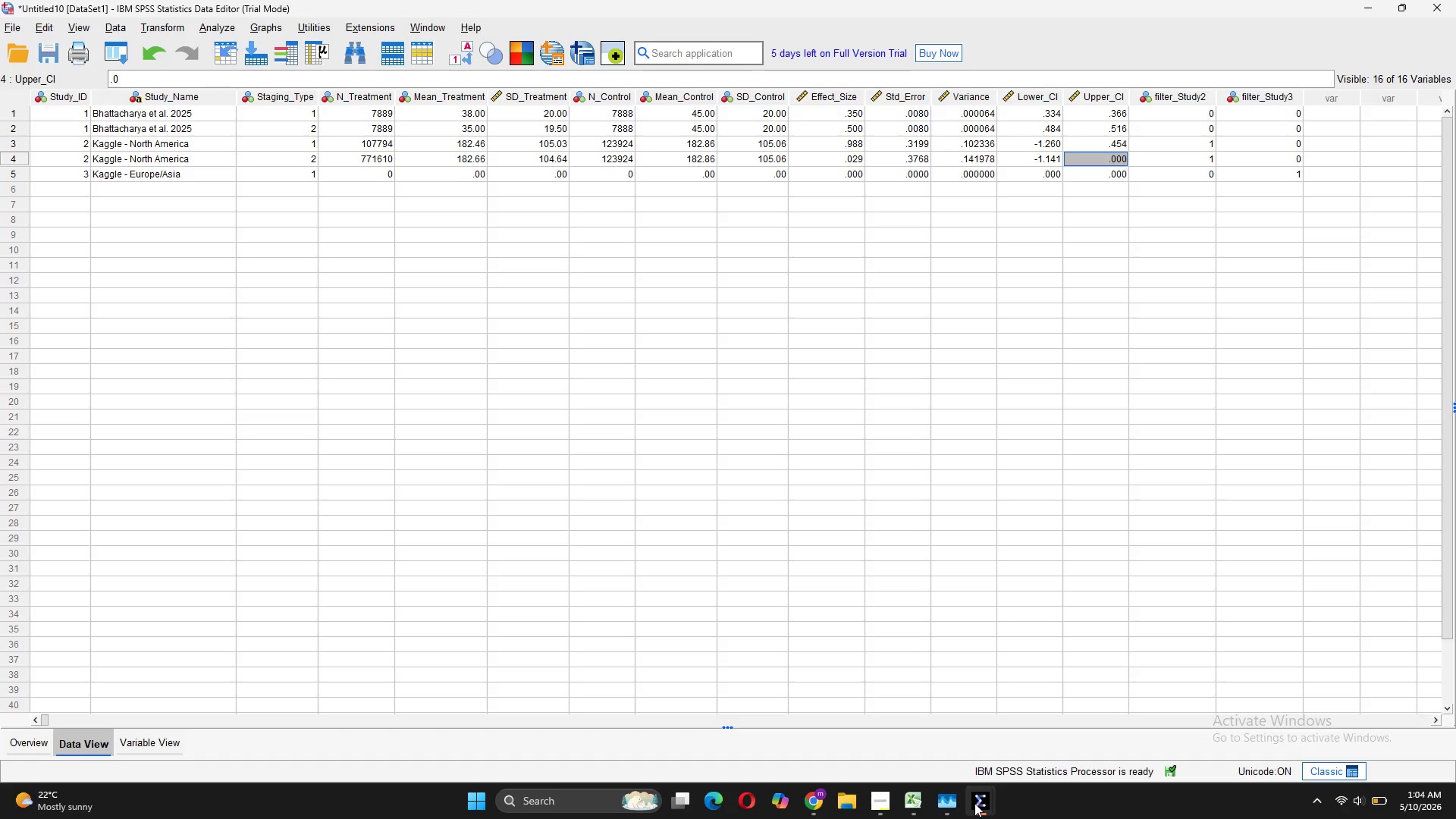 
mouse_move([756, 724])
 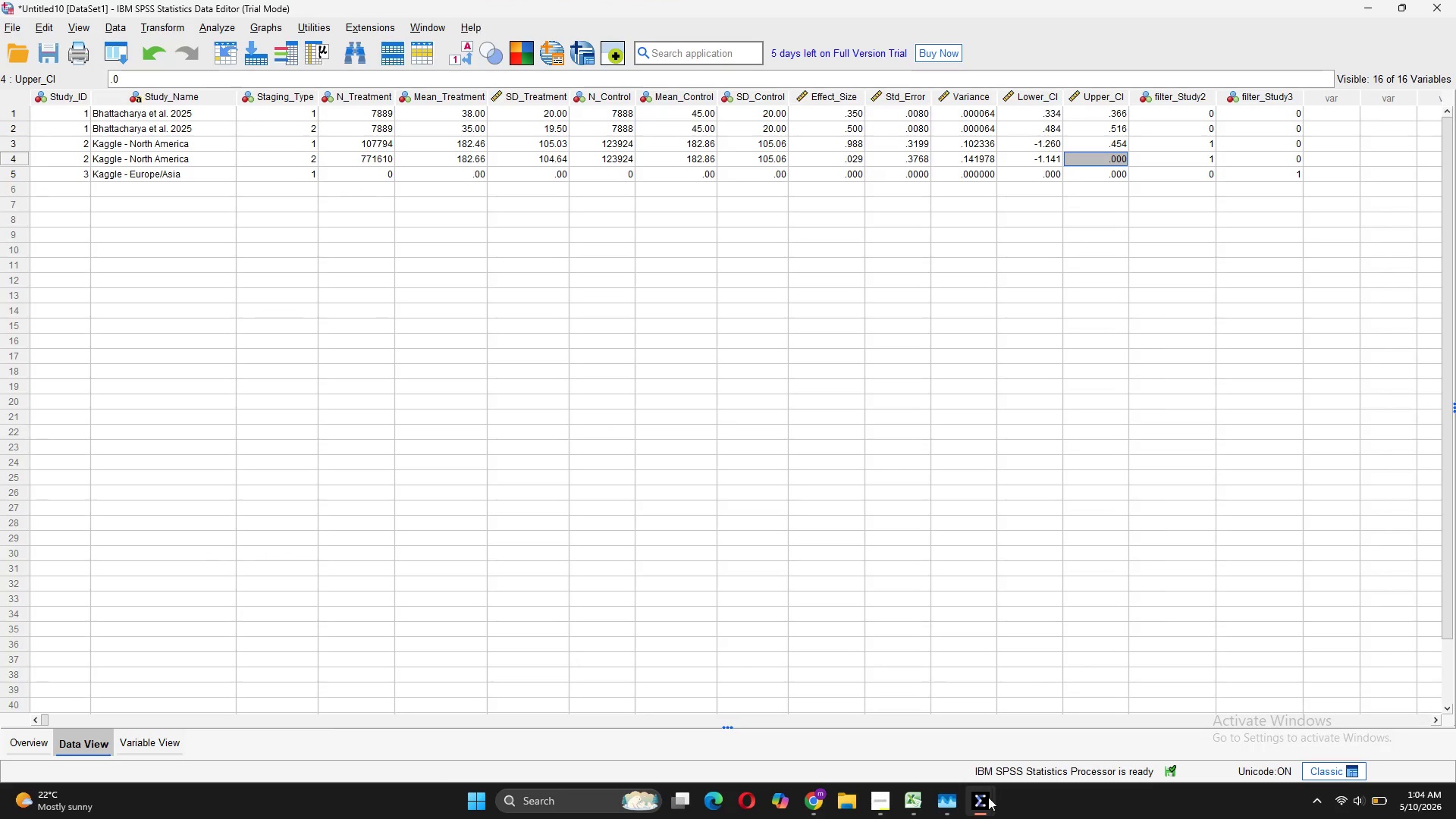 
mouse_move([723, 663])
 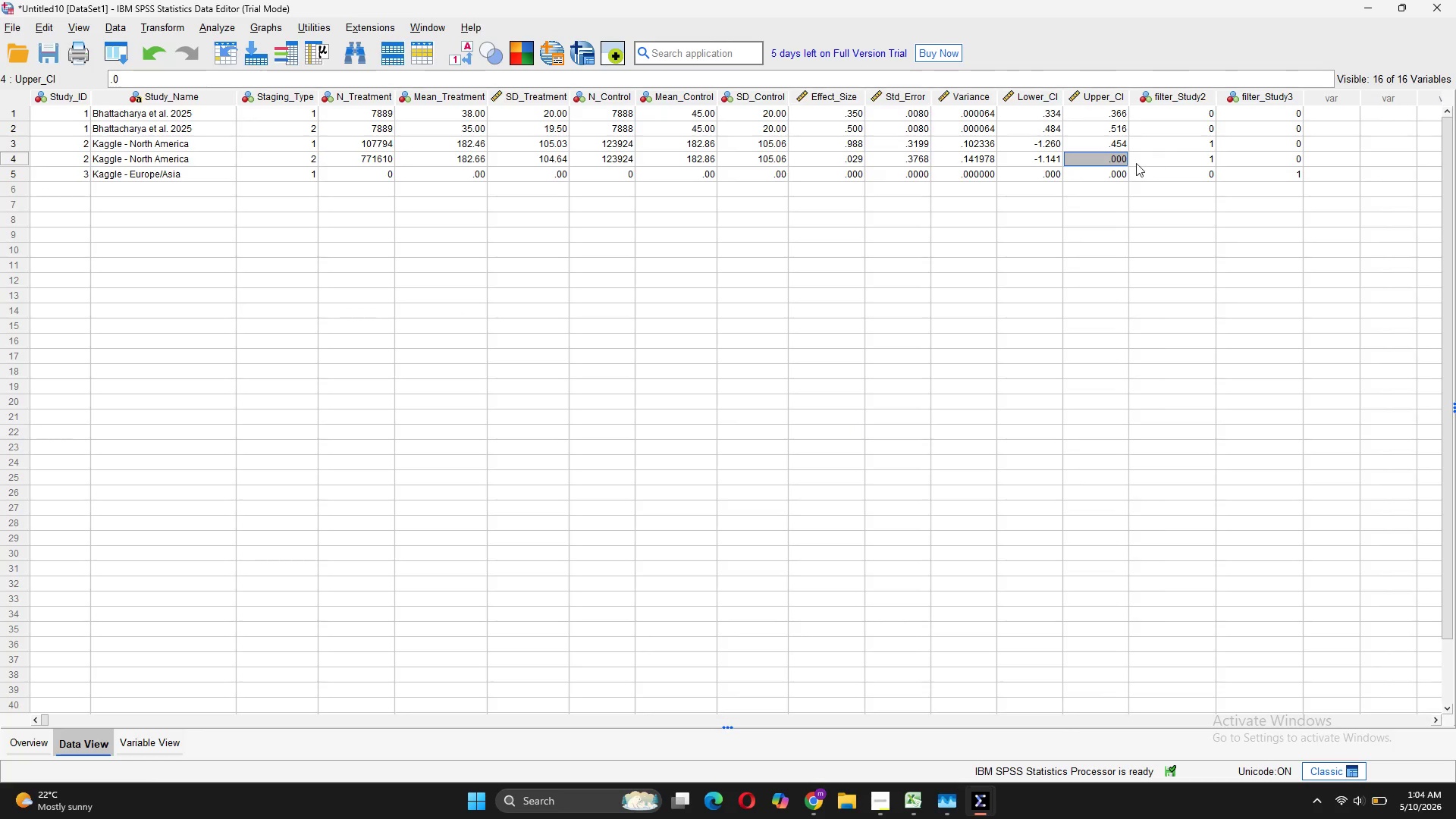 
double_click([1117, 159])
 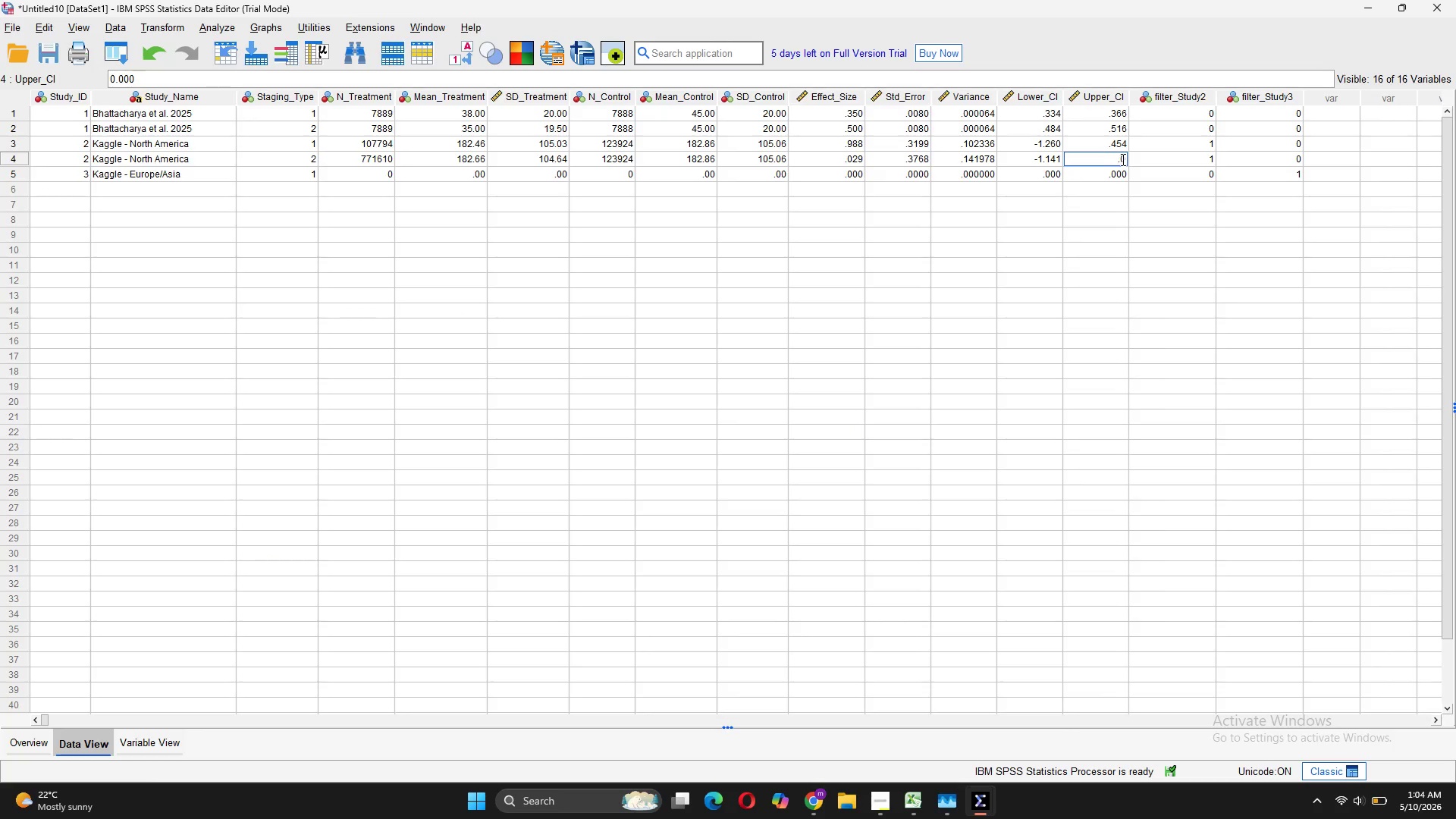 
left_click([1125, 157])
 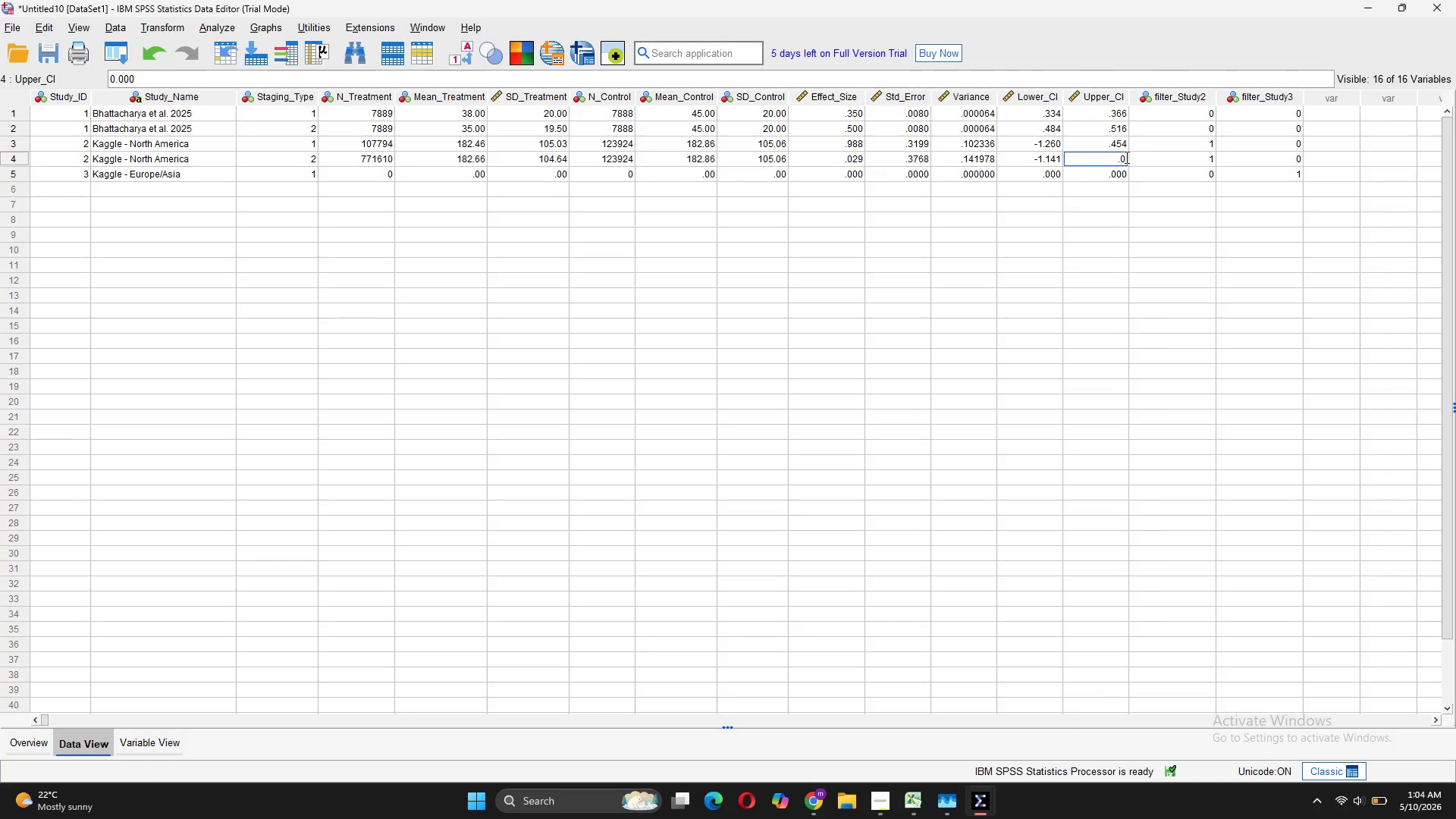 
key(Backspace)
type(7438)
 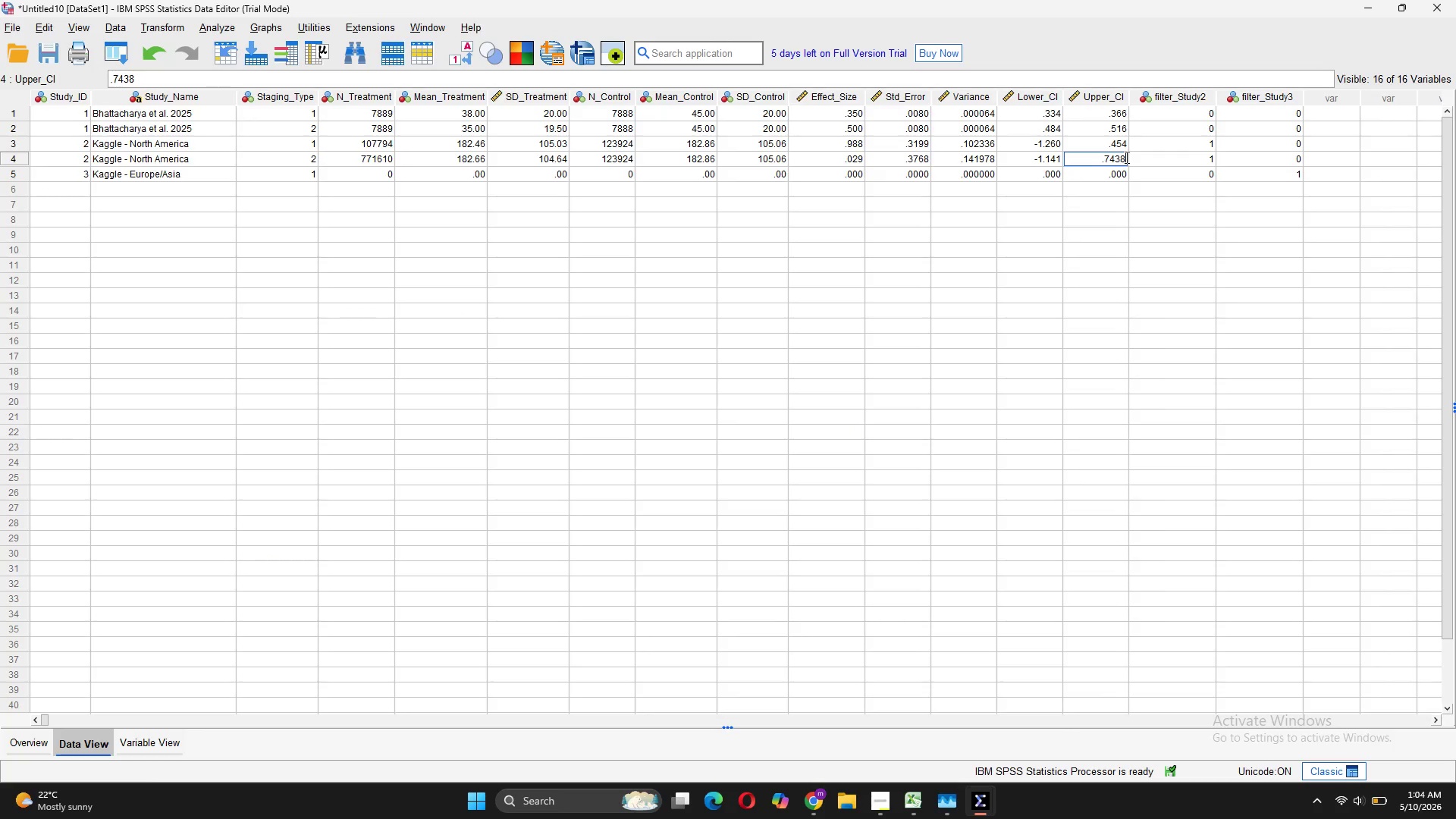 
key(Enter)
 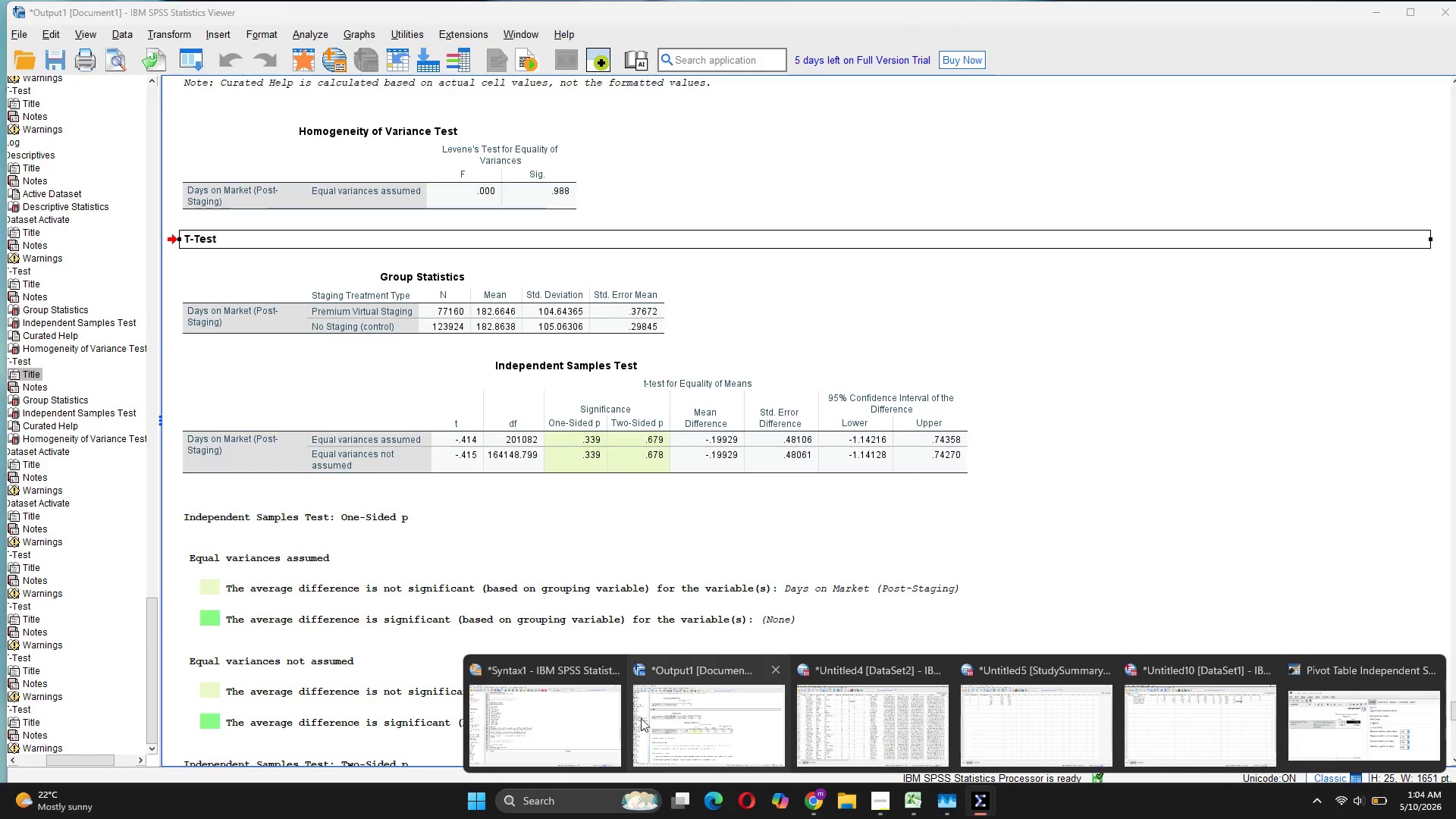 
wait(6.36)
 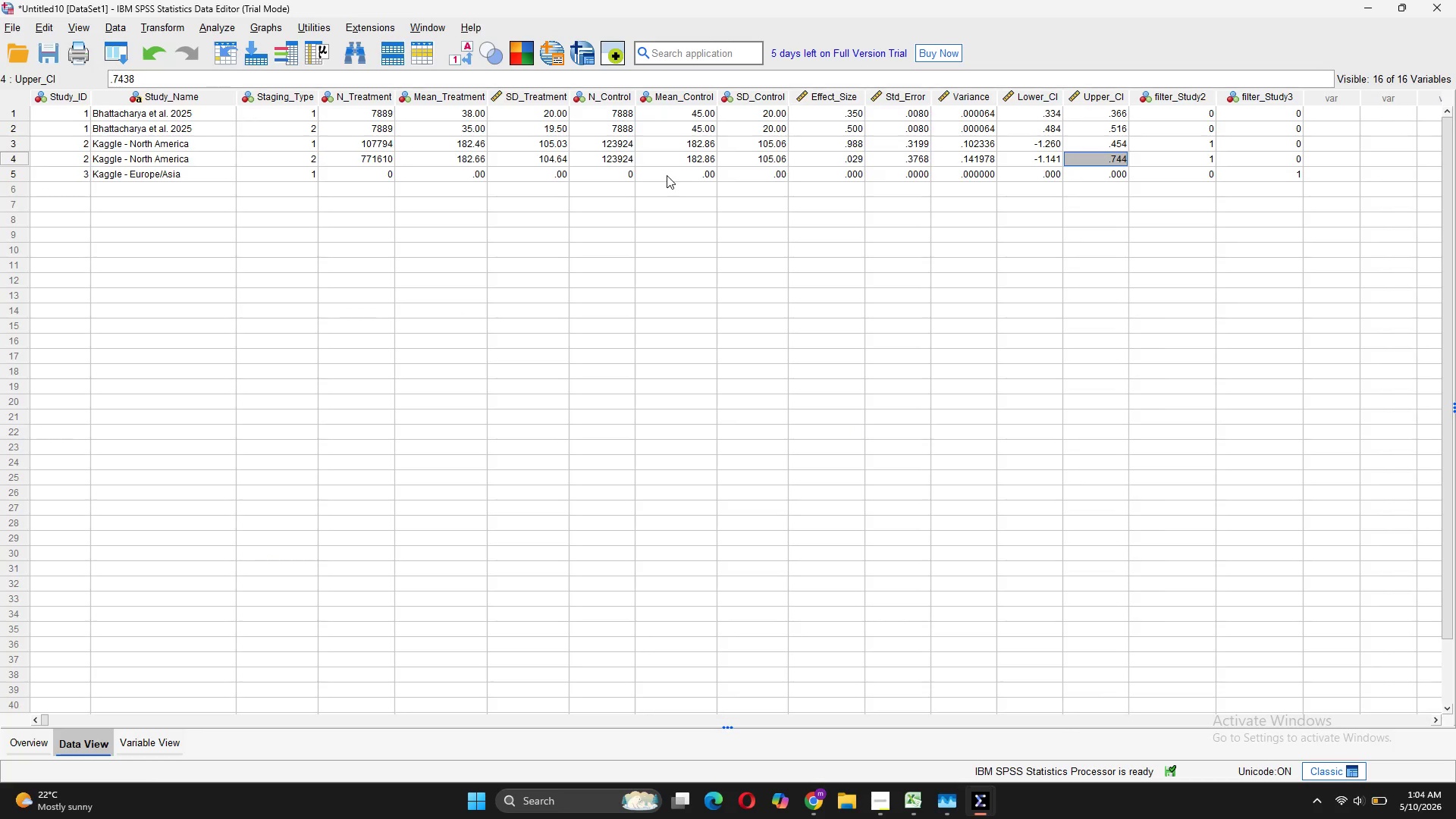 
scroll: coordinate [635, 479], scroll_direction: down, amount: 3.0
 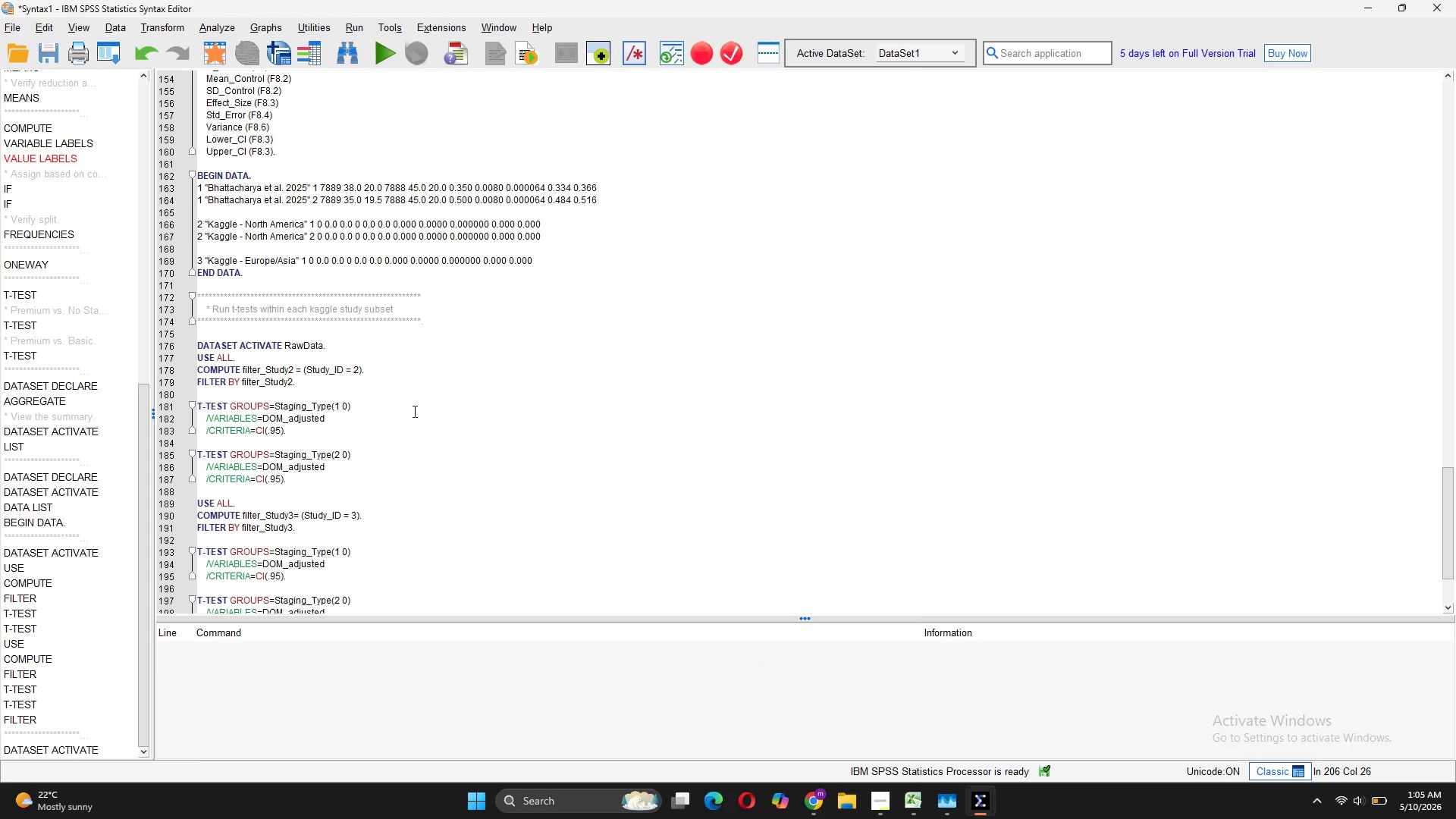 
scroll: coordinate [412, 416], scroll_direction: up, amount: 38.0
 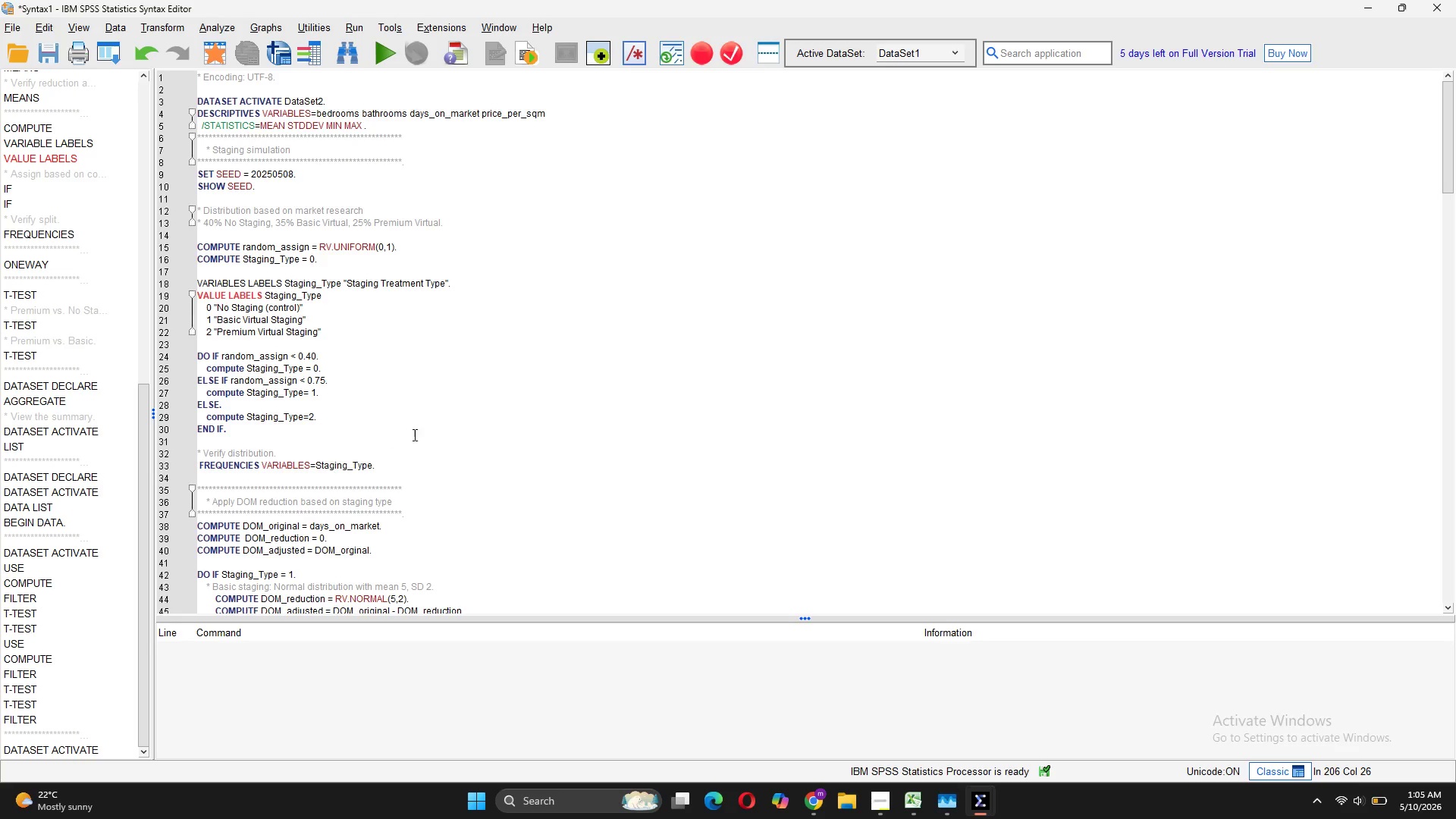 
wait(5.31)
 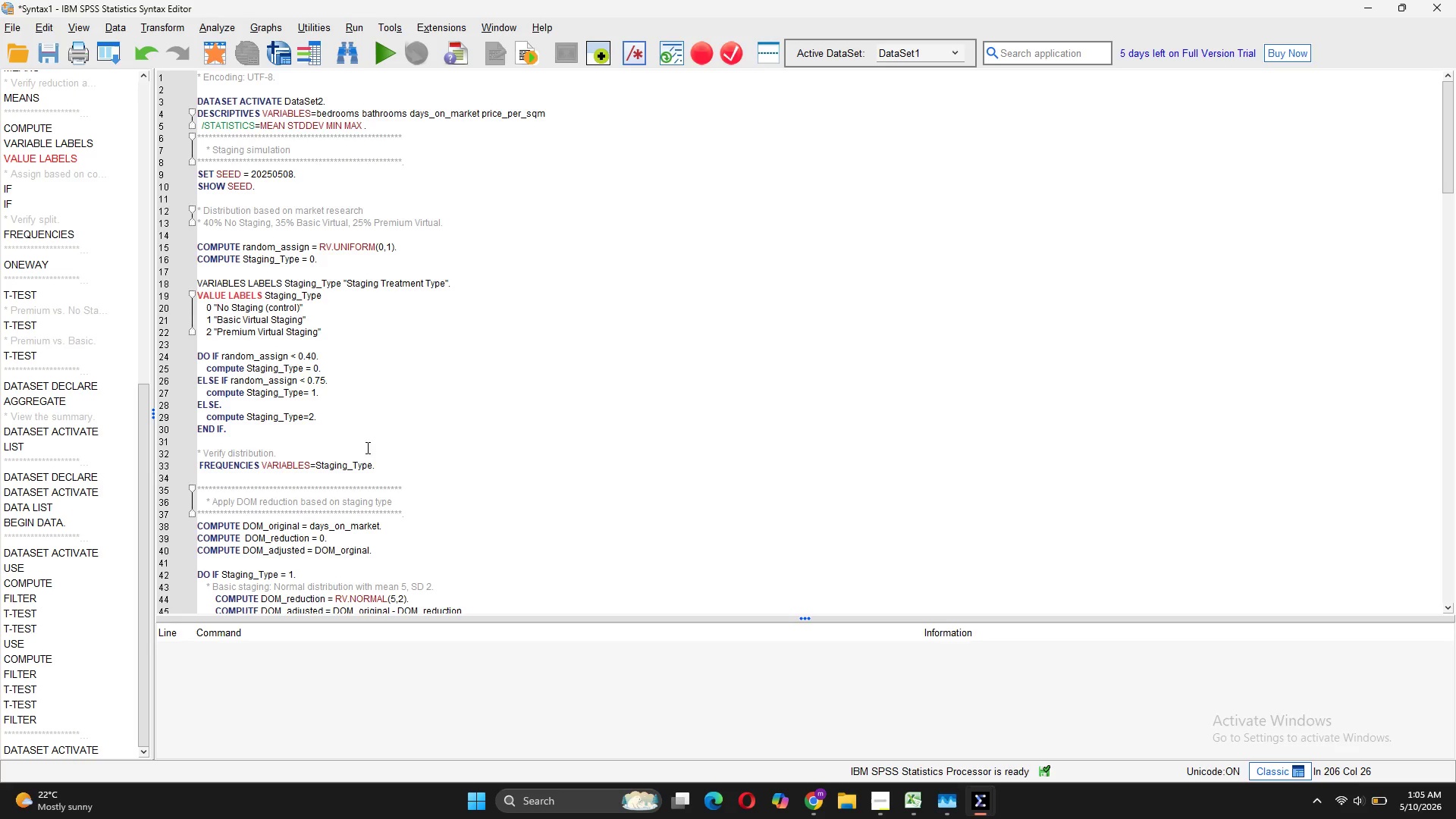 
scroll: coordinate [388, 448], scroll_direction: down, amount: 2.0
 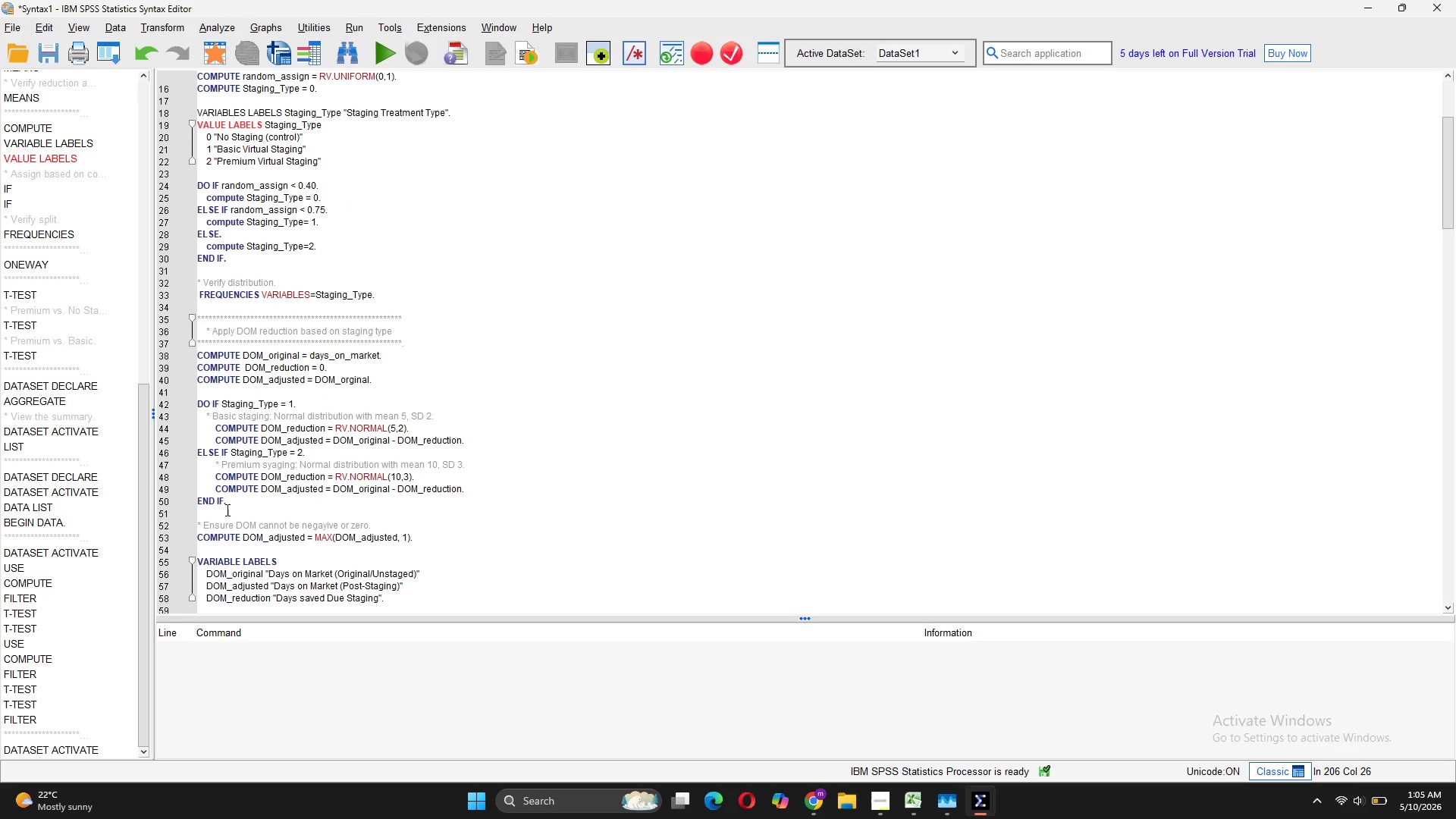 
scroll: coordinate [261, 403], scroll_direction: up, amount: 3.0
 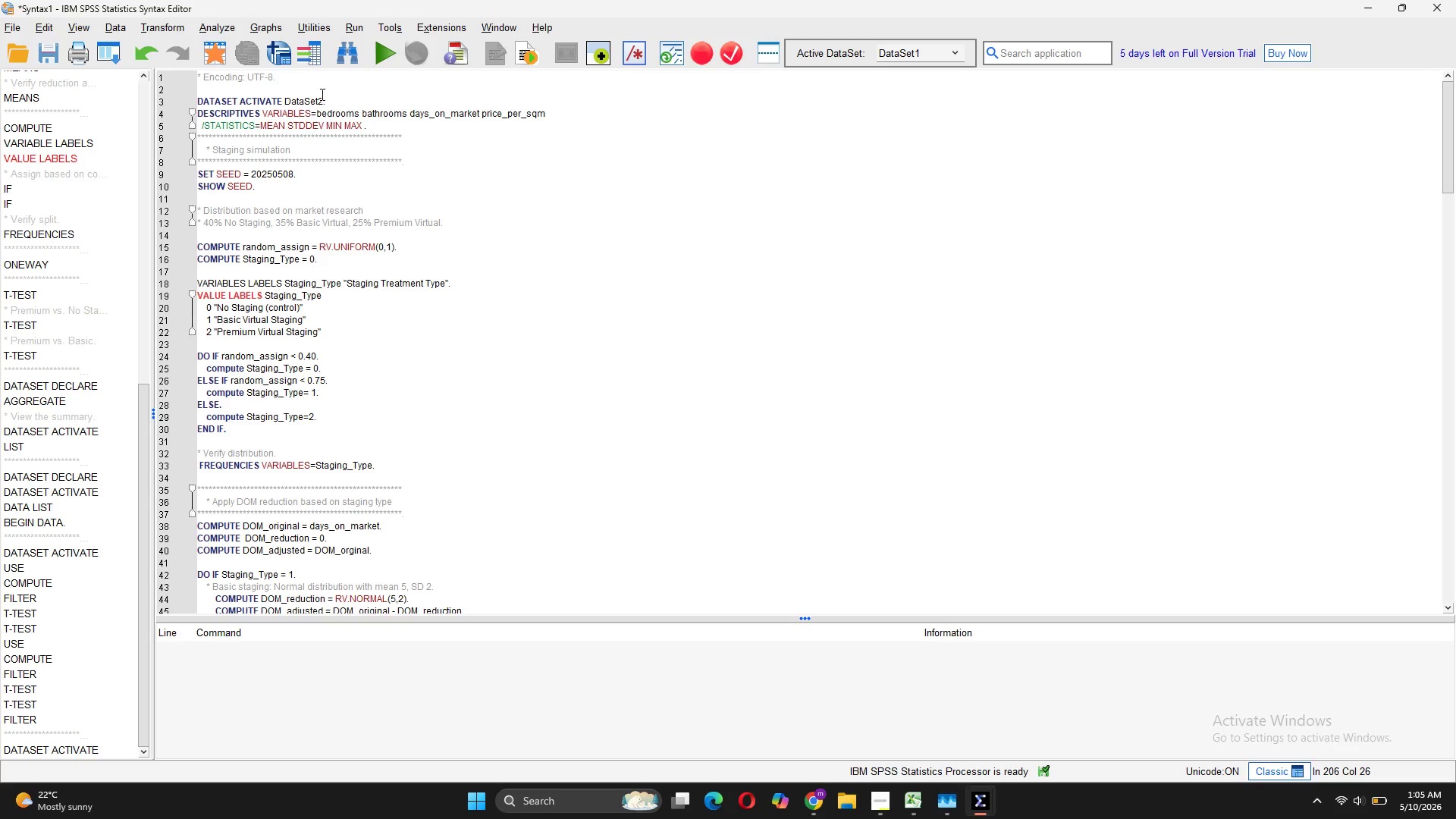 
left_click_drag(start_coordinate=[380, 122], to_coordinate=[171, 115])
 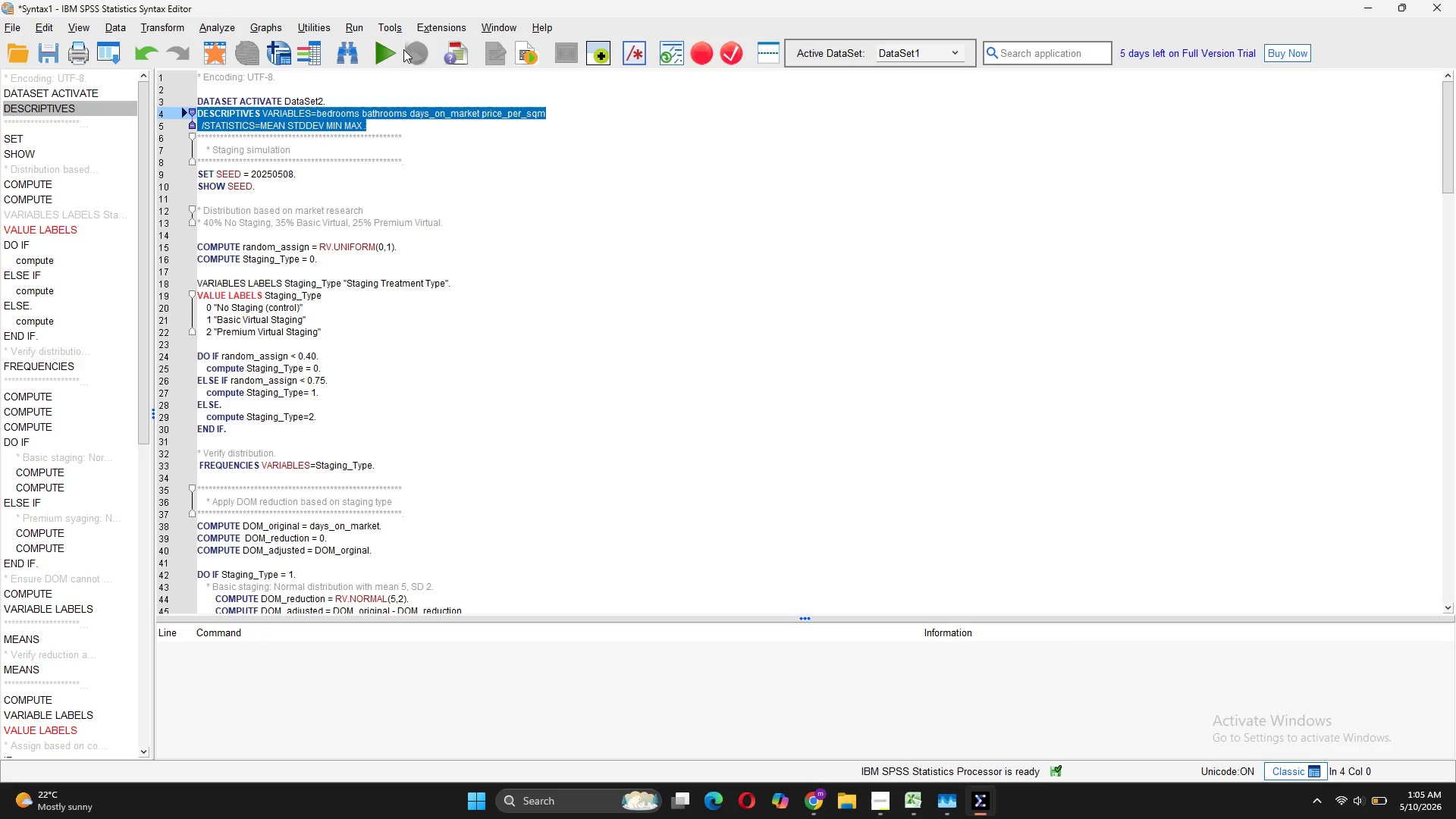 
left_click([389, 56])
 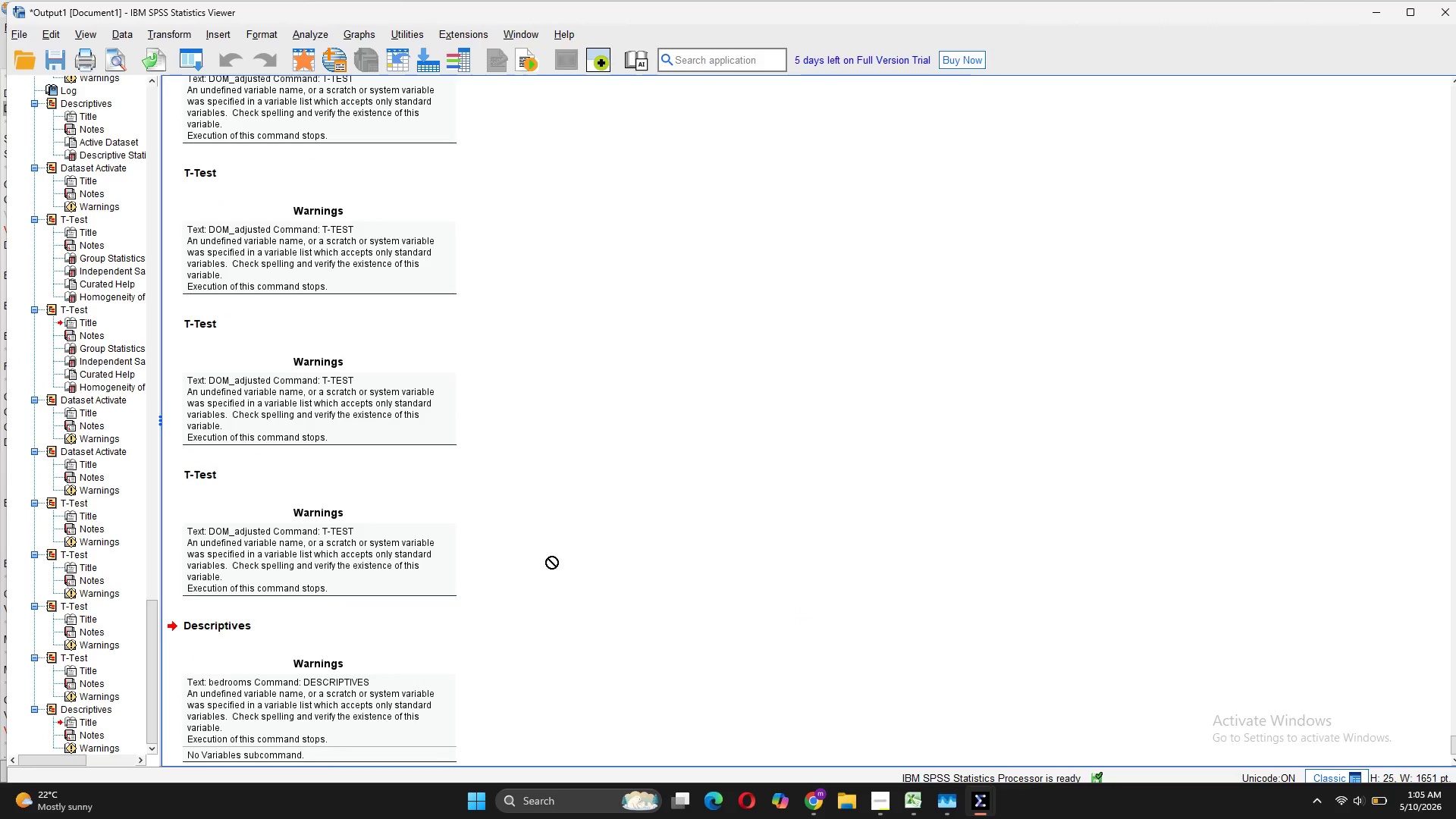 
scroll: coordinate [541, 579], scroll_direction: down, amount: 5.0
 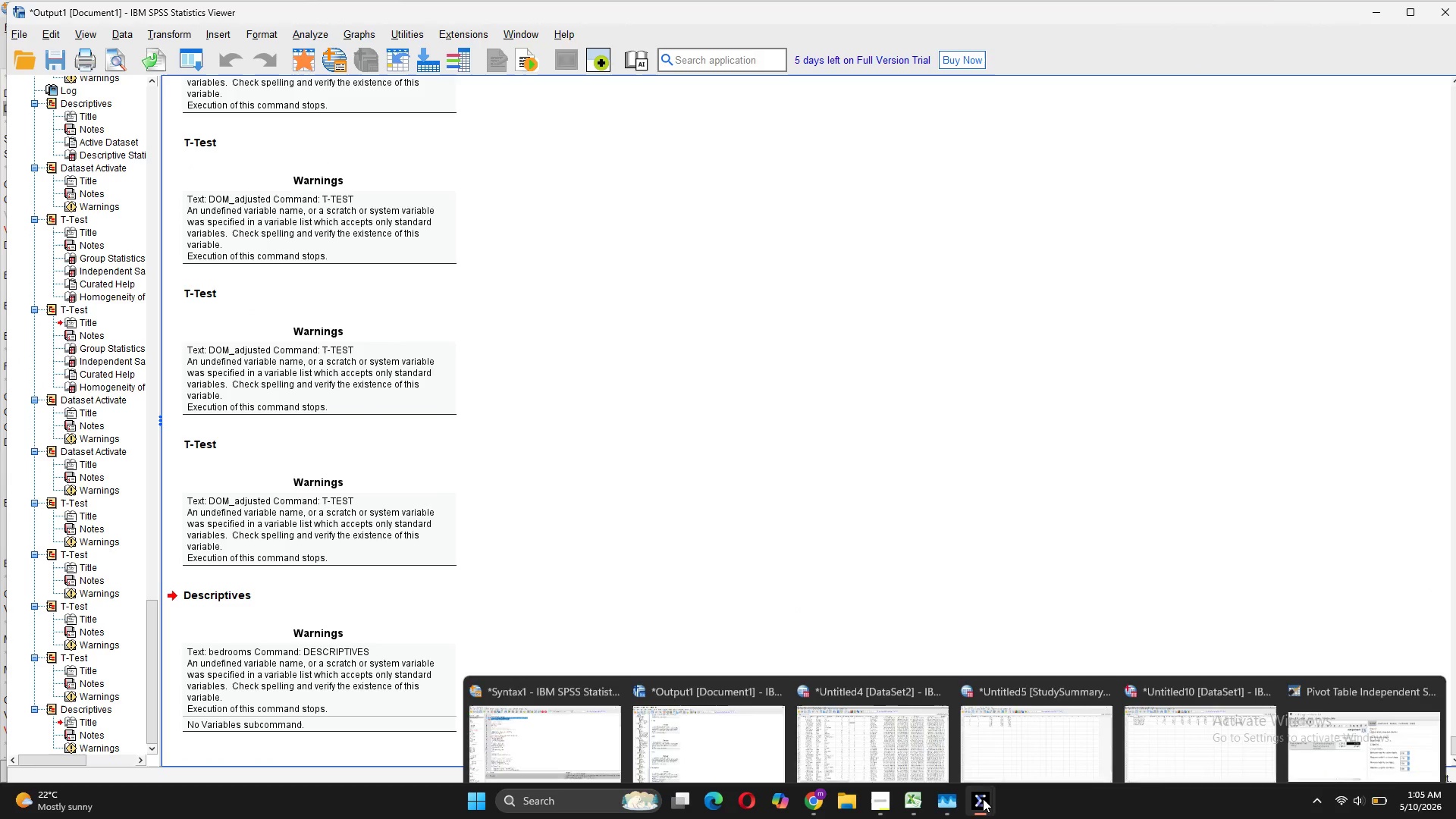 
left_click([573, 726])
 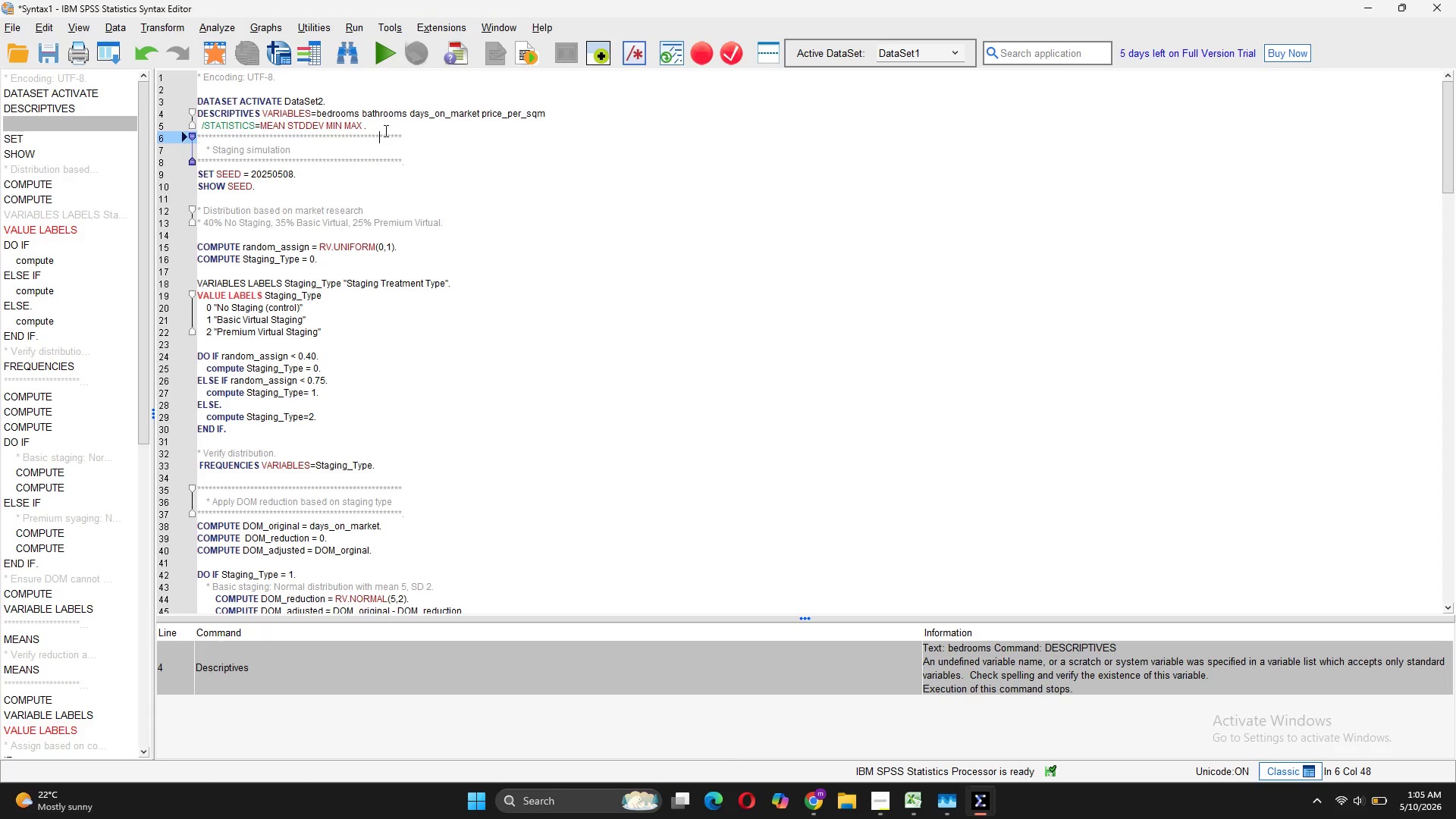 
left_click_drag(start_coordinate=[378, 124], to_coordinate=[194, 101])
 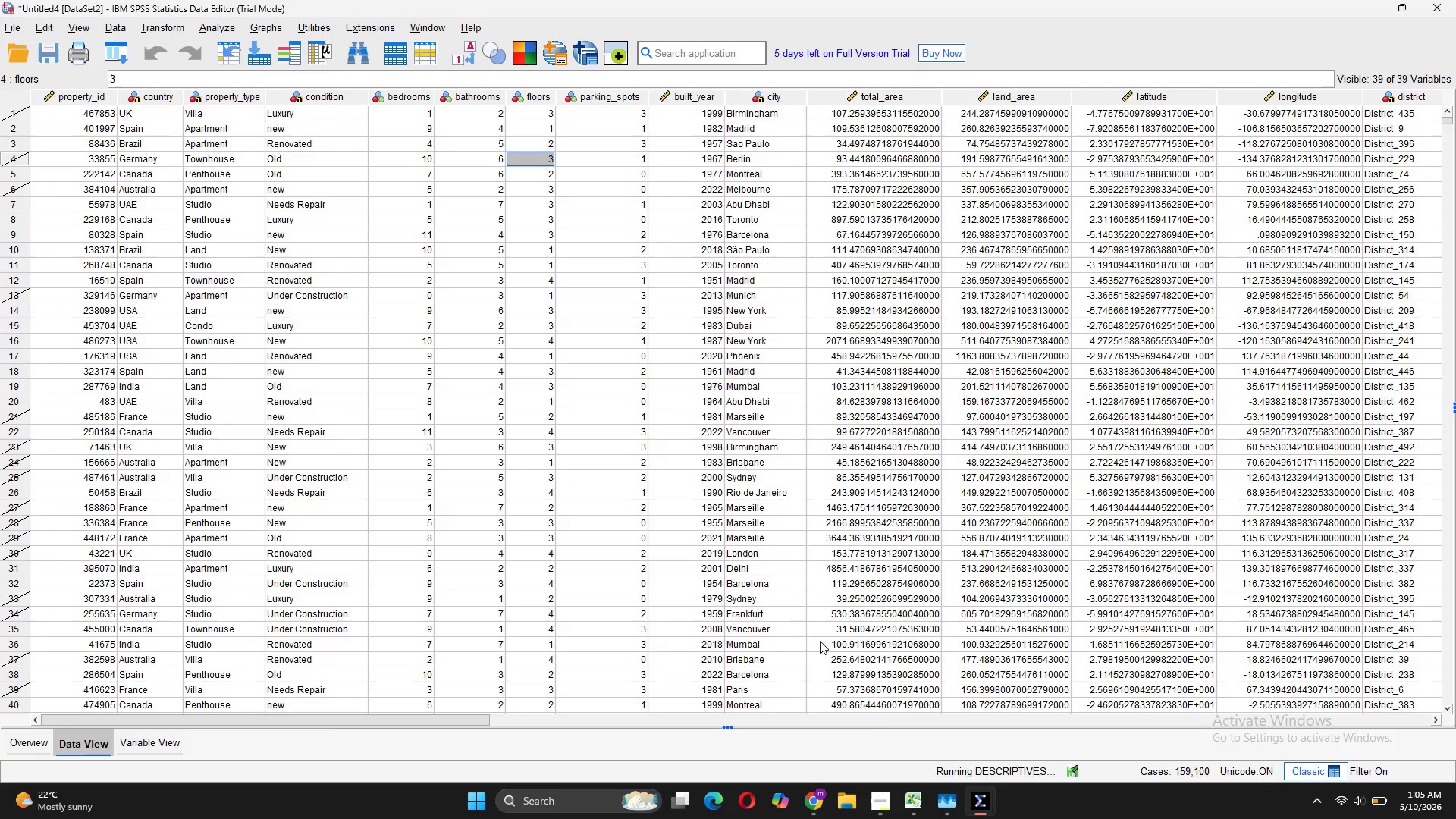 
mouse_move([972, 782])
 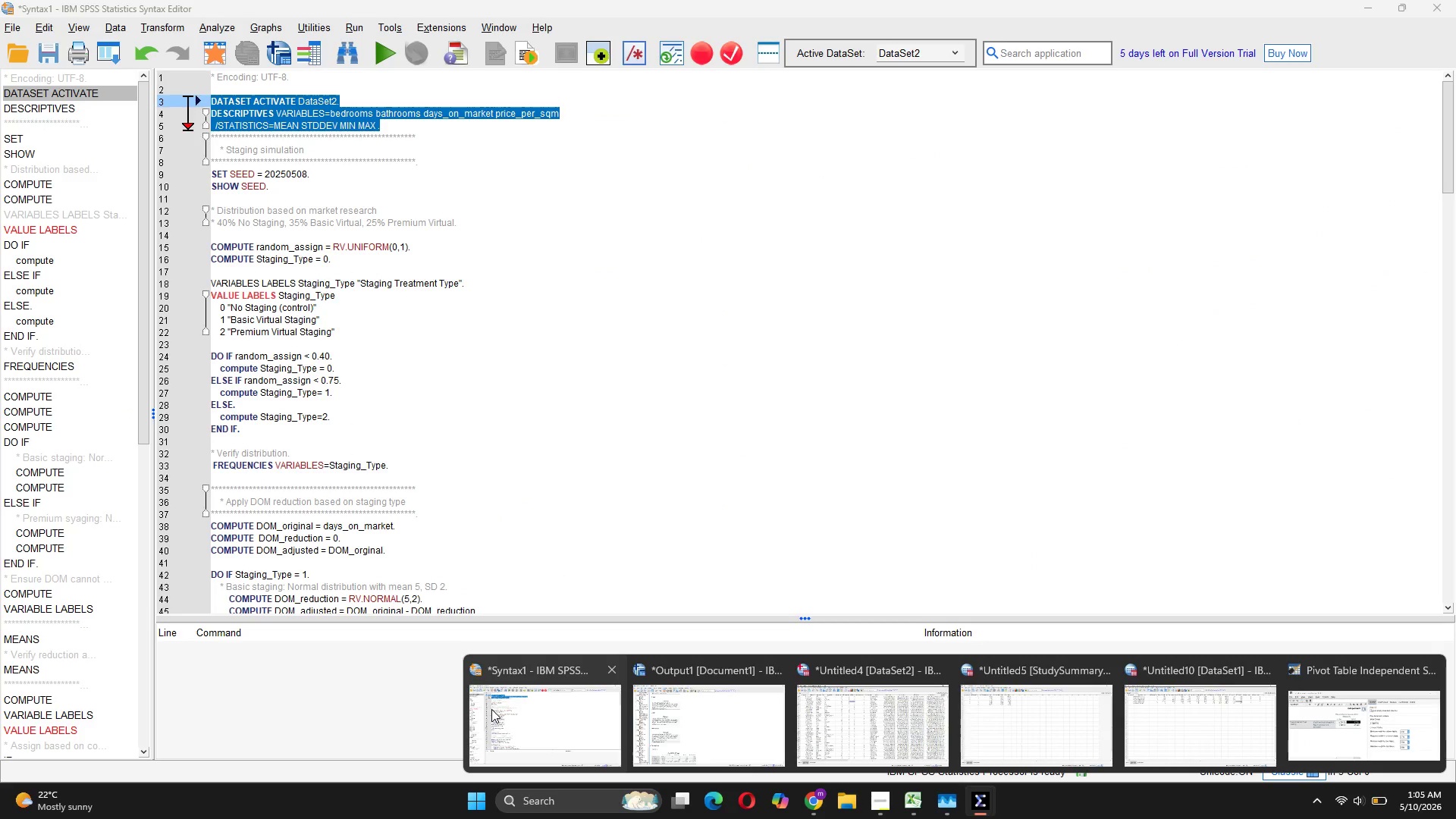 
left_click([491, 709])
 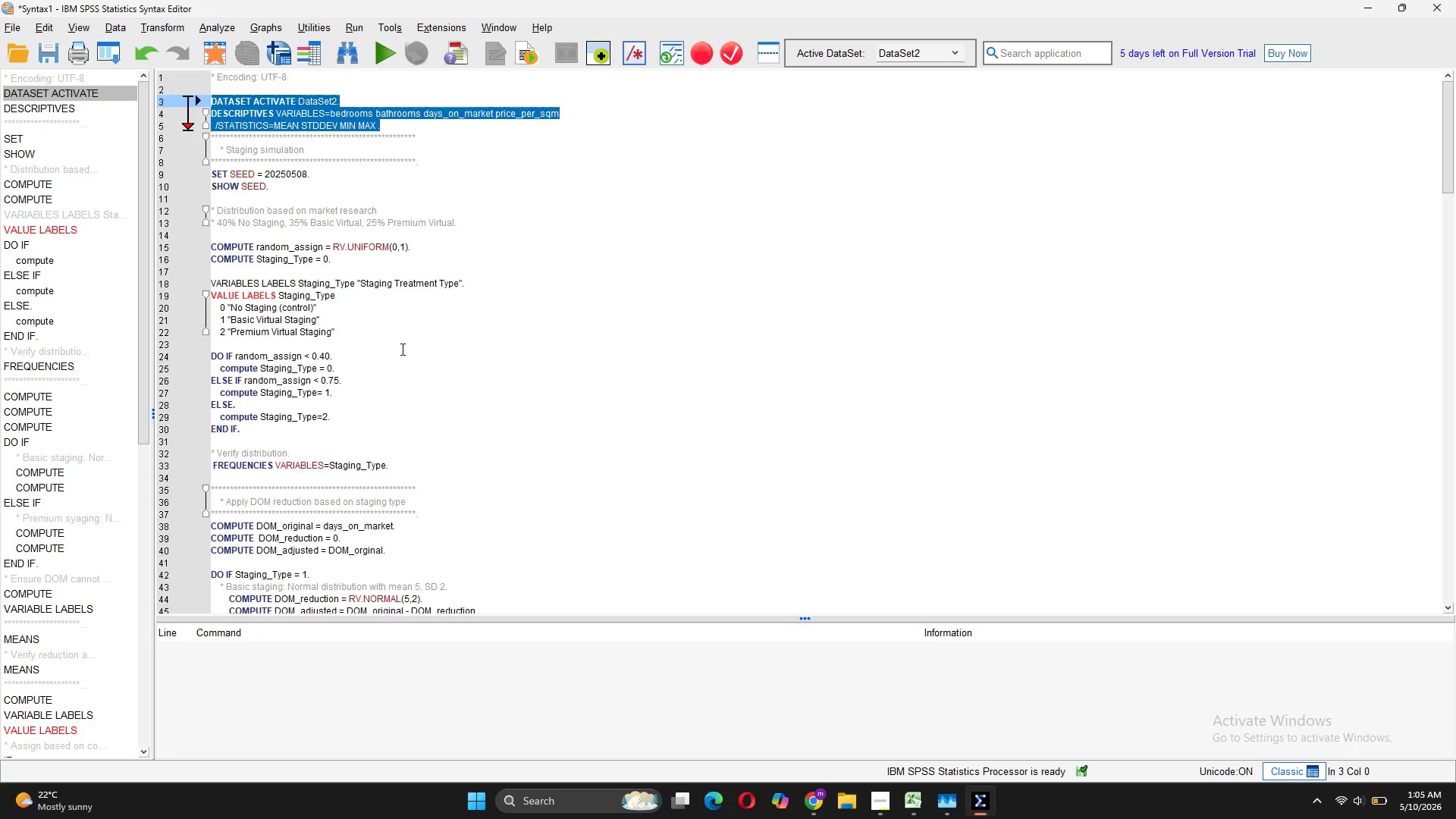 
scroll: coordinate [401, 349], scroll_direction: down, amount: 2.0
 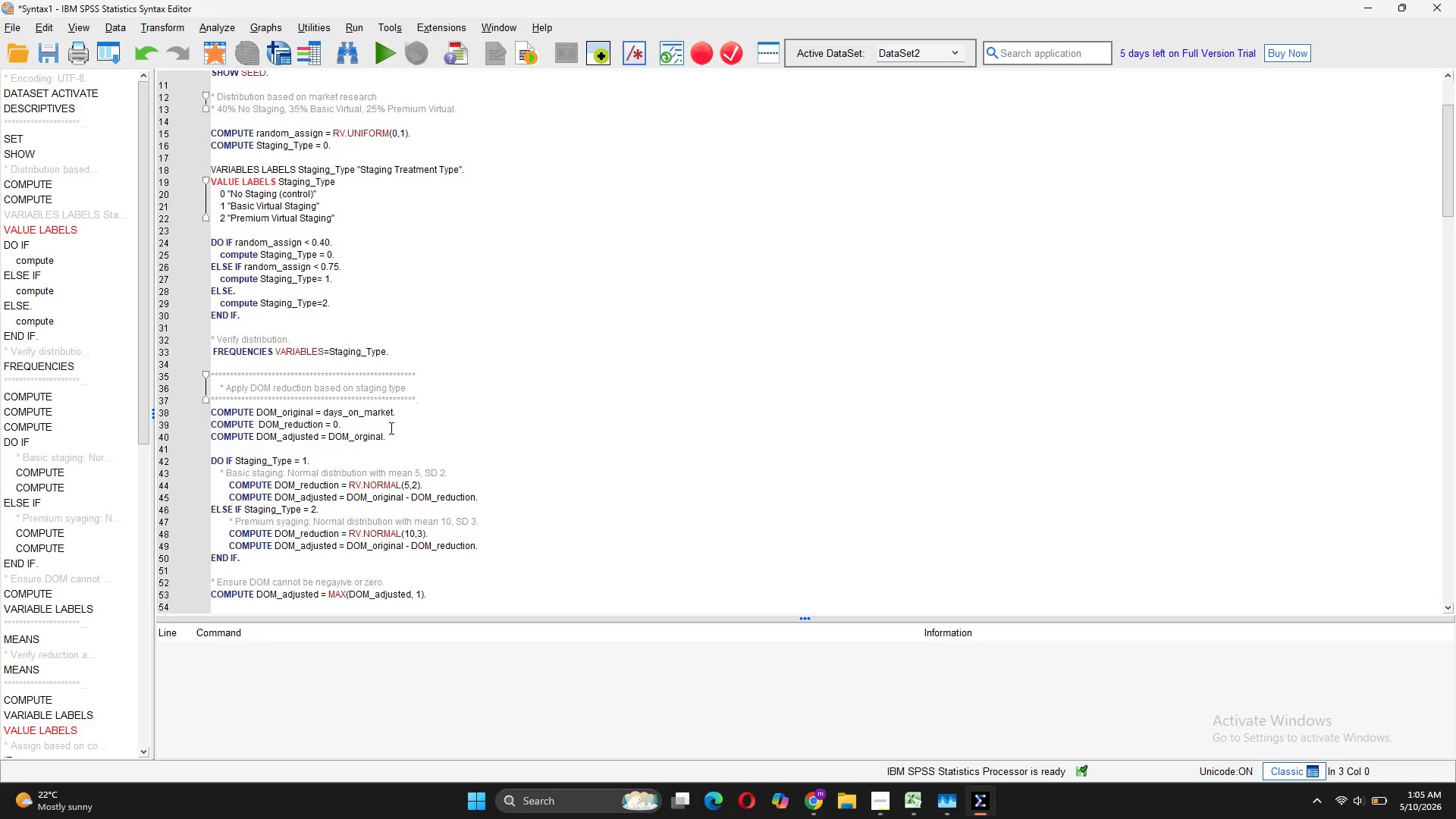 
left_click_drag(start_coordinate=[394, 444], to_coordinate=[208, 409])
 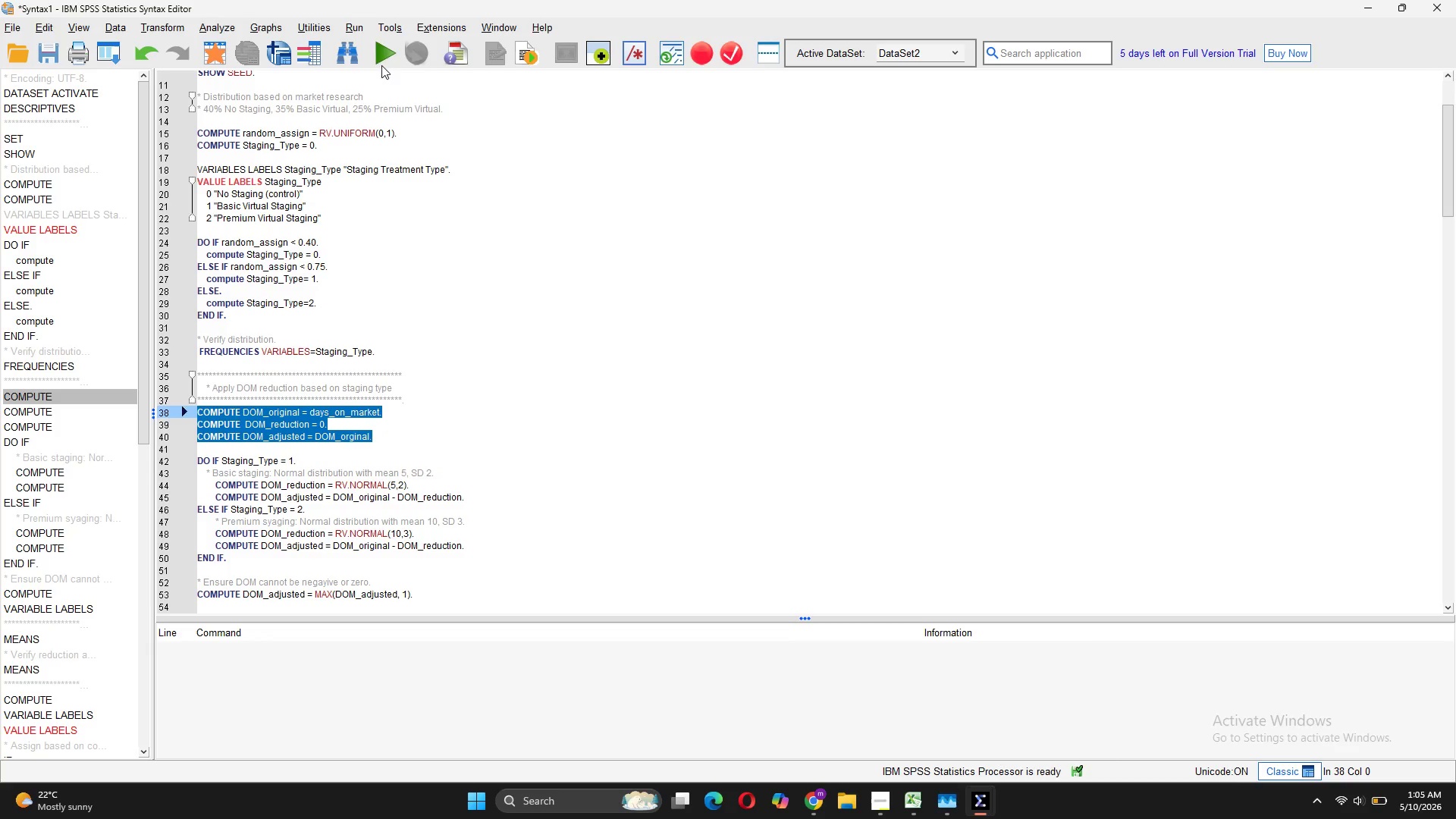 
left_click([388, 58])
 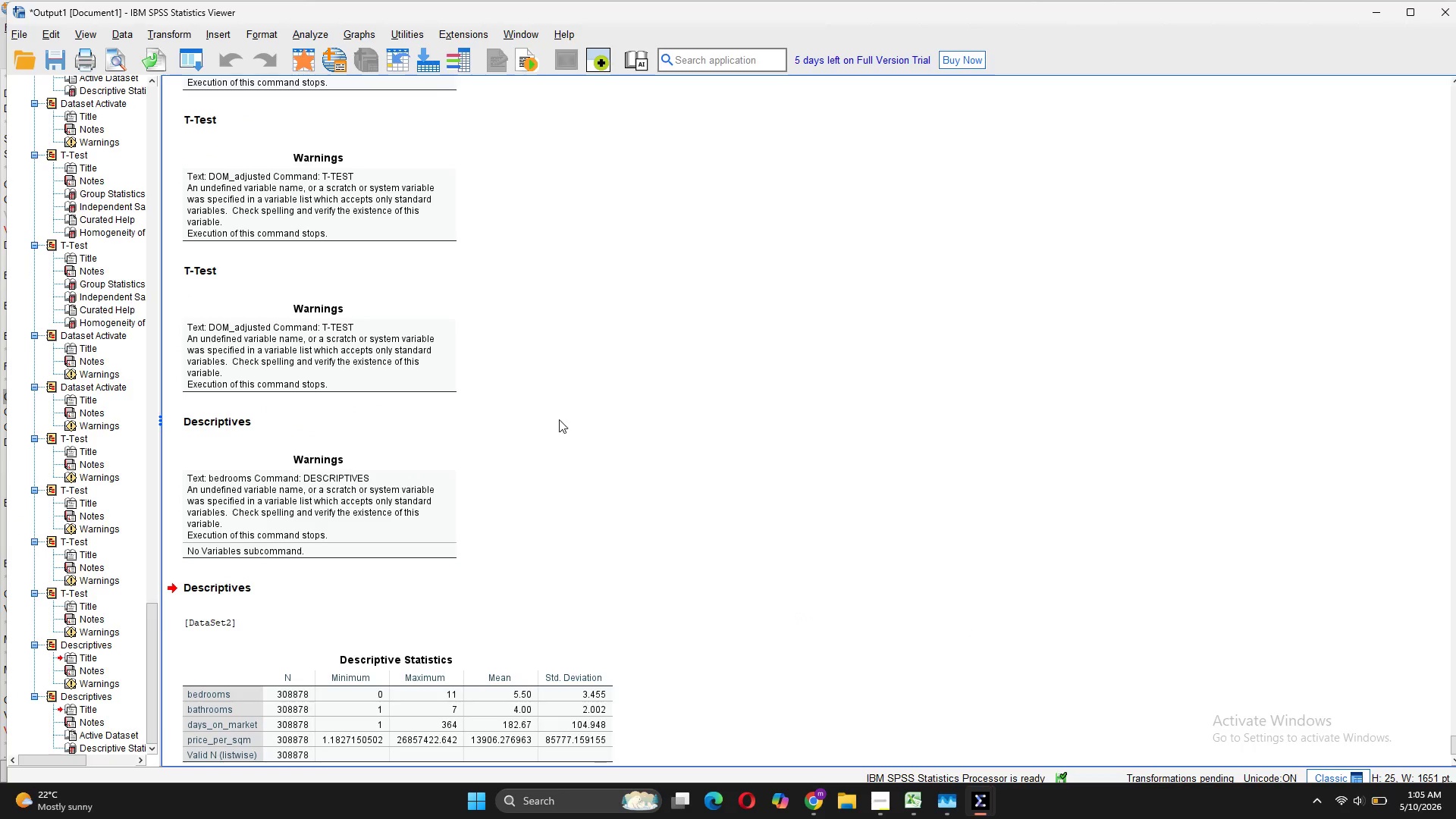 
scroll: coordinate [698, 518], scroll_direction: down, amount: 6.0
 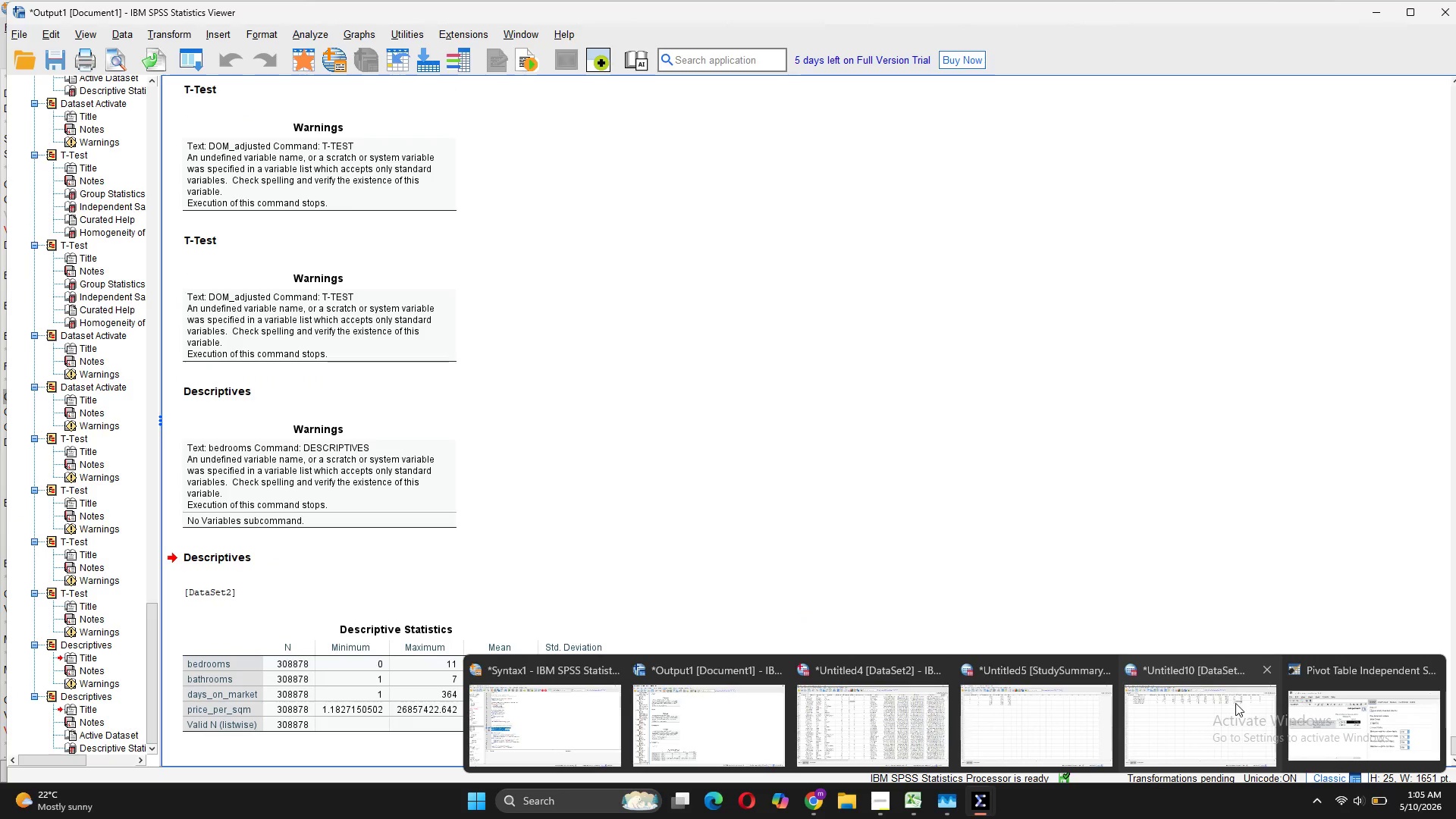 
left_click([704, 704])
 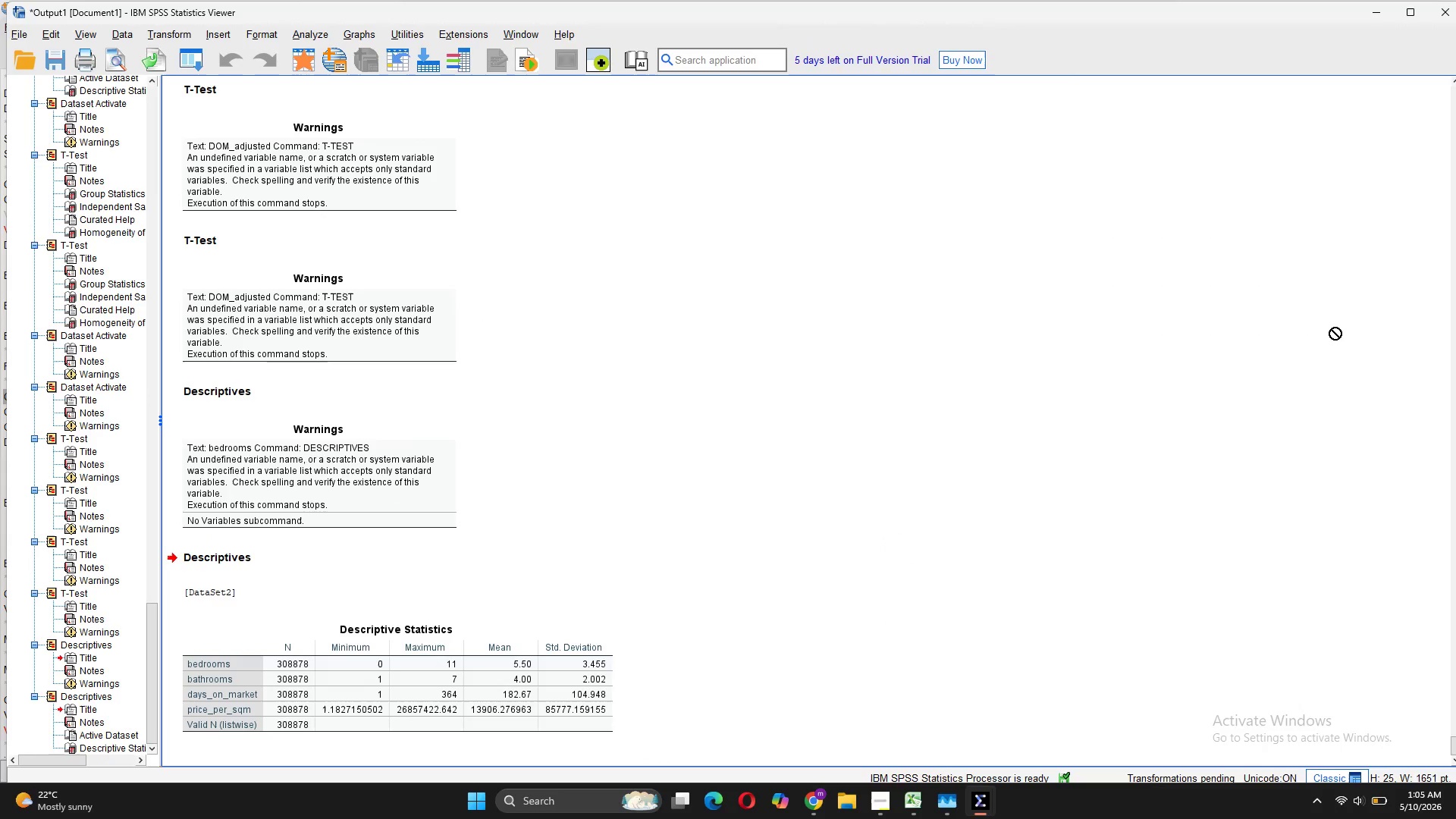 
scroll: coordinate [996, 513], scroll_direction: down, amount: 13.0
 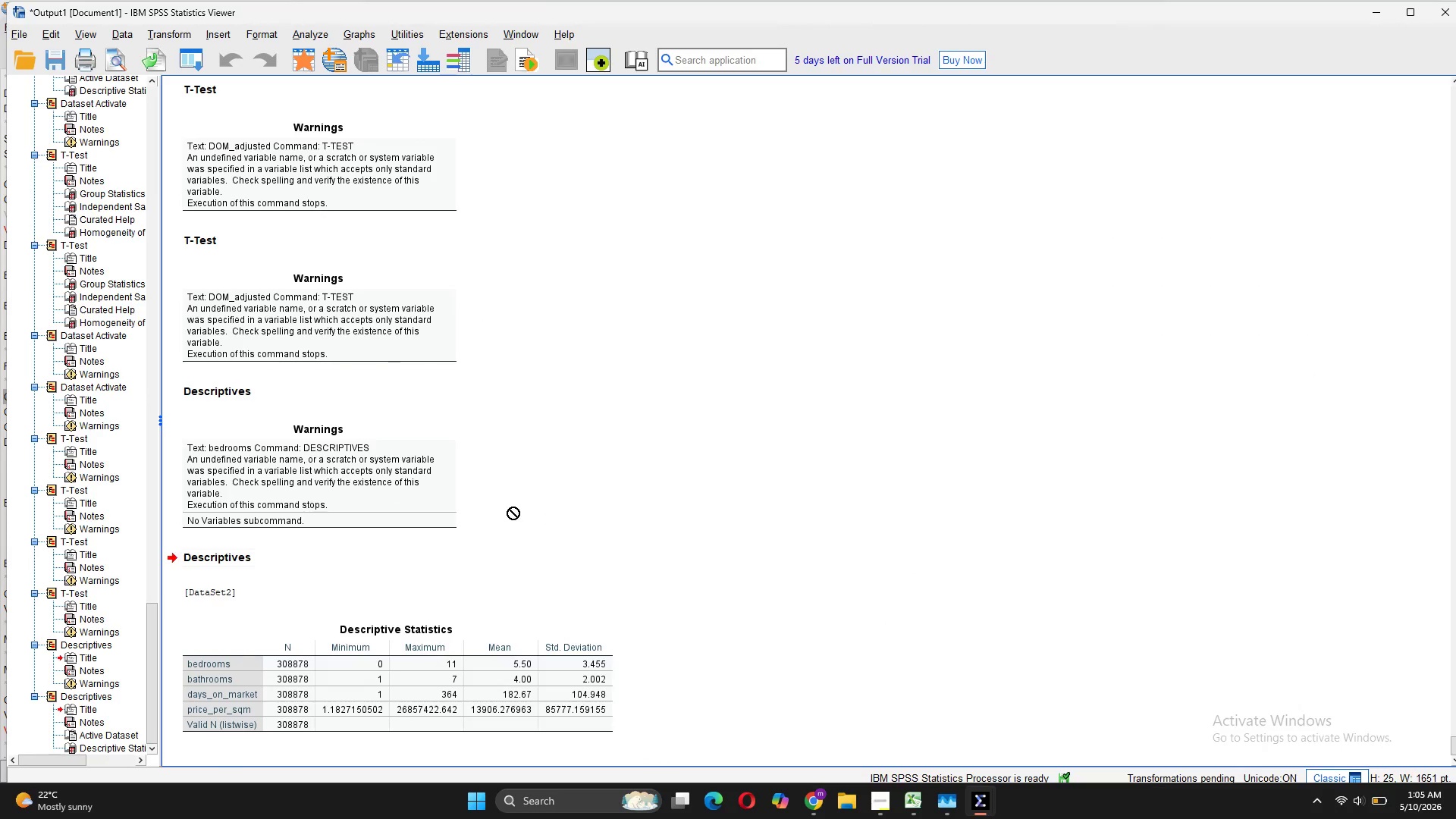 
scroll: coordinate [510, 509], scroll_direction: up, amount: 3.0
 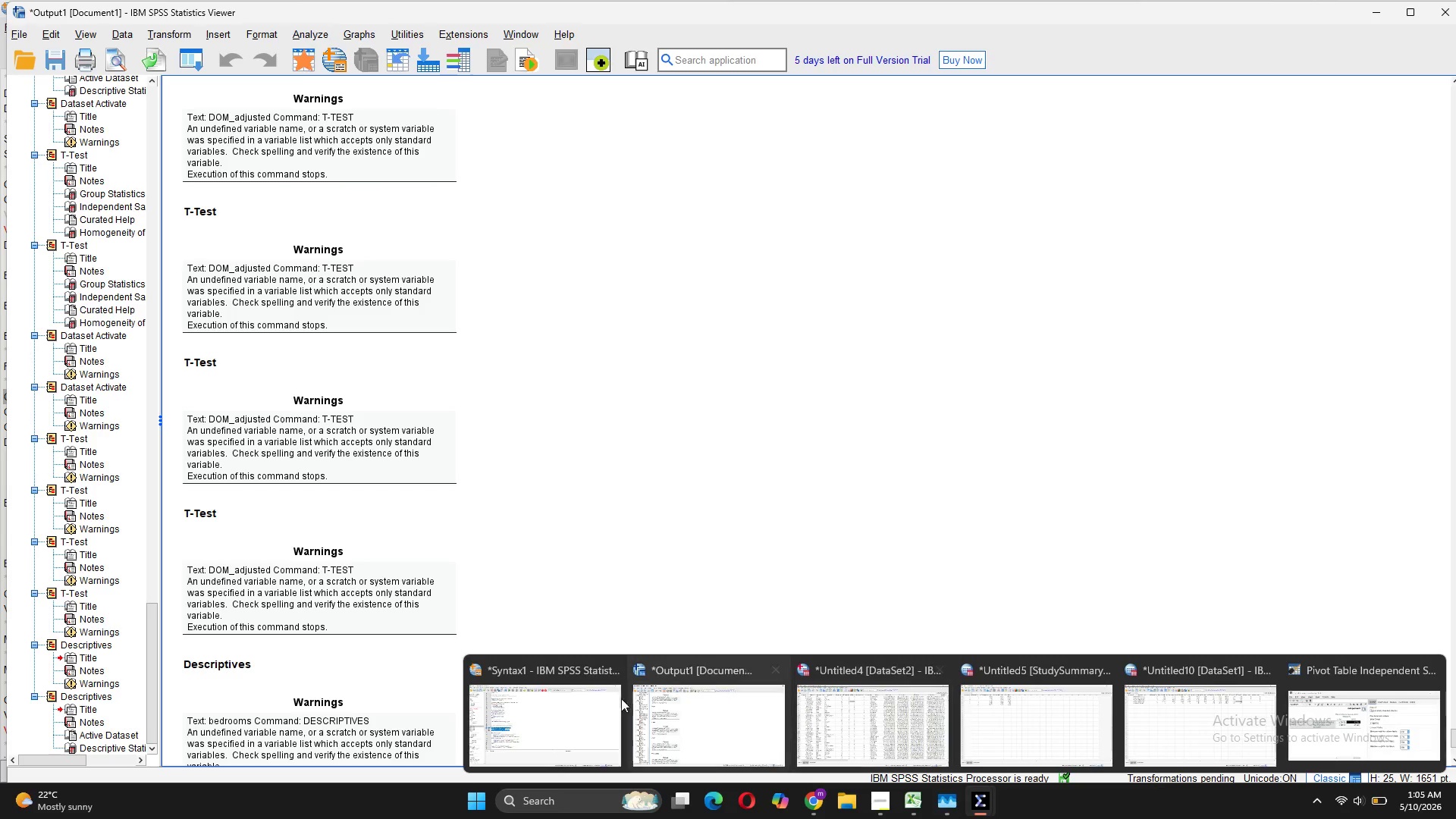 
left_click_drag(start_coordinate=[682, 720], to_coordinate=[584, 736])
 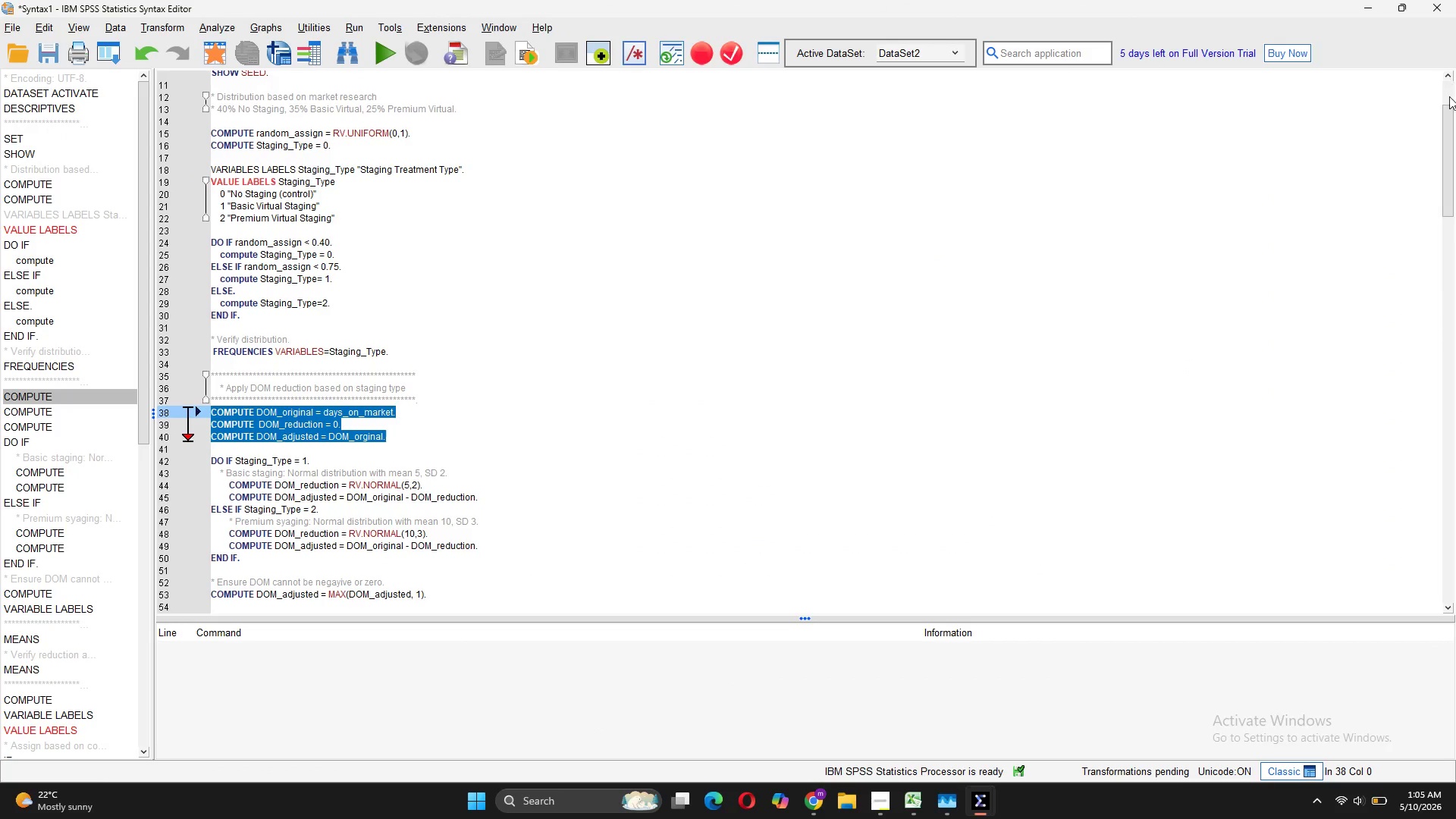 
left_click_drag(start_coordinate=[1447, 131], to_coordinate=[1429, 576])
 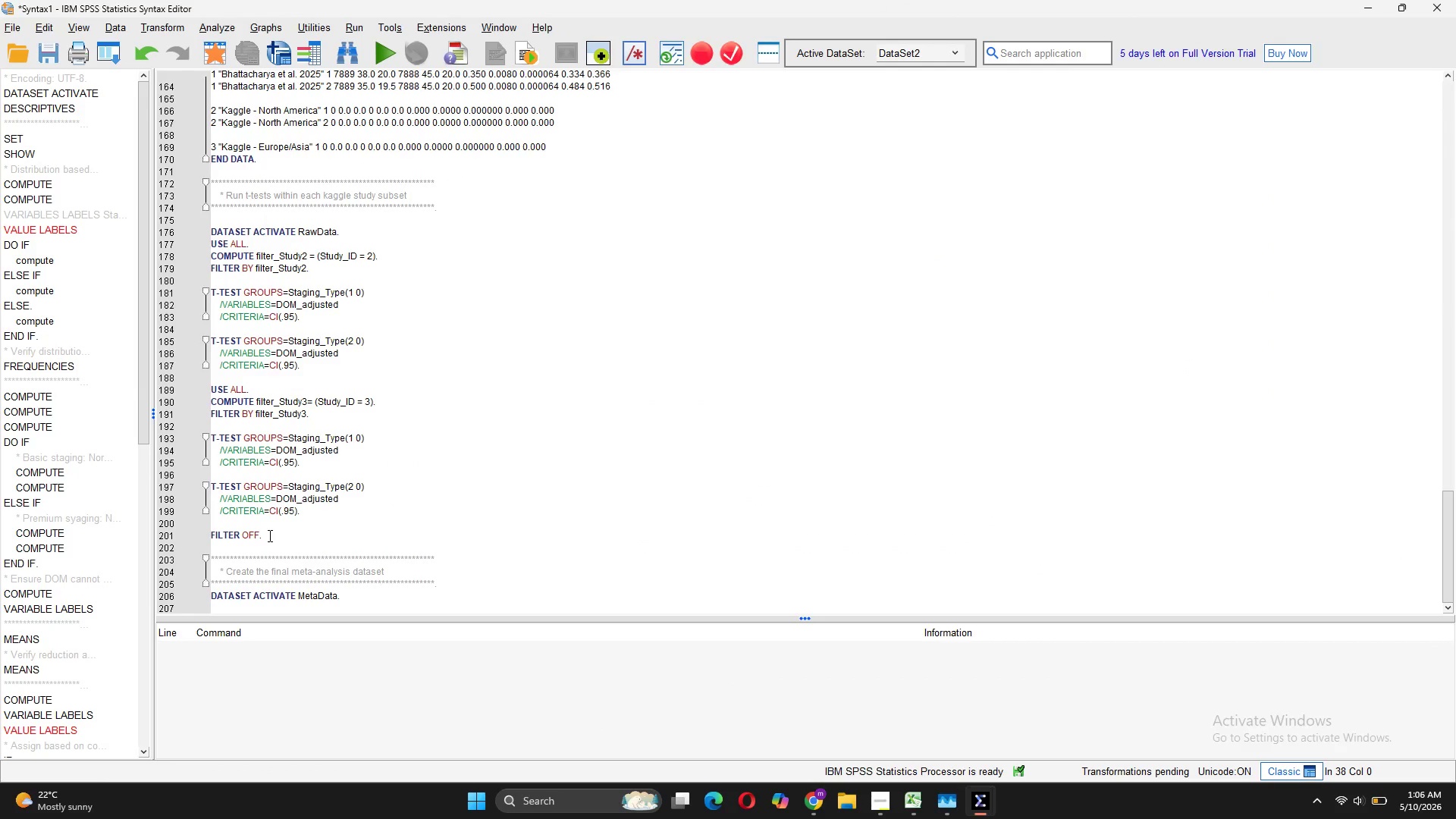 
left_click_drag(start_coordinate=[268, 535], to_coordinate=[210, 388])
 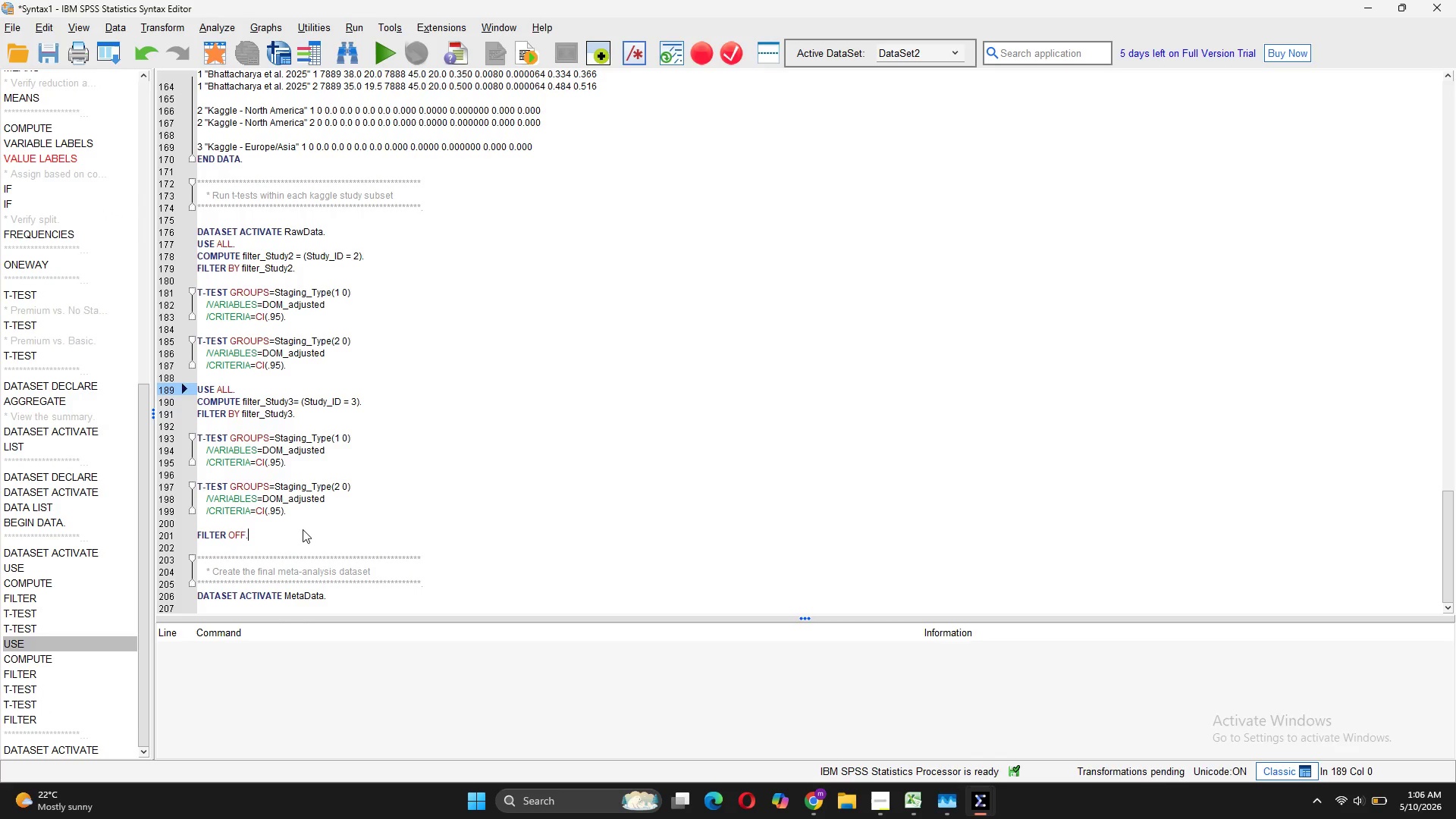 
left_click([303, 529])
 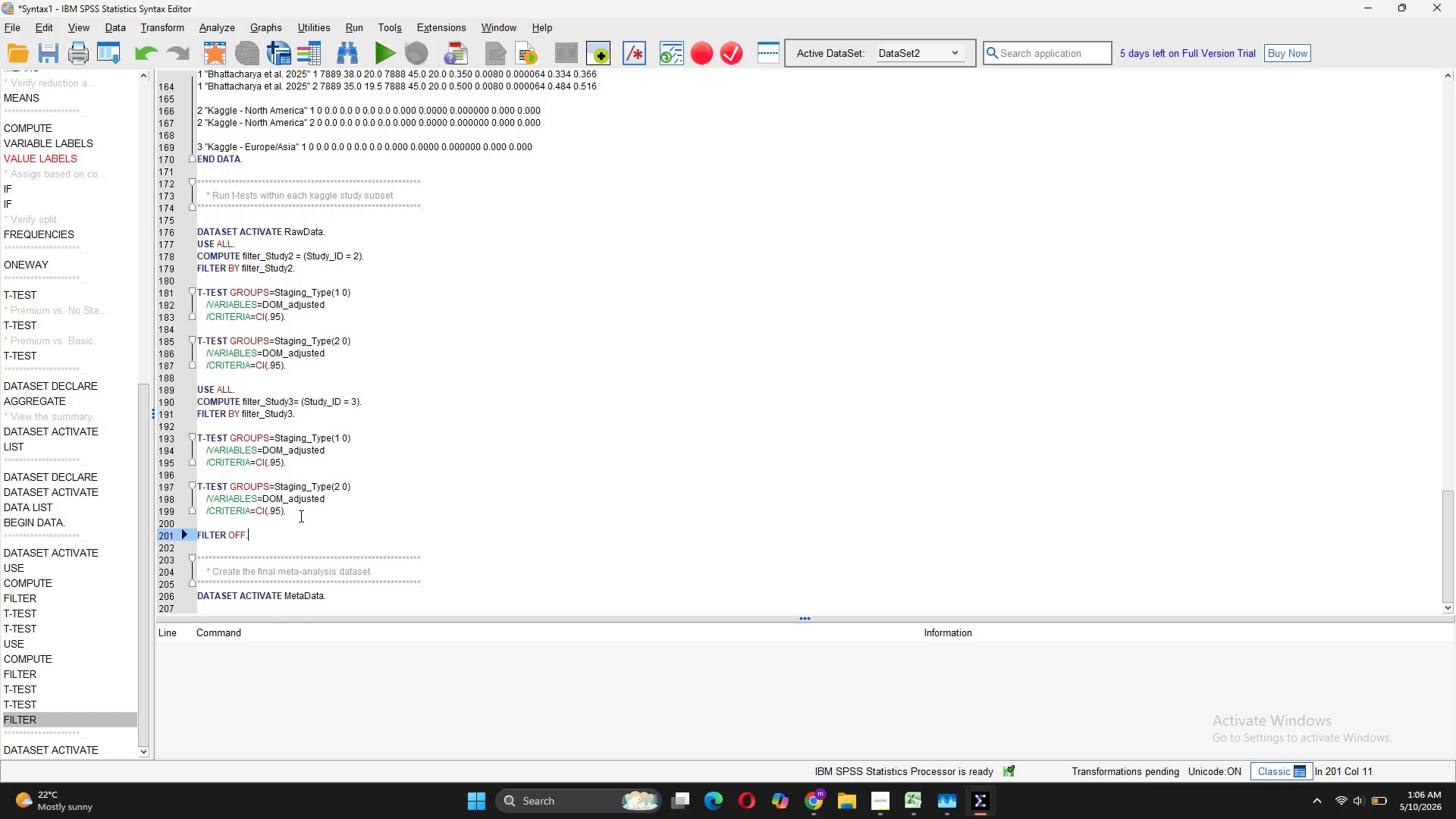 
left_click_drag(start_coordinate=[300, 516], to_coordinate=[197, 394])
 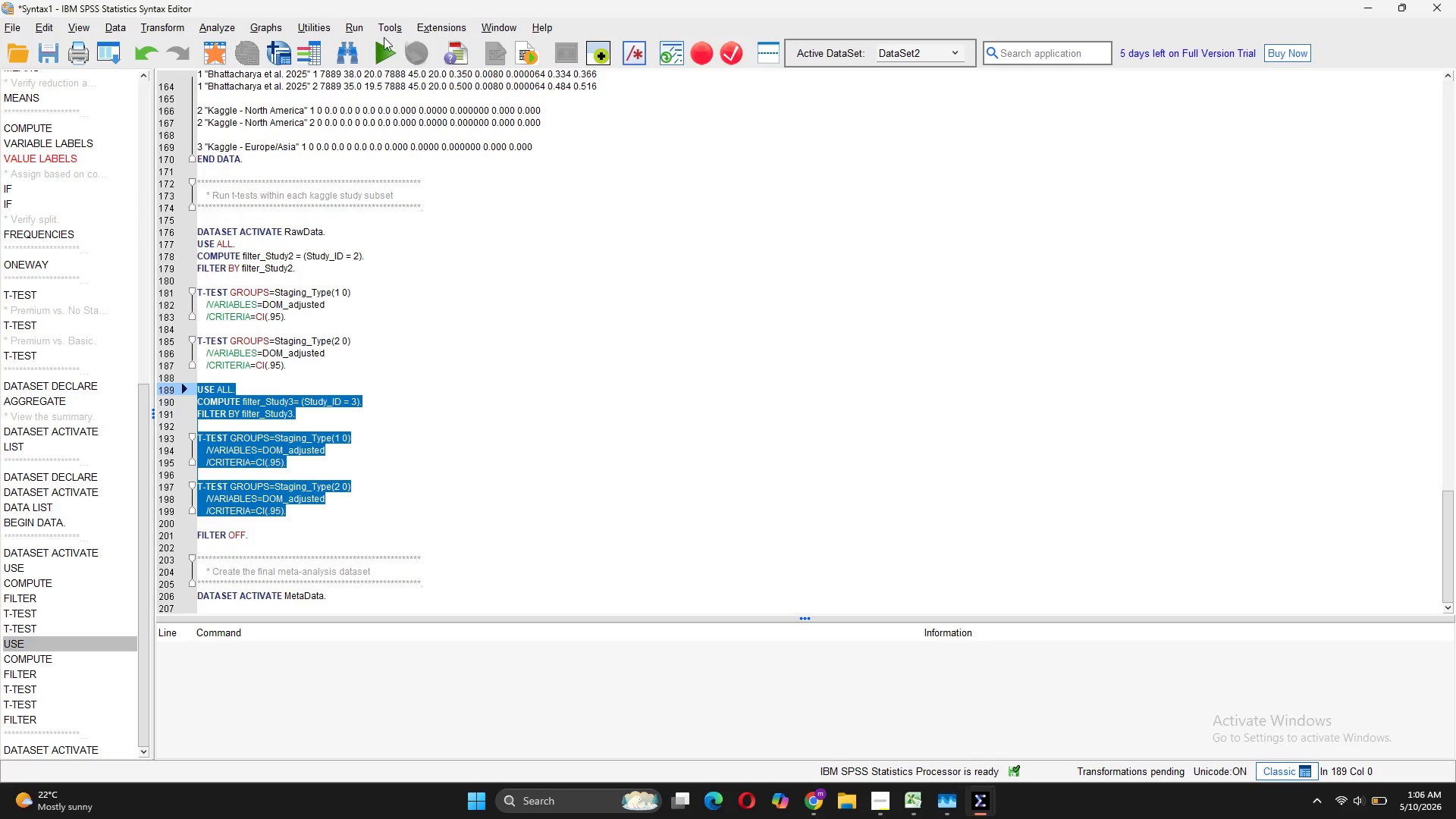 
left_click([384, 37])
 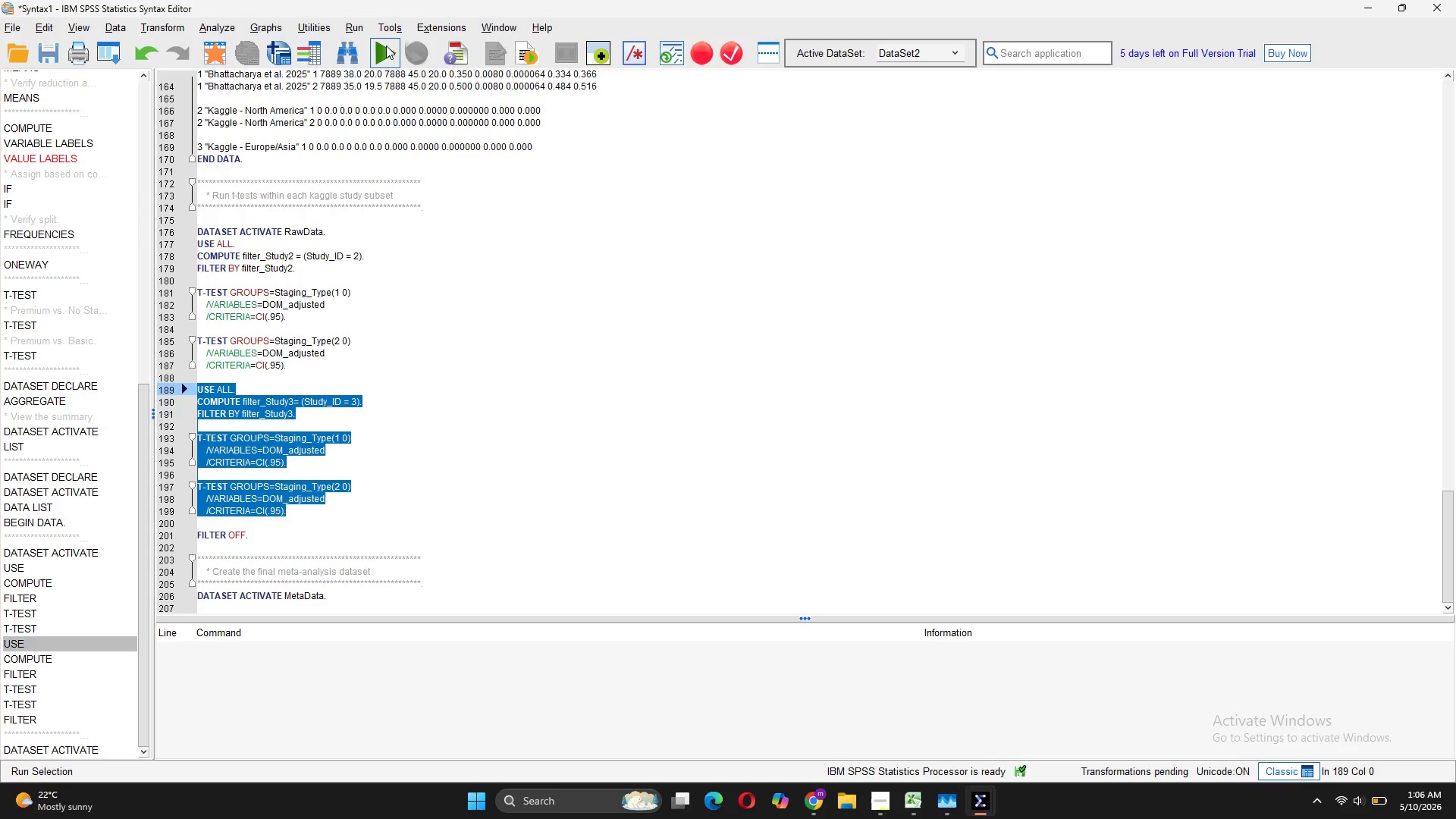 
left_click([387, 46])
 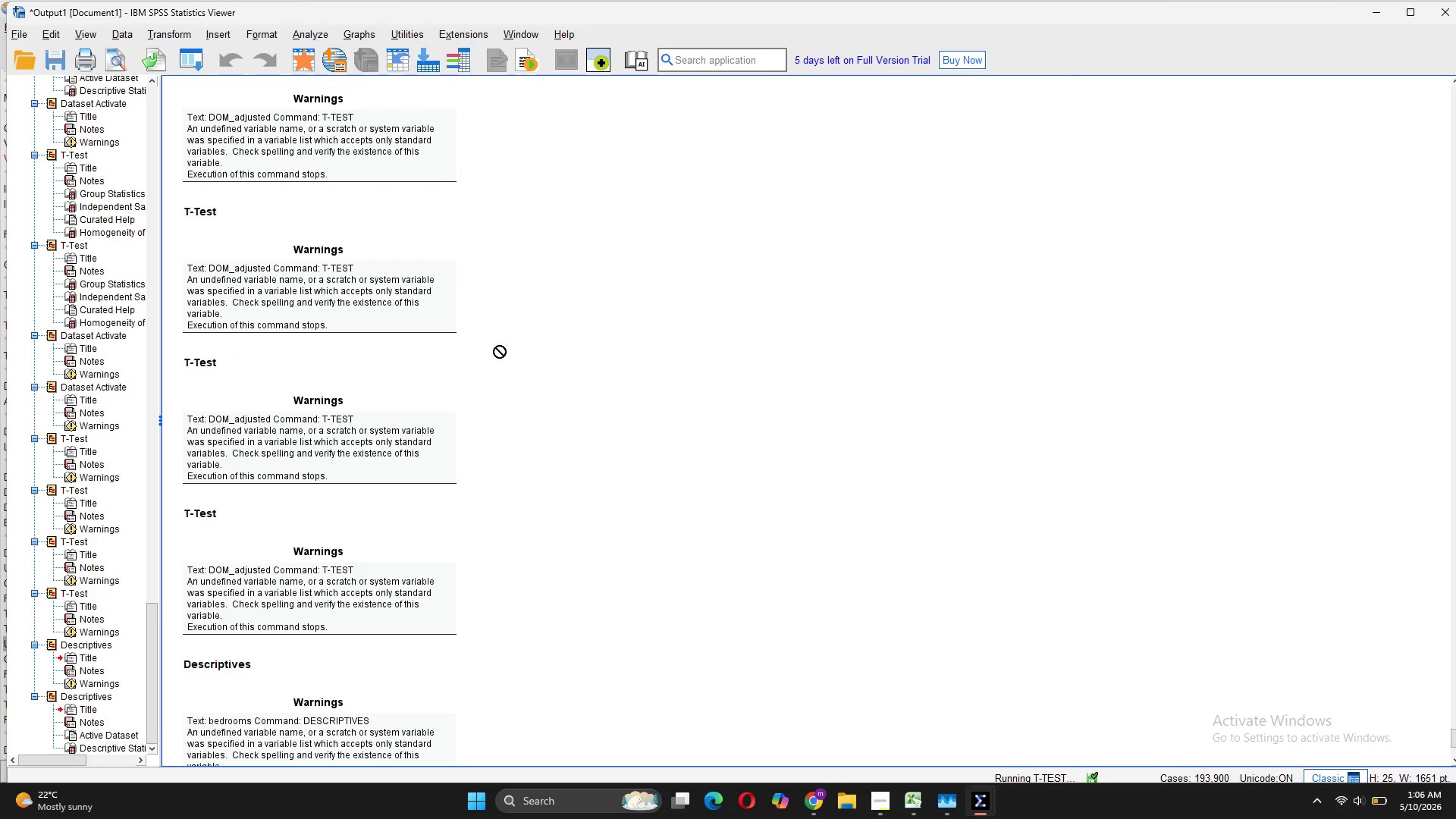 
scroll: coordinate [610, 512], scroll_direction: down, amount: 6.0
 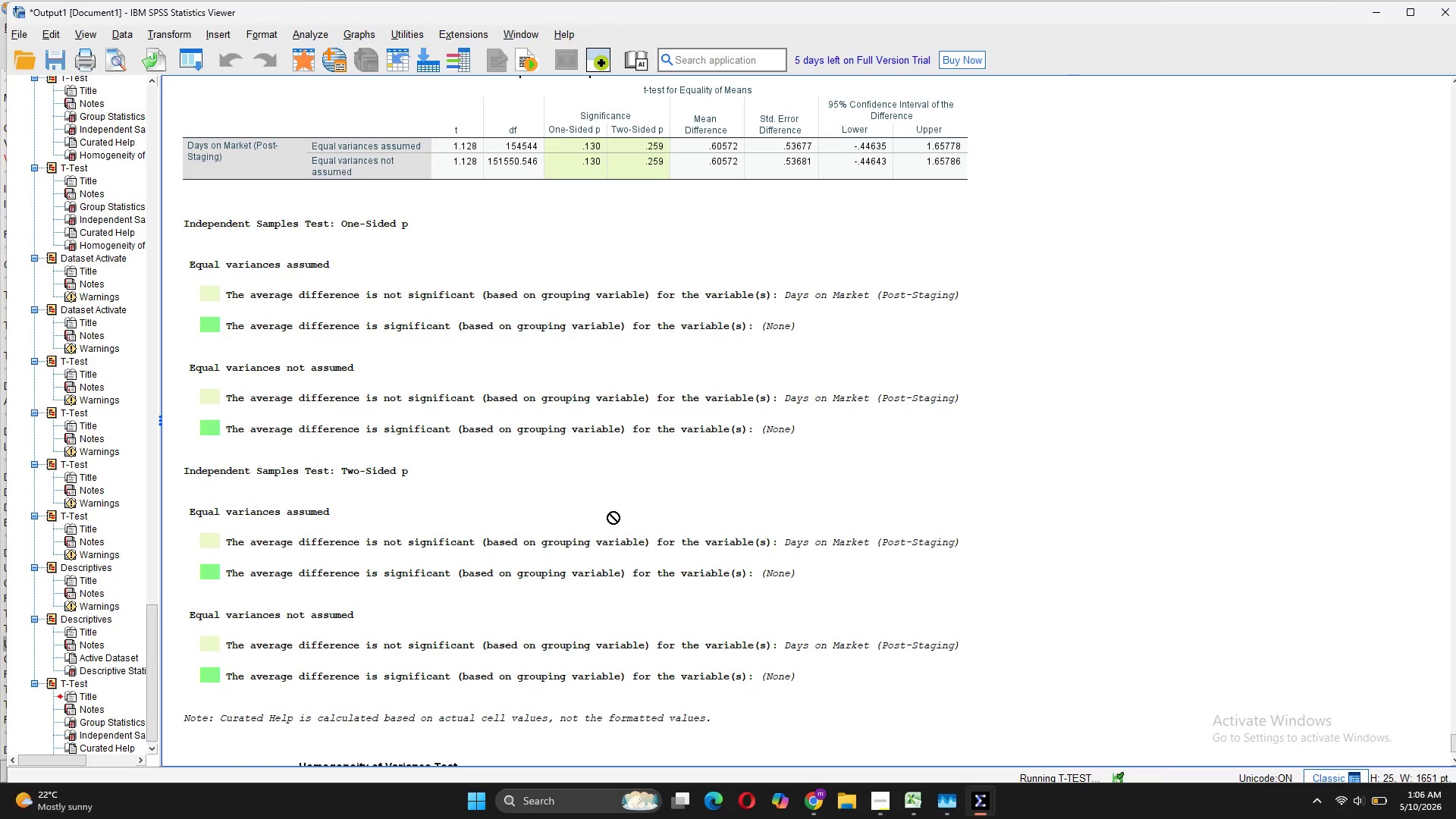 
scroll: coordinate [610, 512], scroll_direction: up, amount: 4.0
 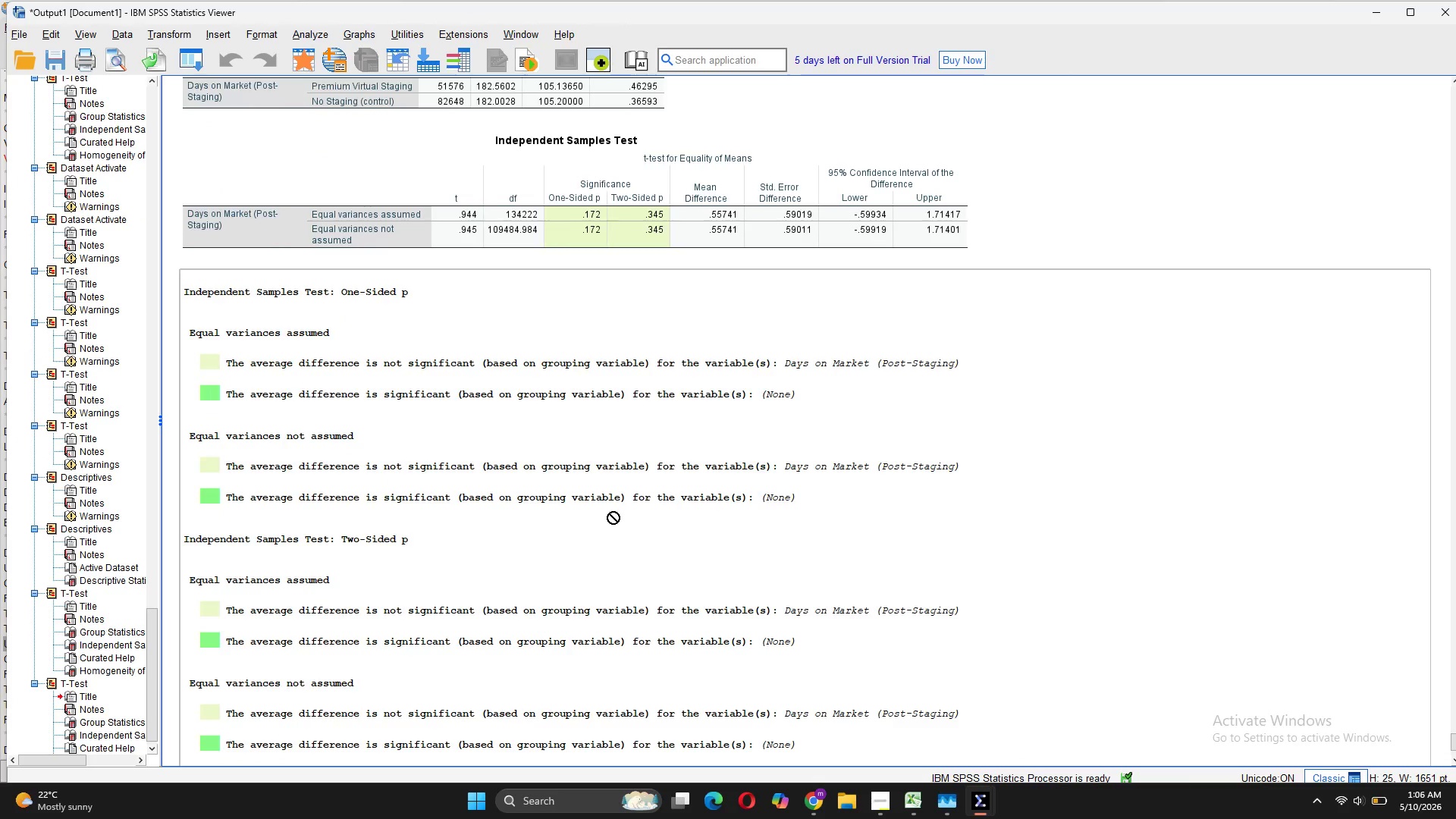 
scroll: coordinate [610, 512], scroll_direction: down, amount: 3.0
 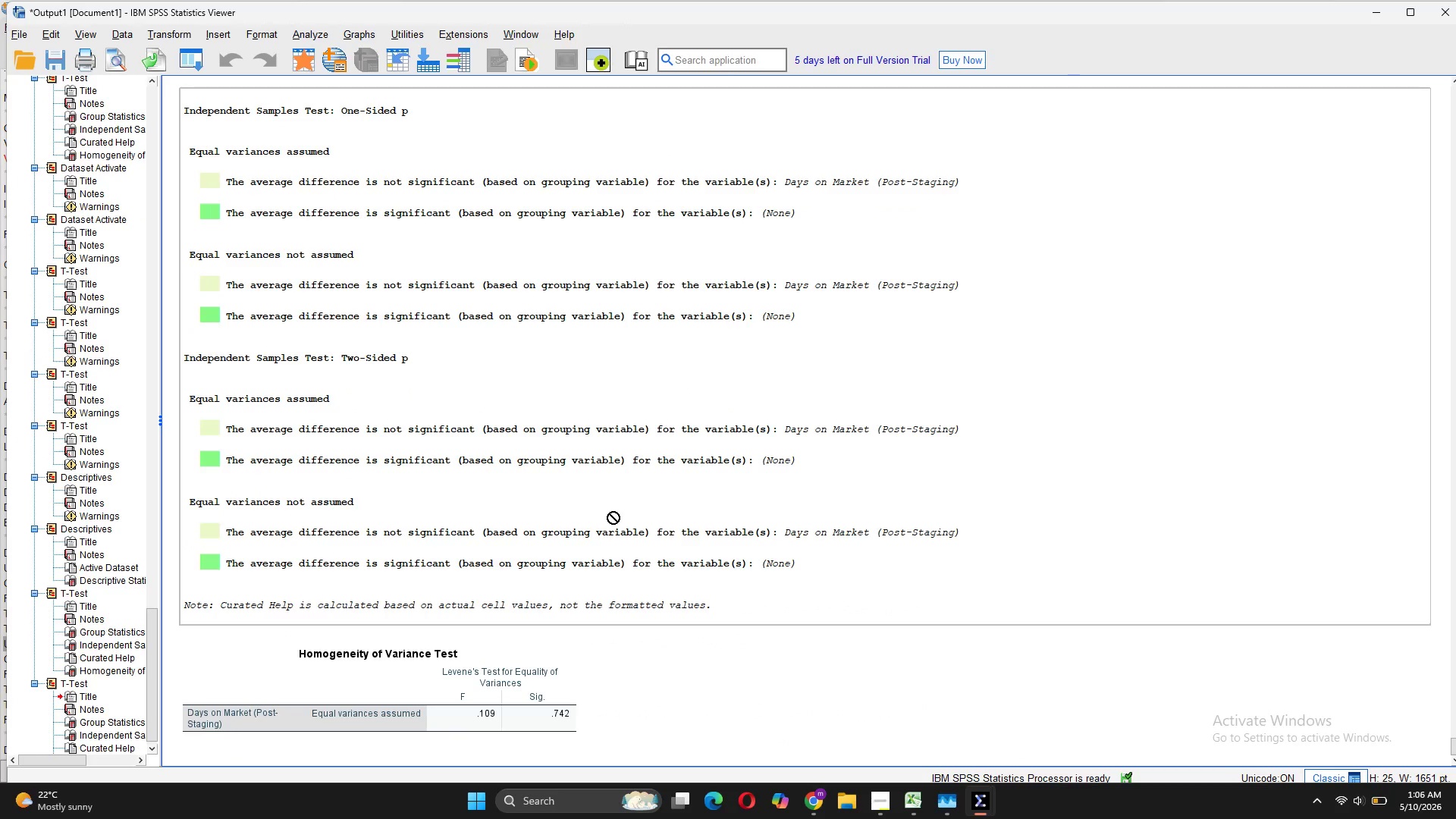 
scroll: coordinate [610, 512], scroll_direction: up, amount: 5.0
 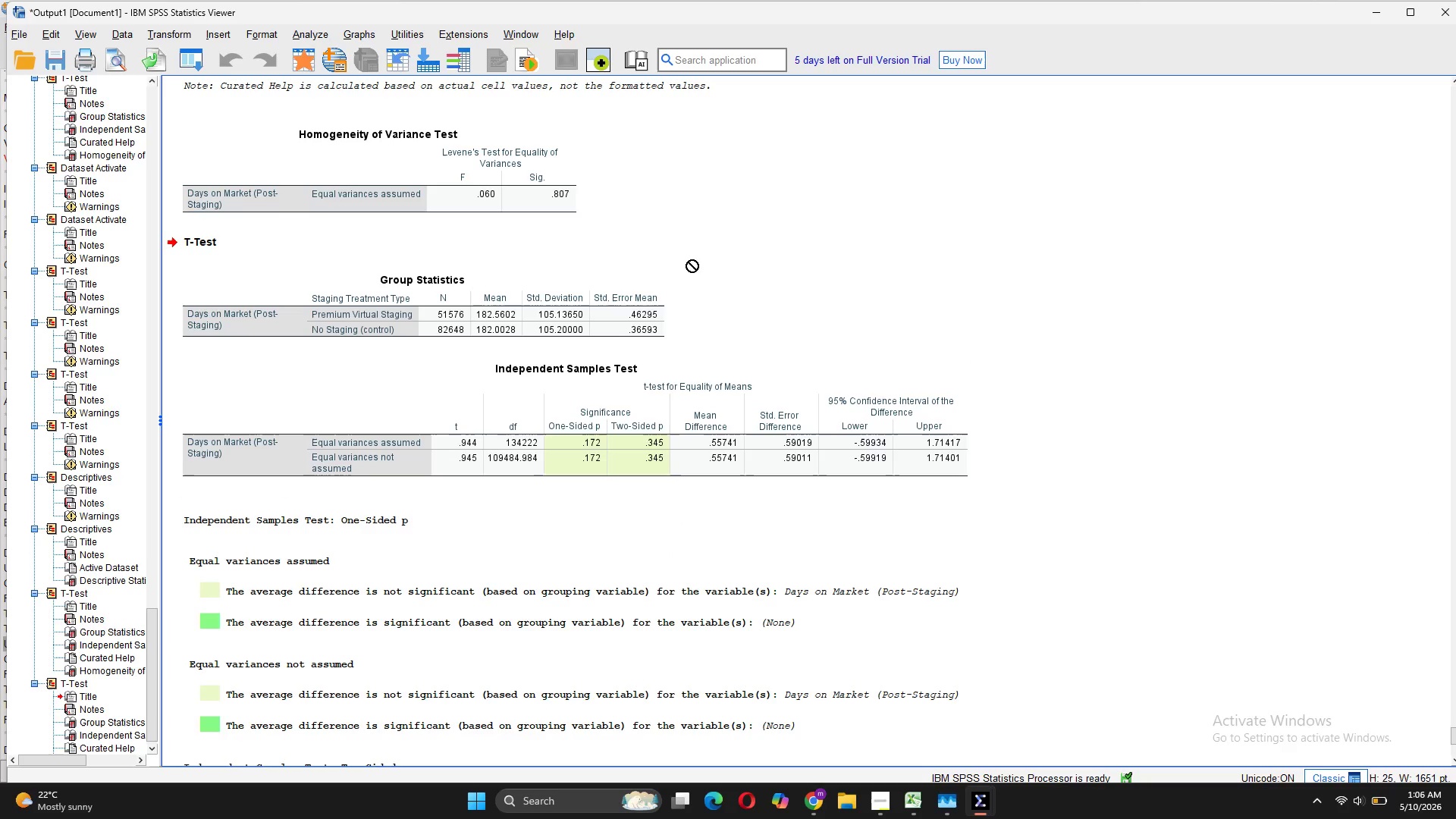 
wait(6.6)
 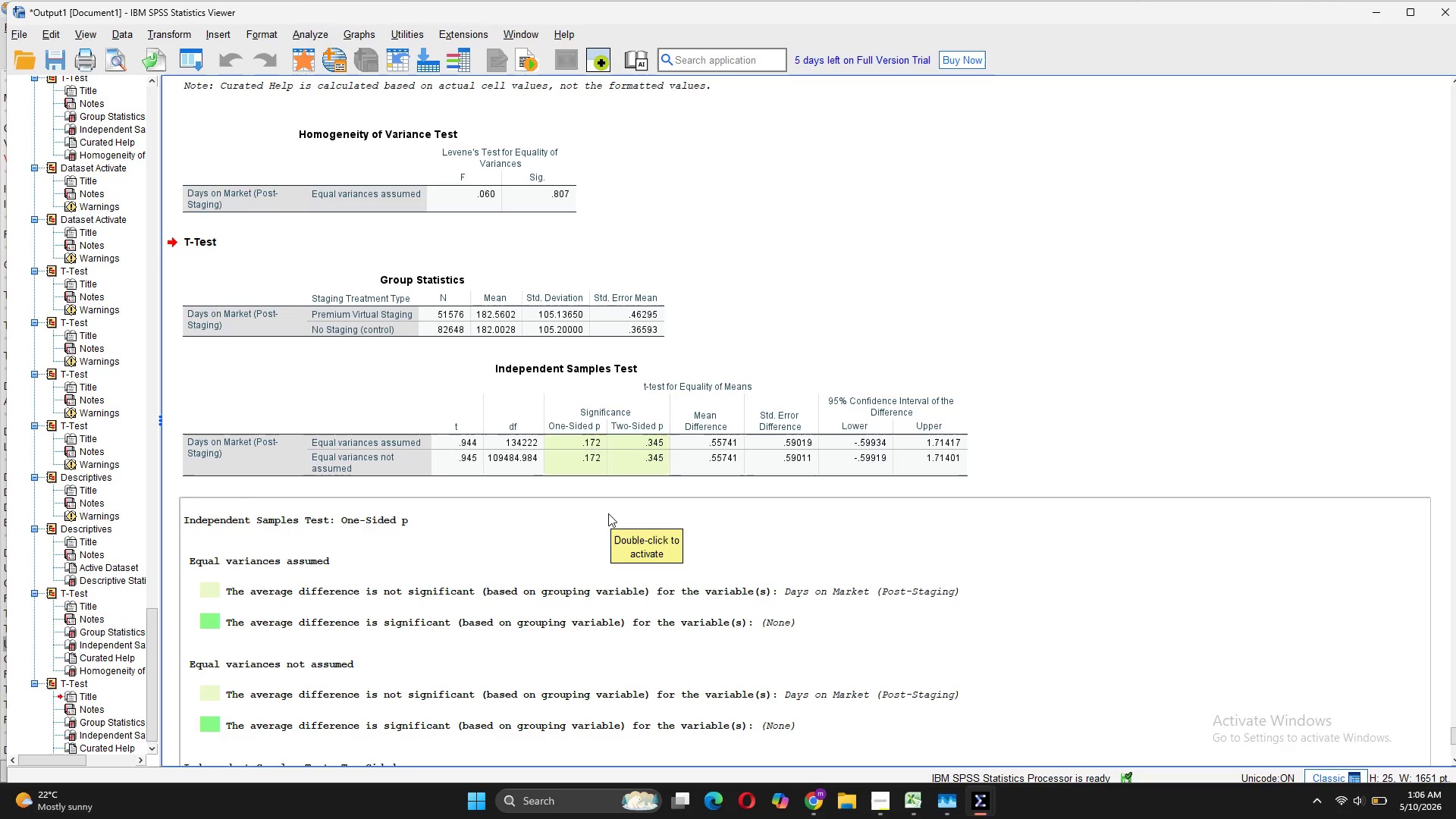 
scroll: coordinate [669, 409], scroll_direction: up, amount: 2.0
 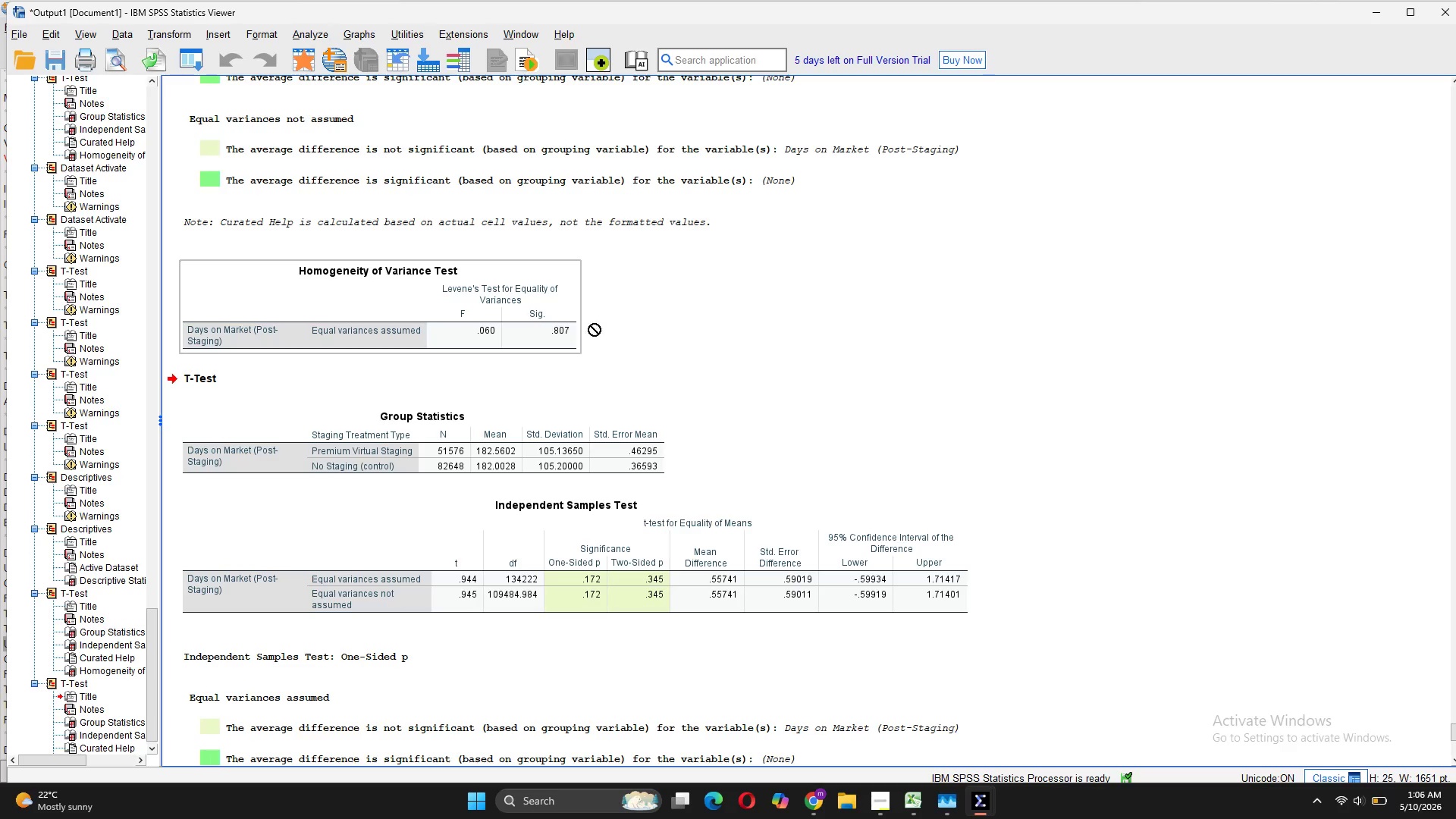 
wait(6.62)
 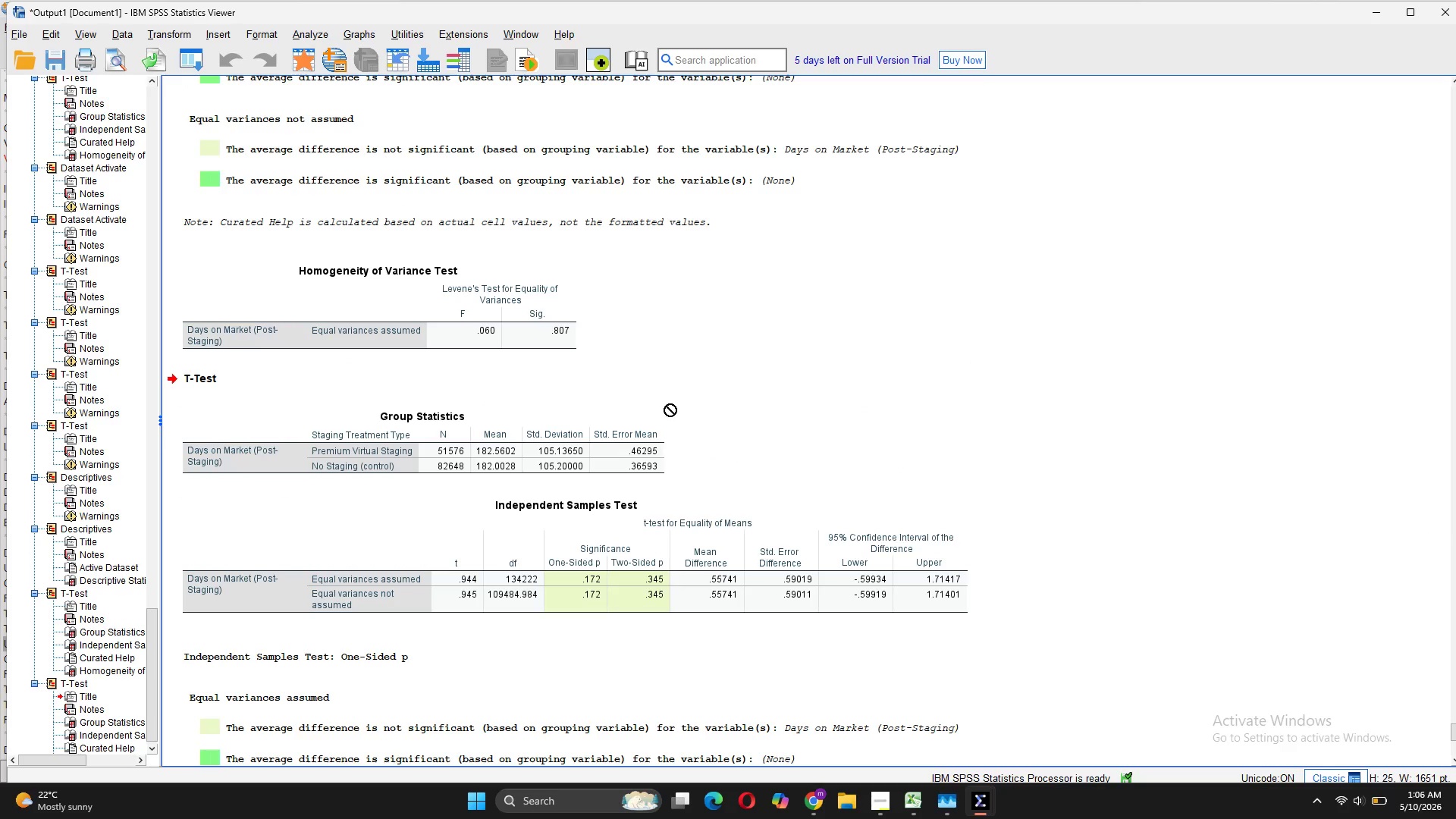 
scroll: coordinate [809, 406], scroll_direction: up, amount: 10.0
 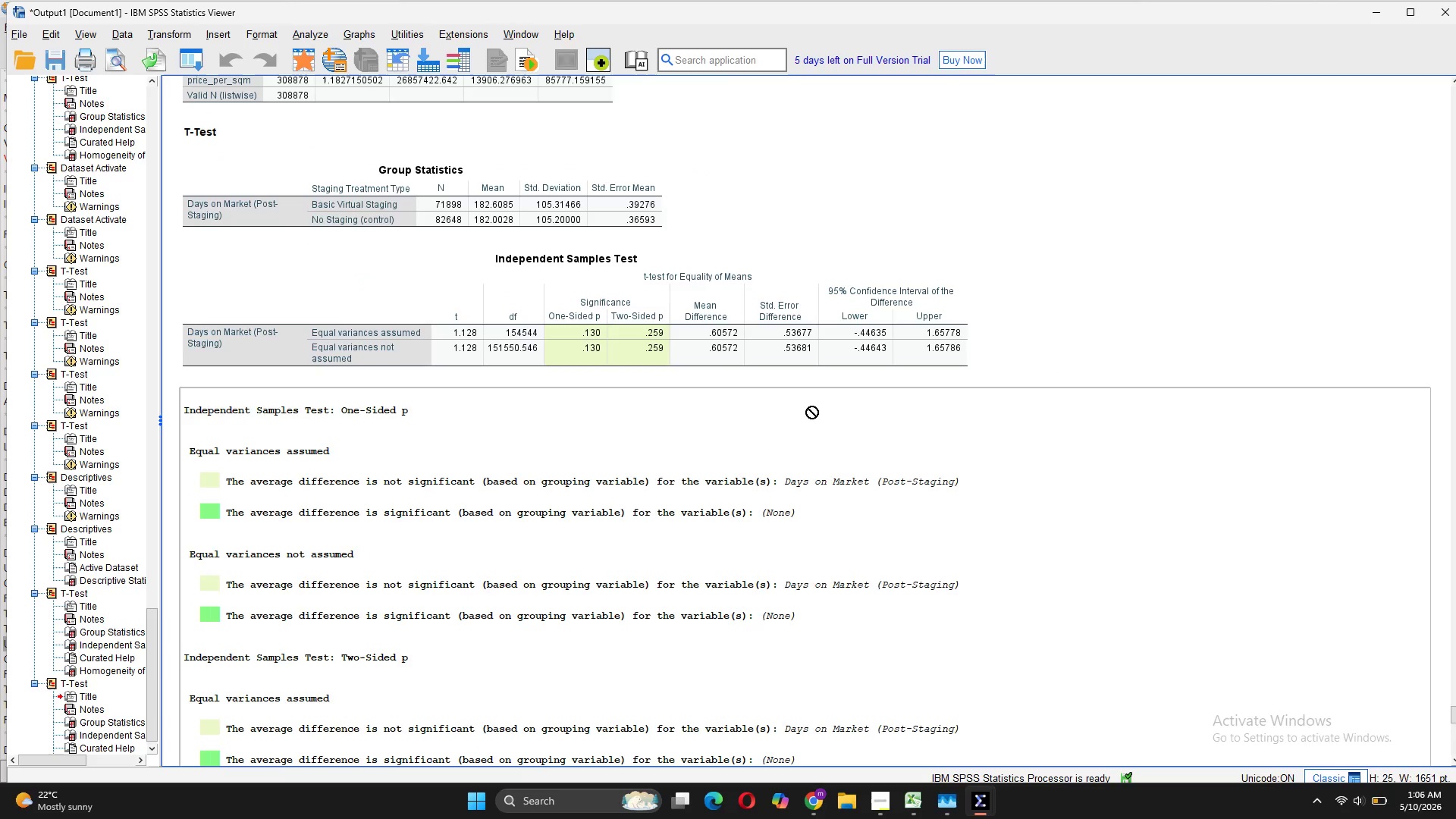 
scroll: coordinate [809, 406], scroll_direction: down, amount: 3.0
 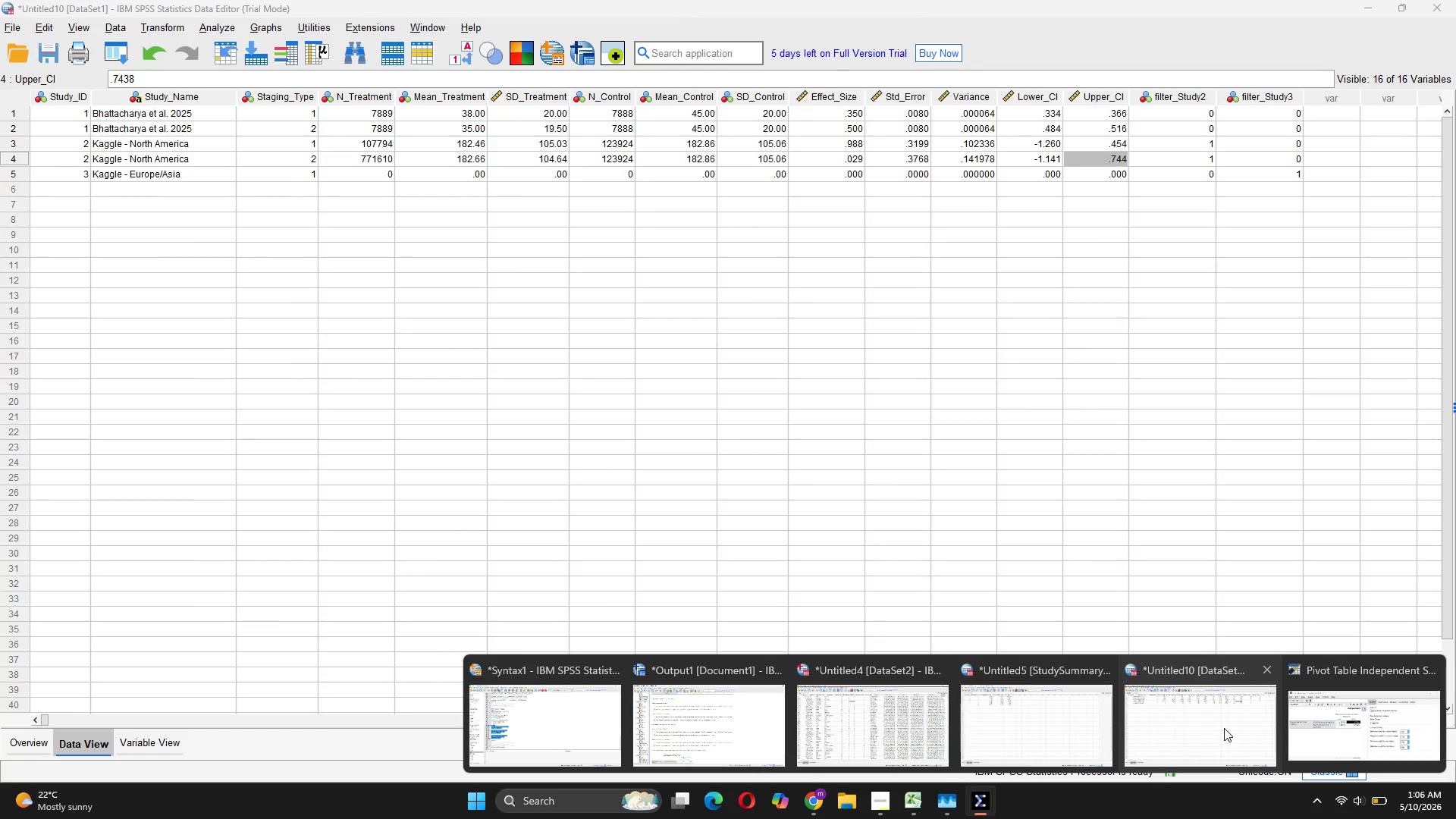 
wait(9.81)
 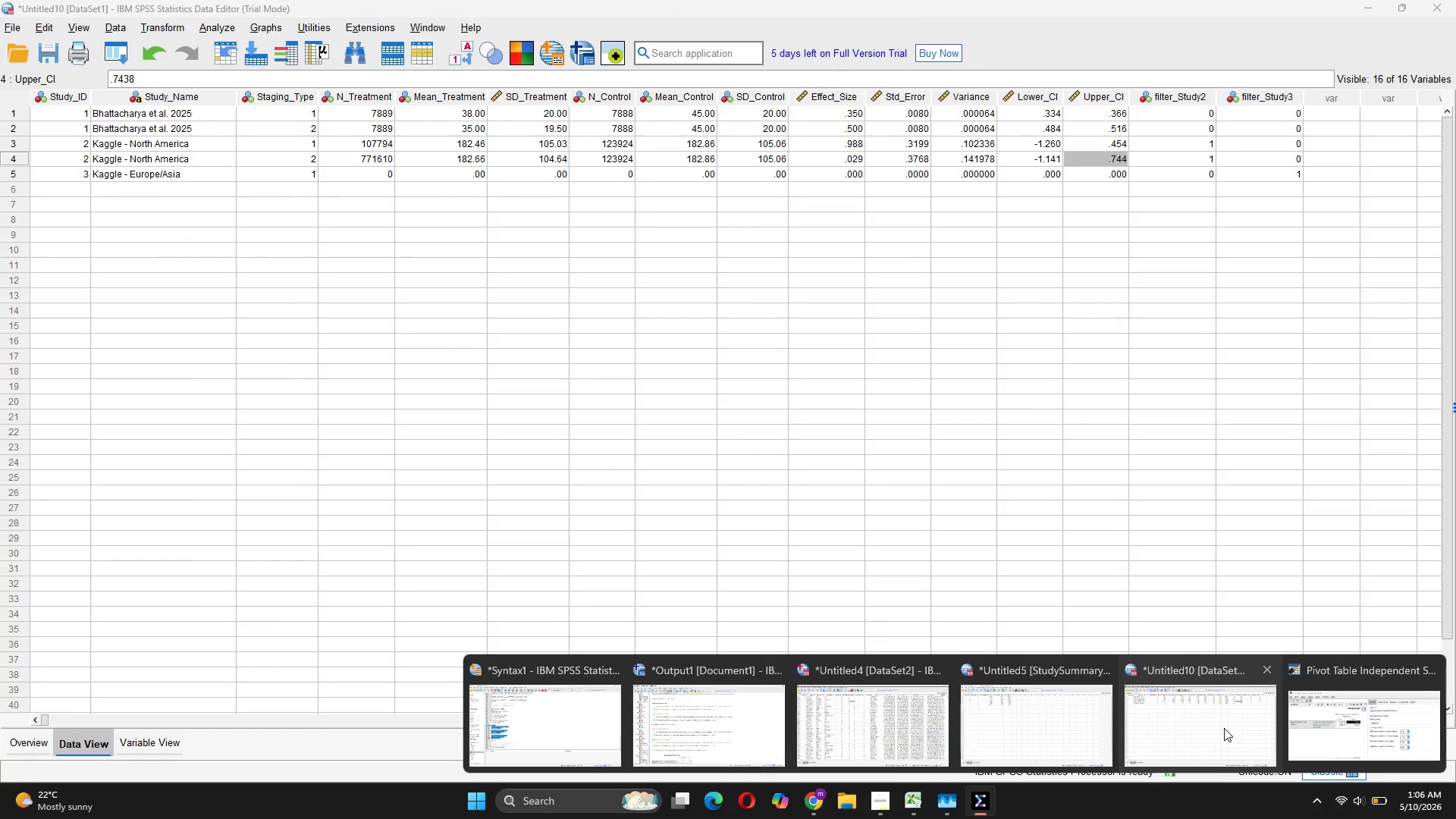 
scroll: coordinate [661, 405], scroll_direction: up, amount: 8.0
 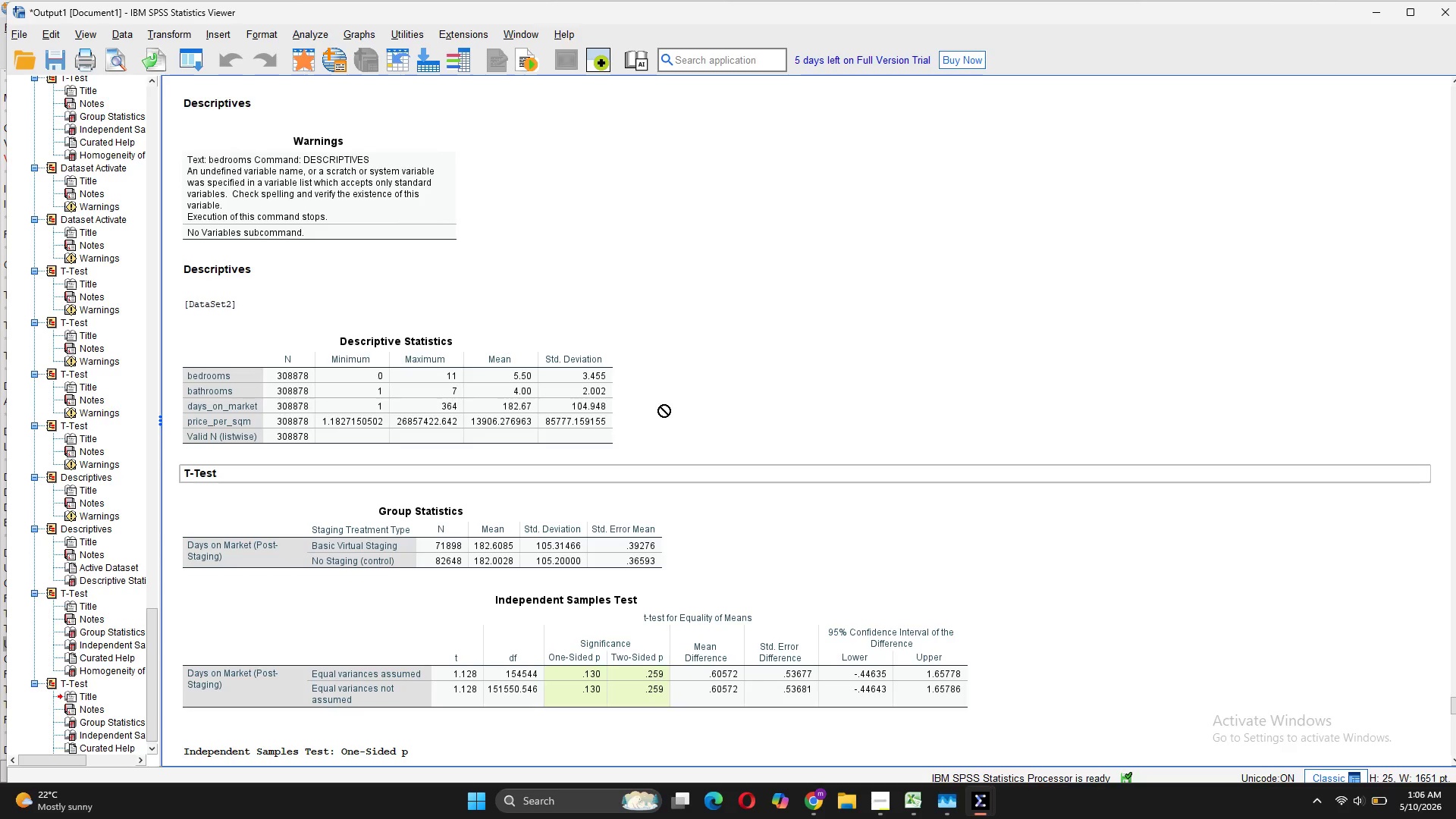 
scroll: coordinate [660, 407], scroll_direction: down, amount: 3.0
 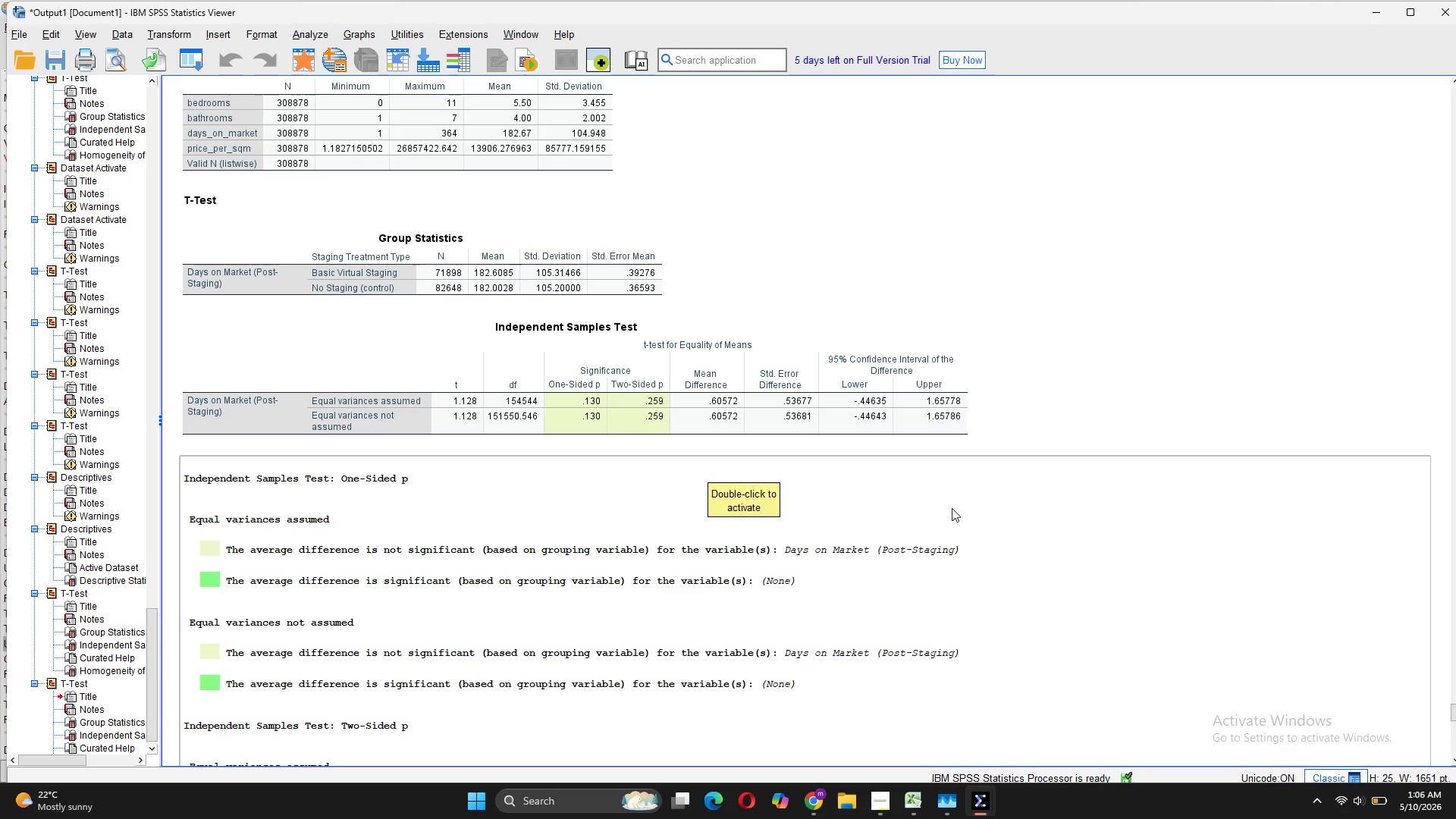 
mouse_move([989, 790])
 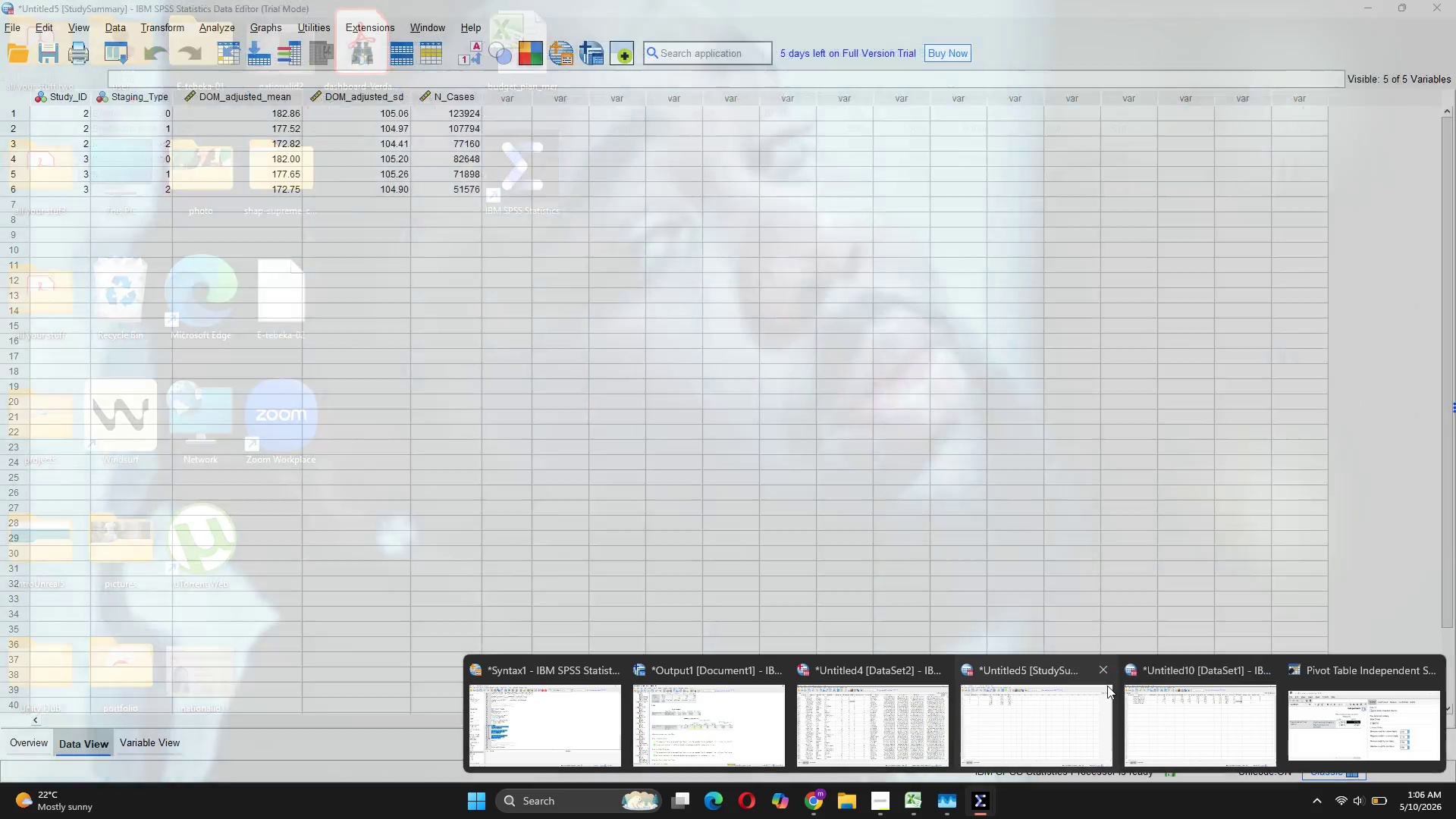 
mouse_move([1066, 561])
 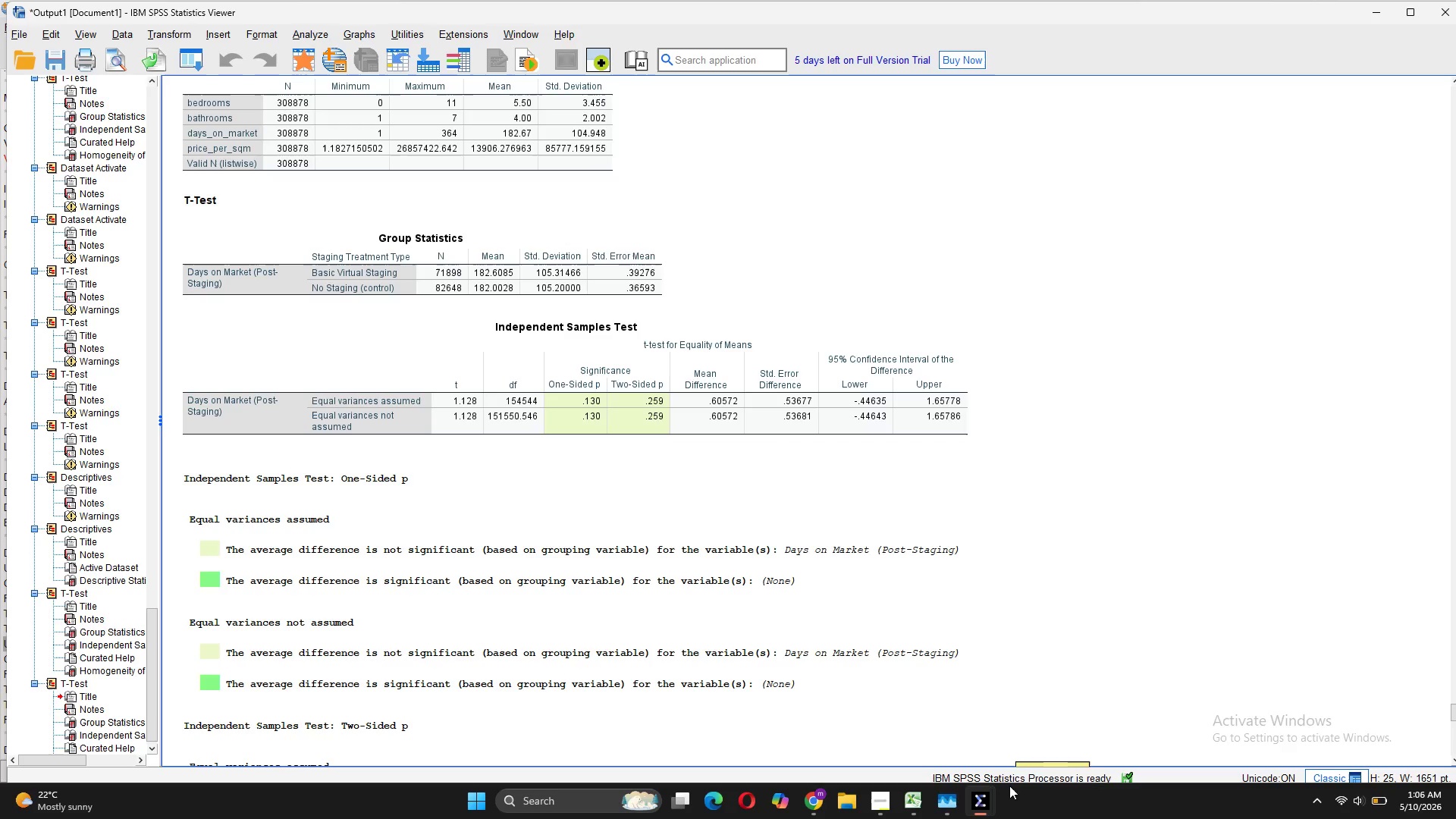 
mouse_move([1016, 790])
 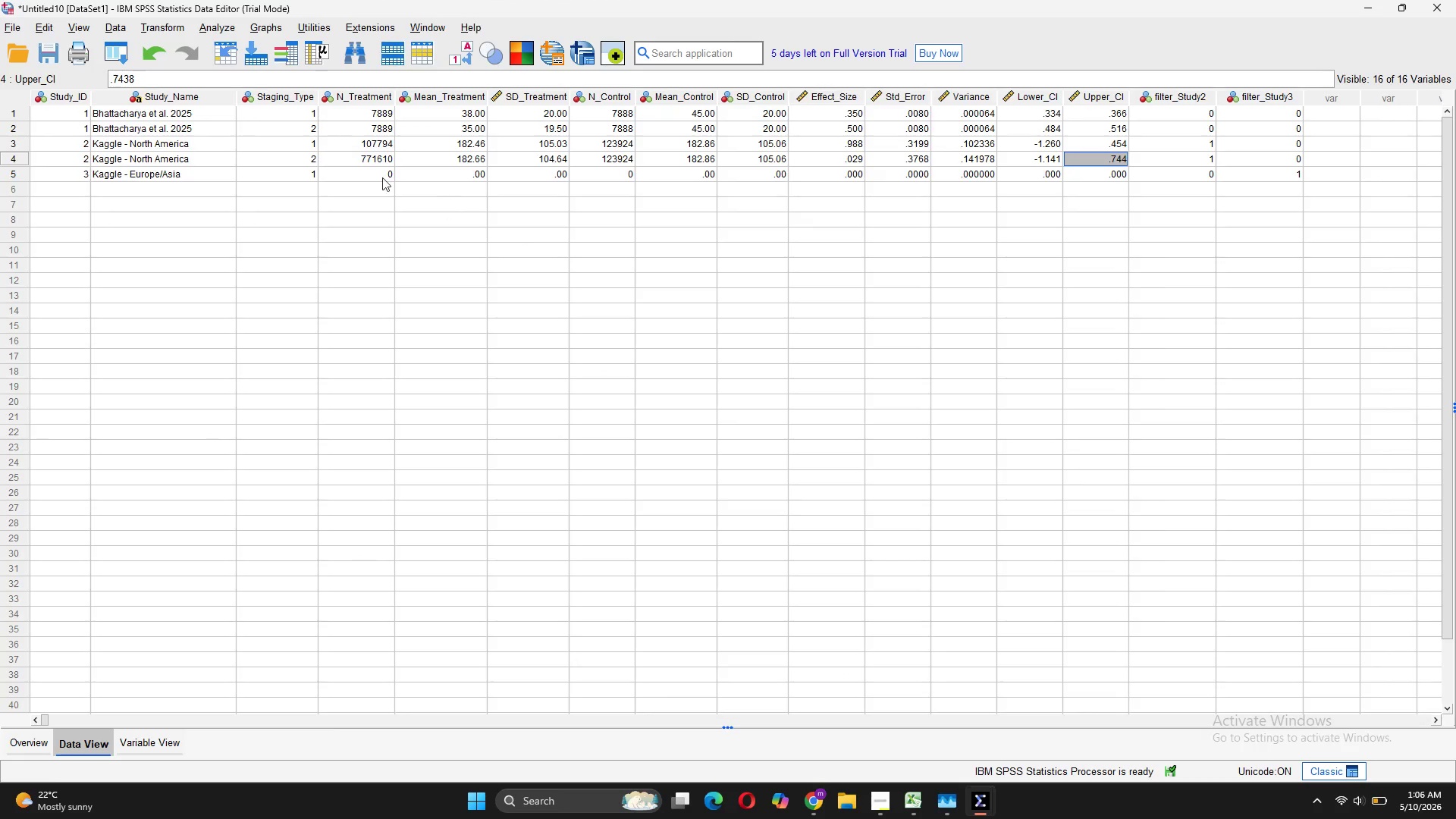 
left_click([358, 170])
 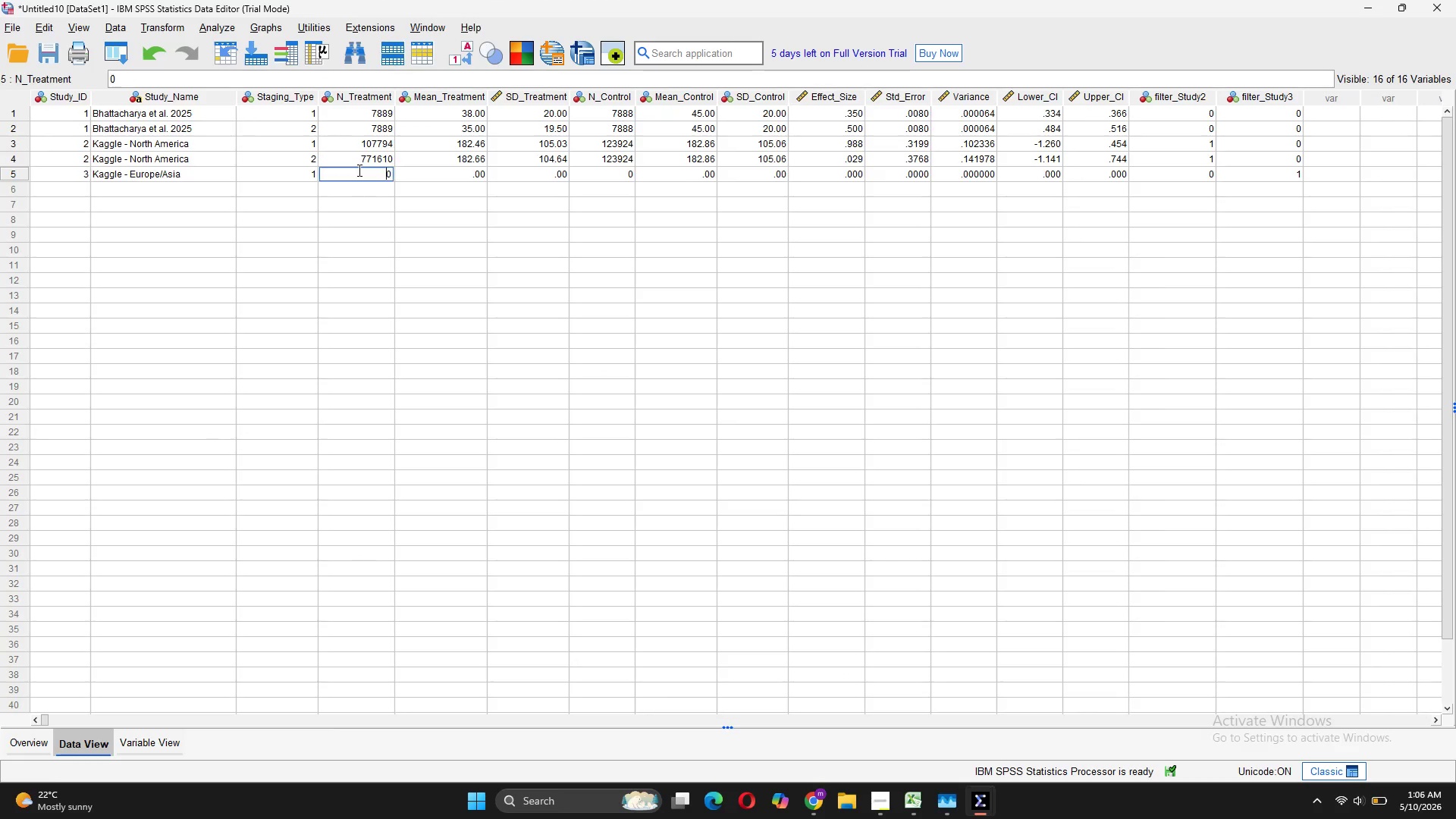 
left_click_drag(start_coordinate=[358, 170], to_coordinate=[446, 169])
 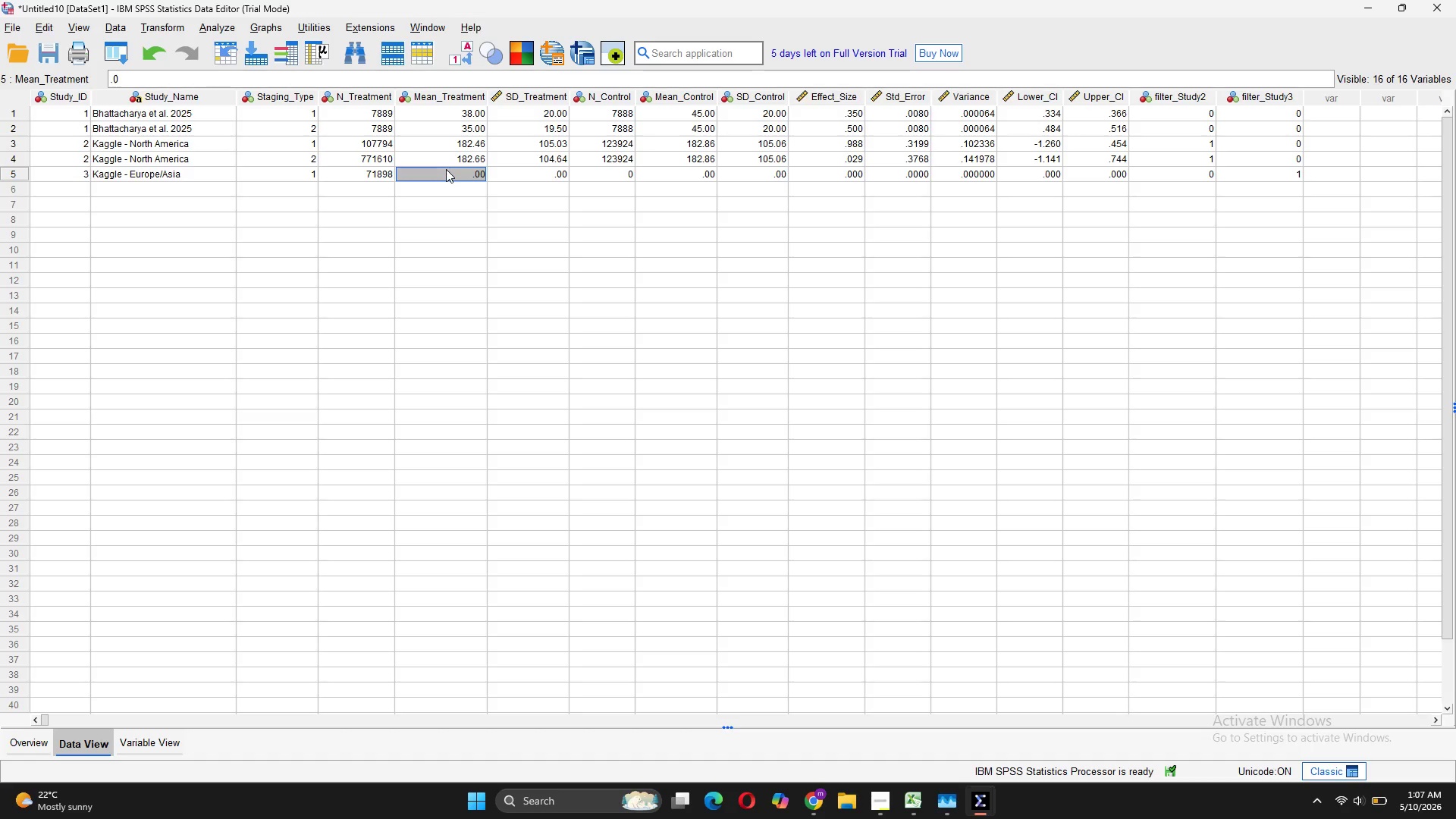 
key(Backspace)
type(71898)
 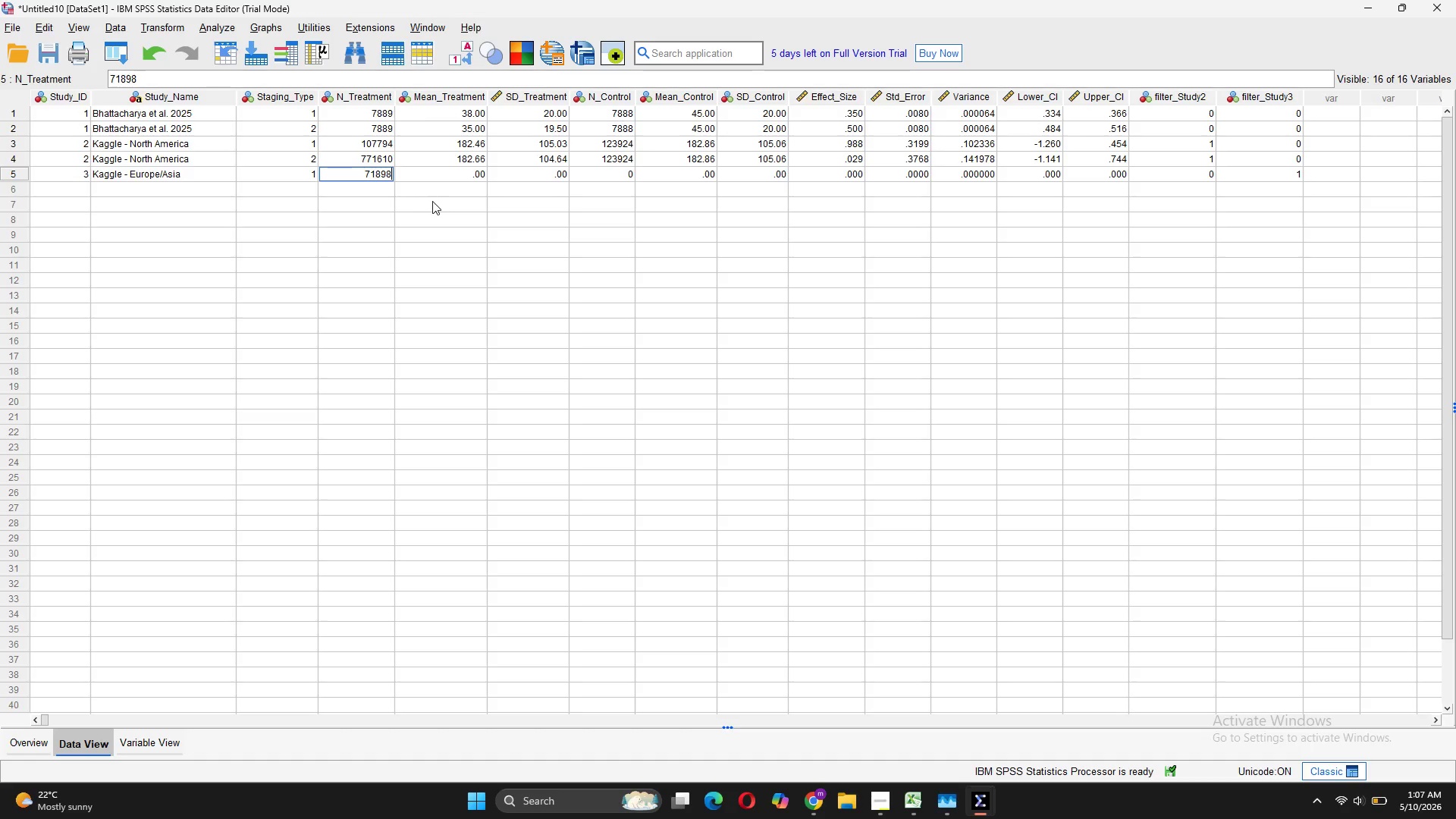 
left_click([446, 169])
 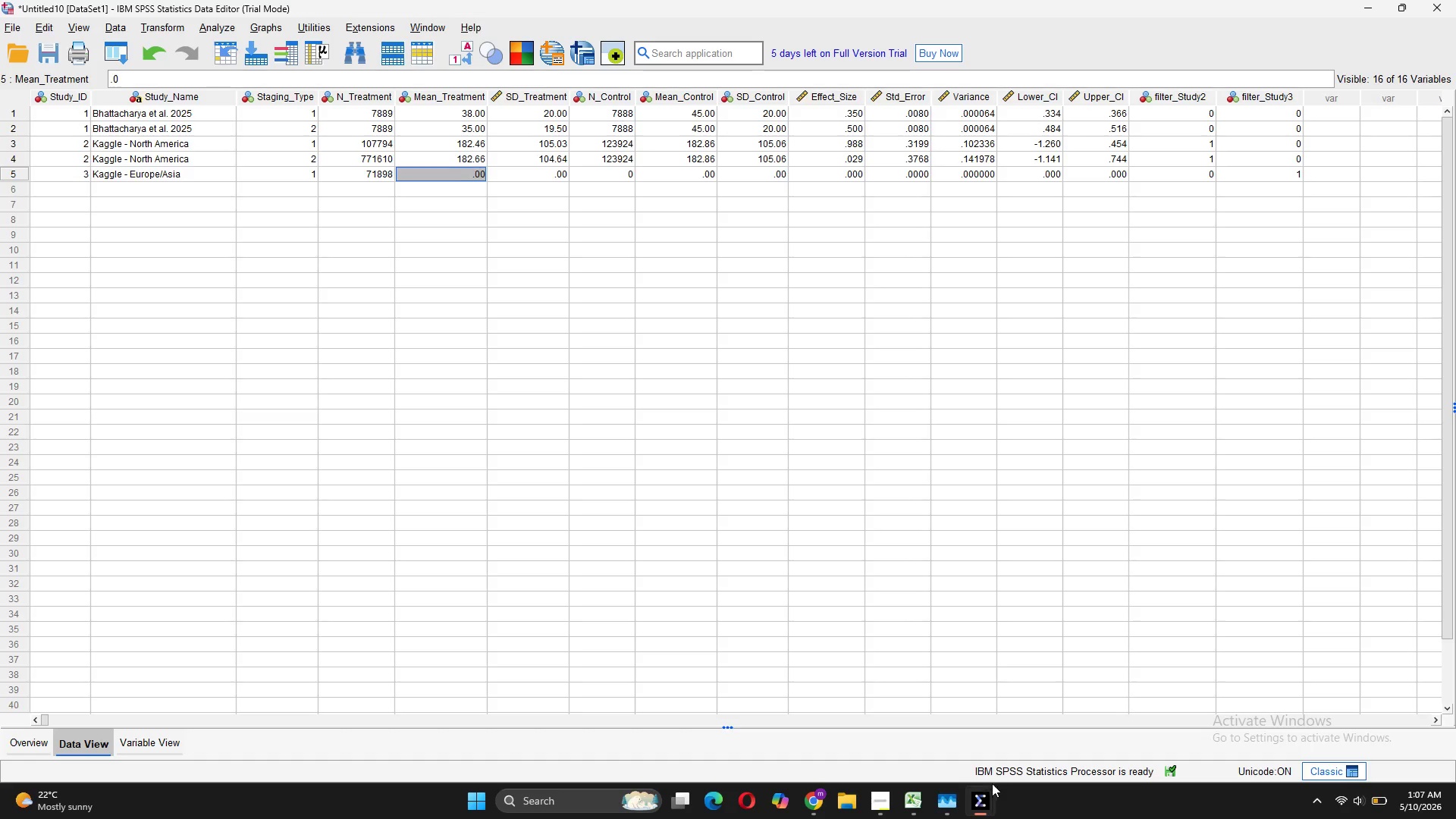 
wait(25.94)
 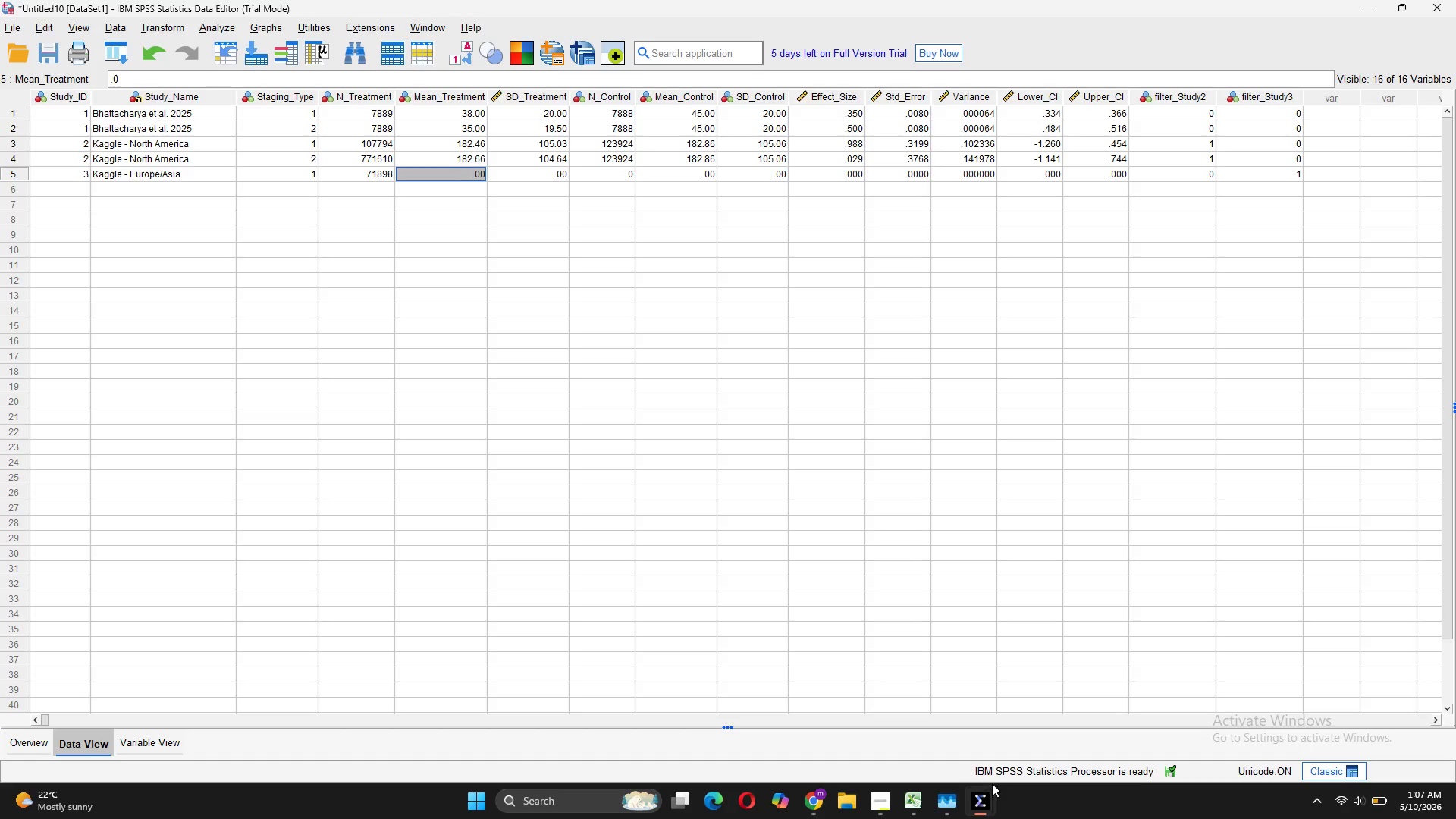 
left_click([721, 722])
 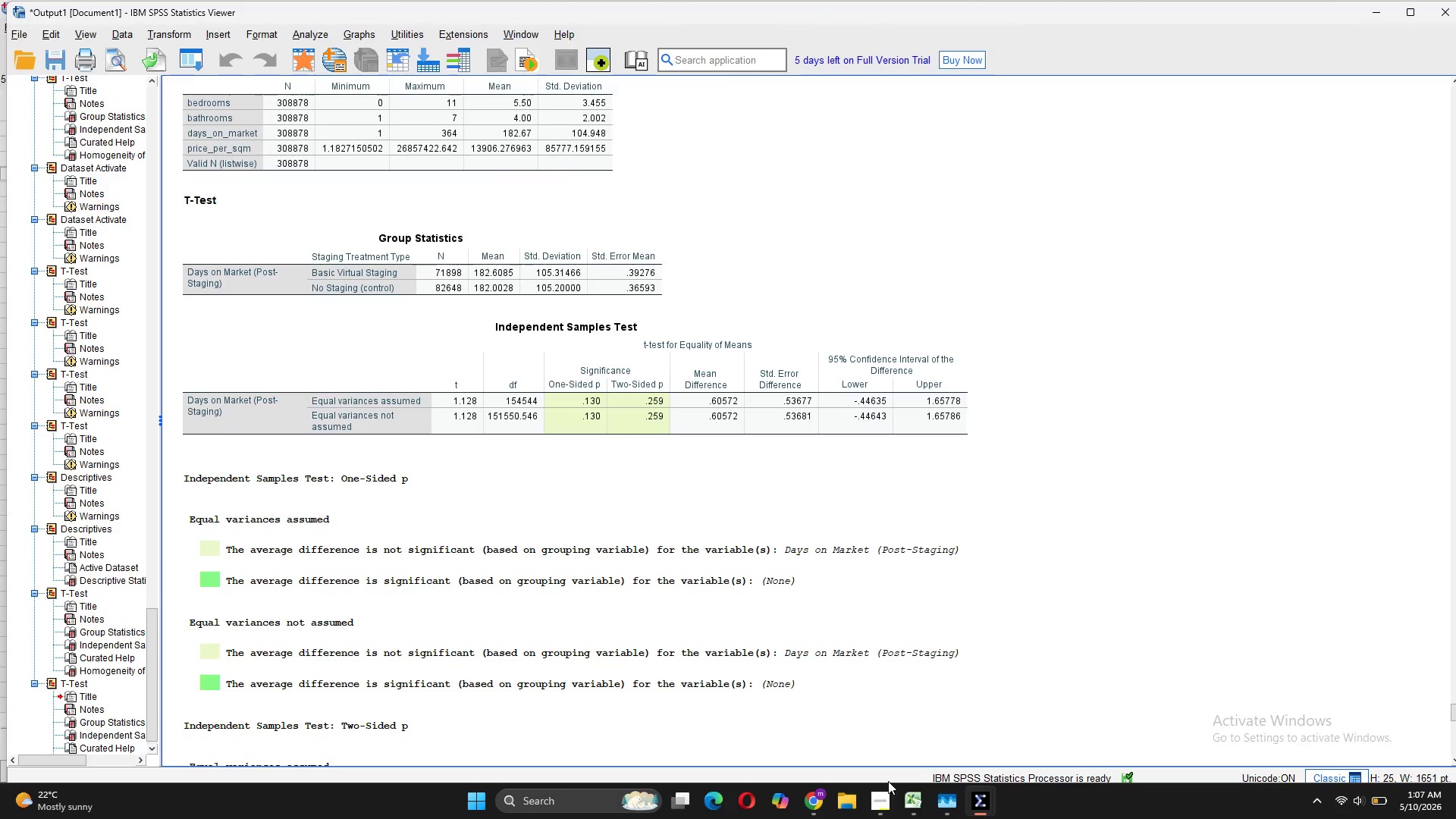 
mouse_move([971, 668])
 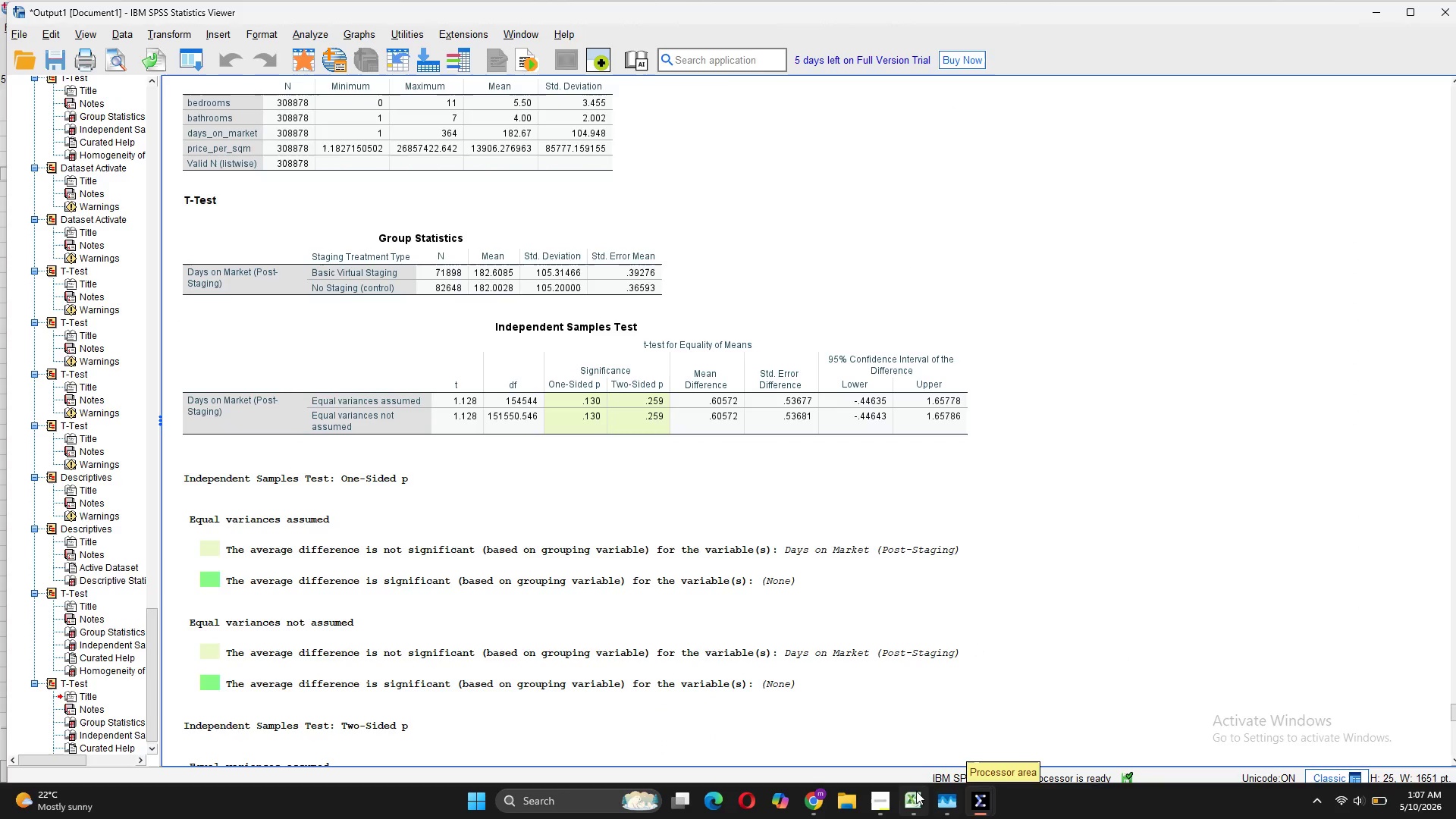 
mouse_move([1000, 776])
 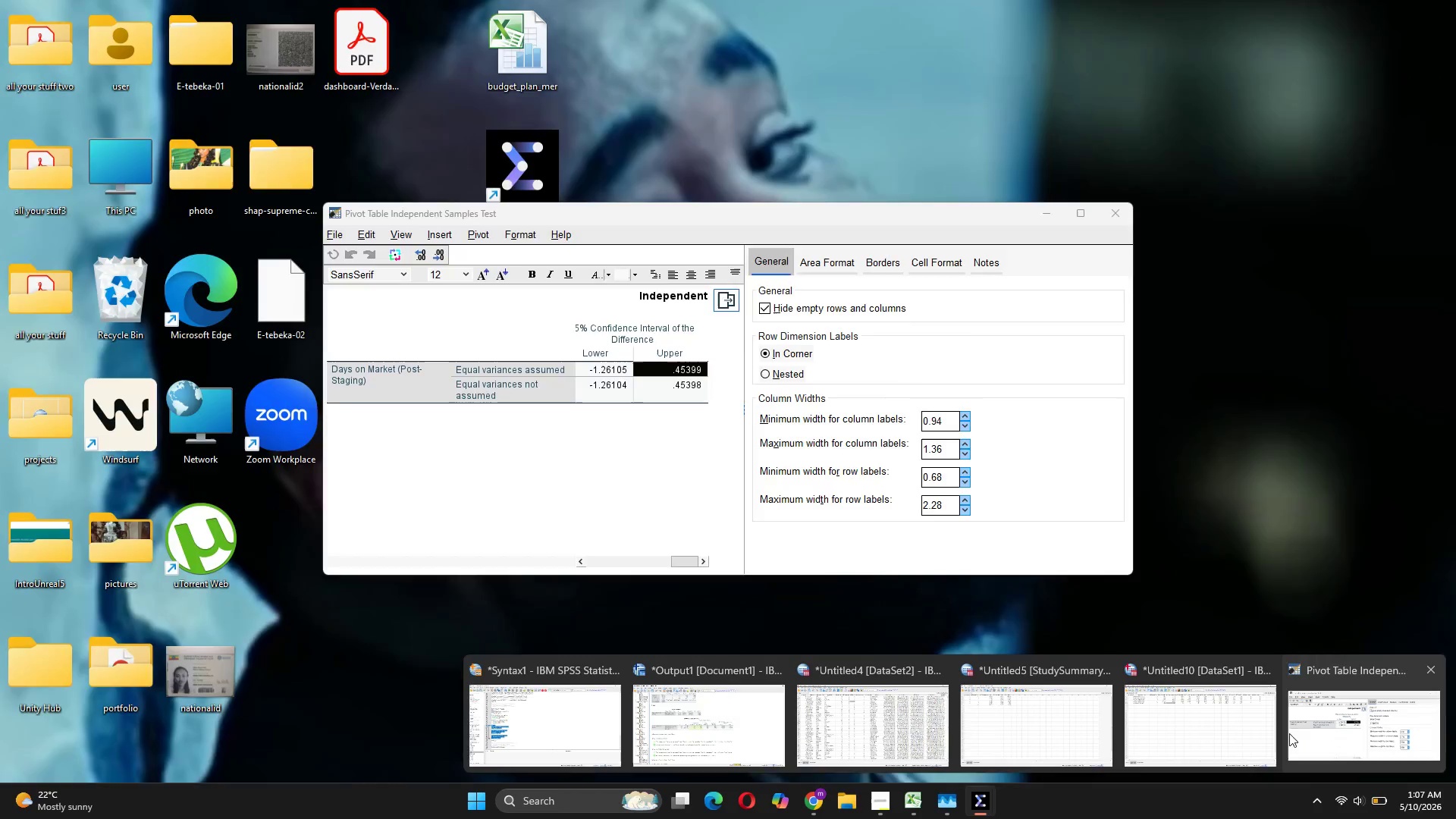 
left_click([1230, 736])
 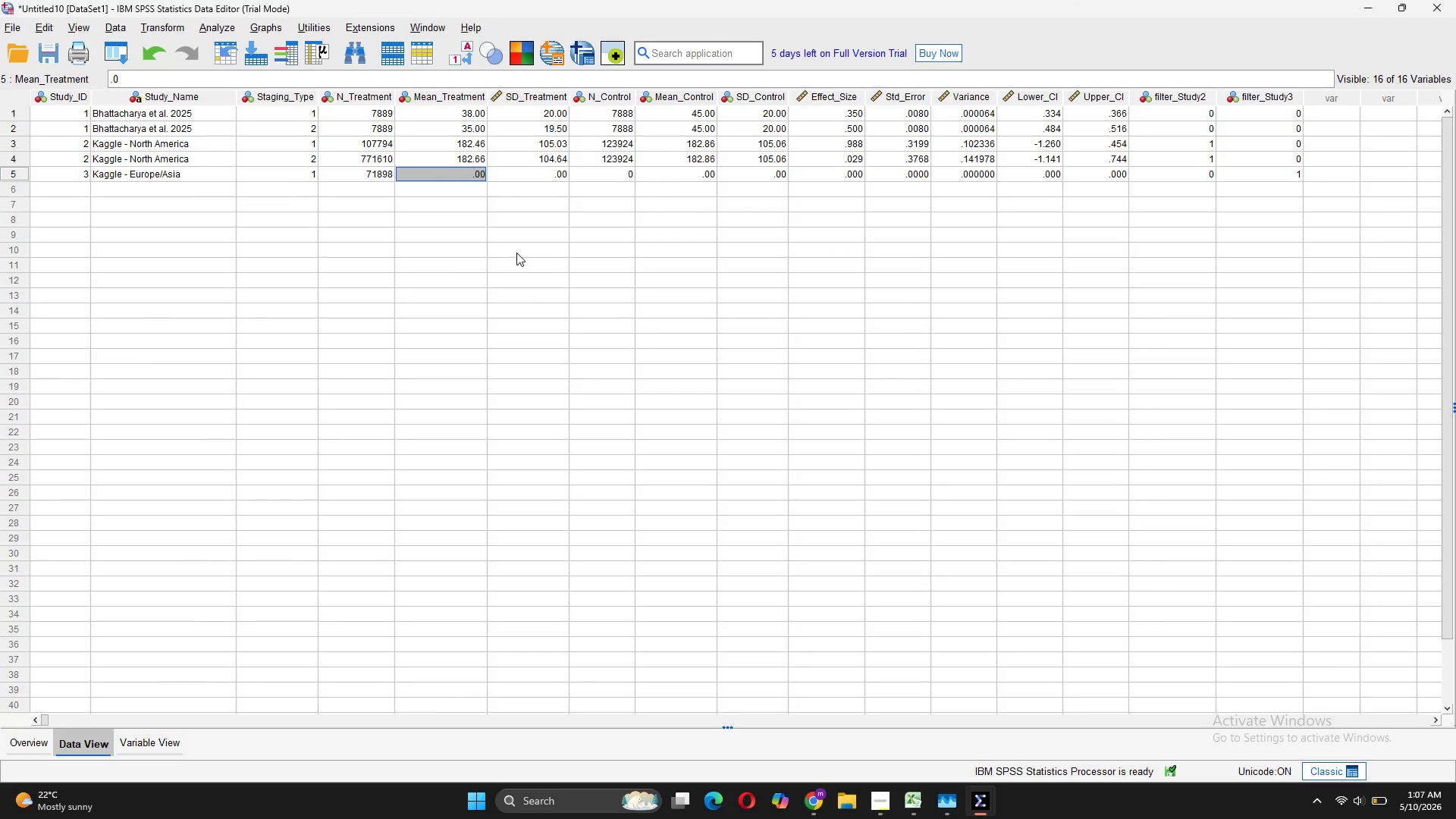 
type(182.61)
 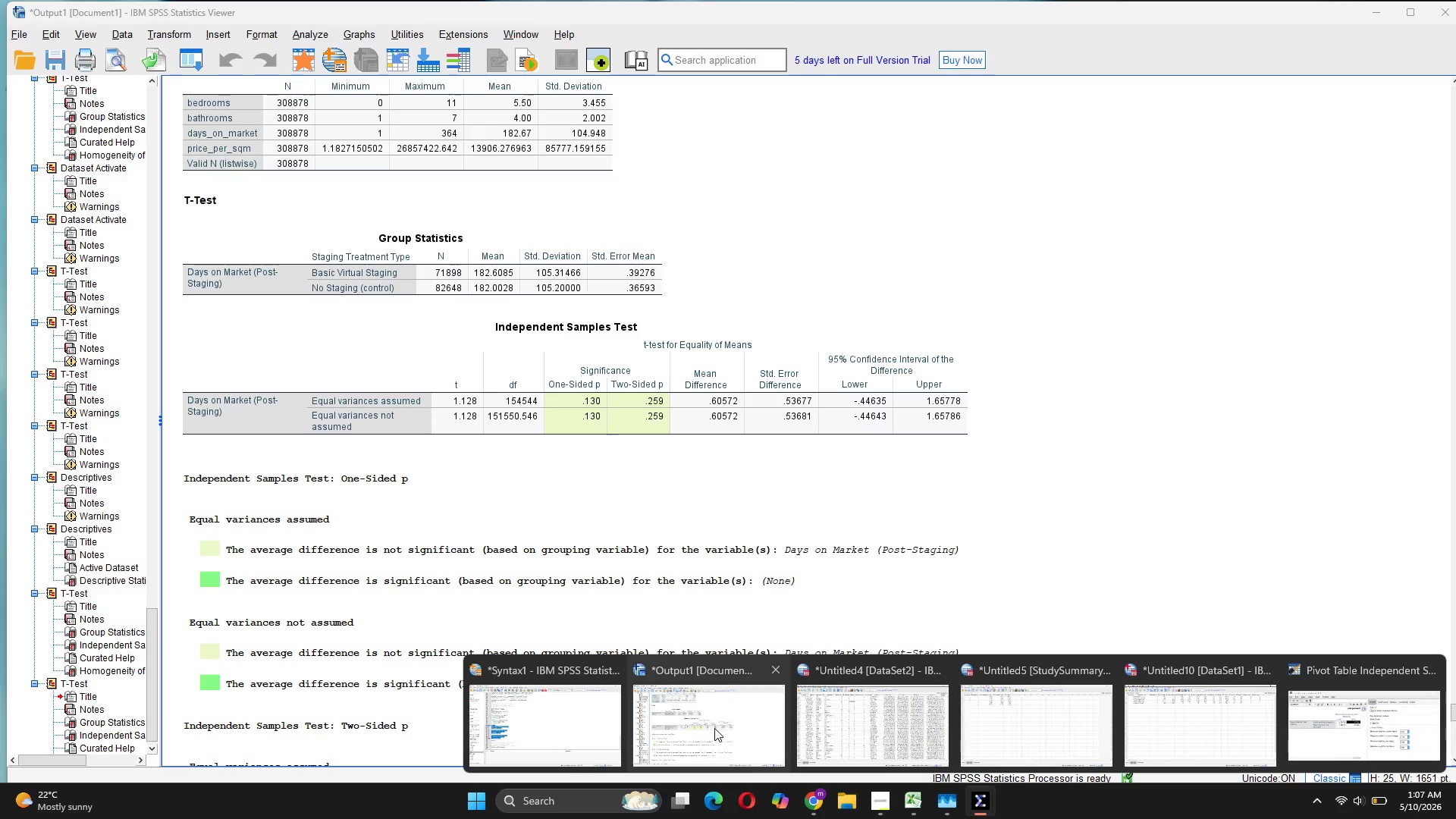 
wait(10.23)
 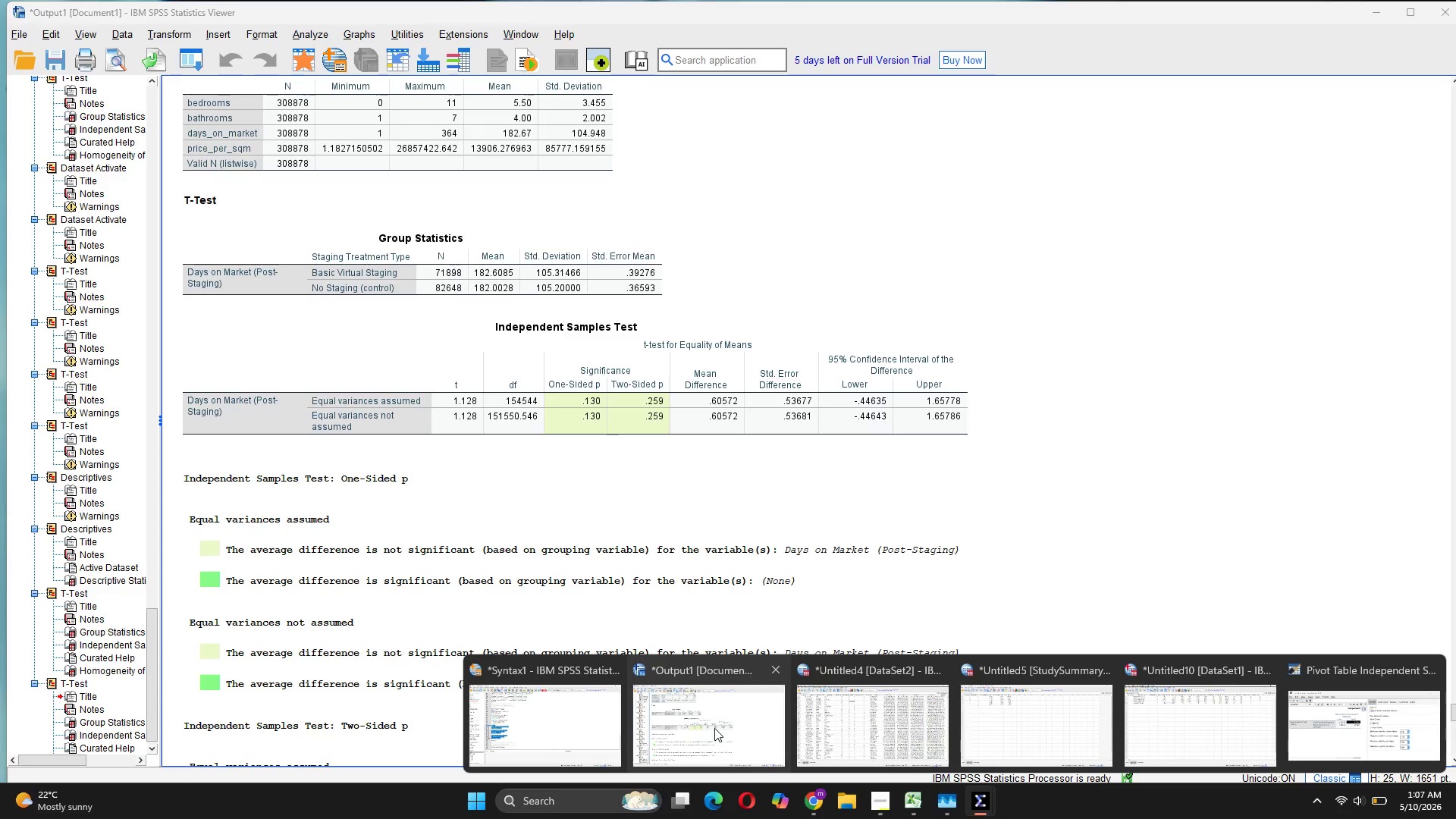 
left_click([551, 178])
 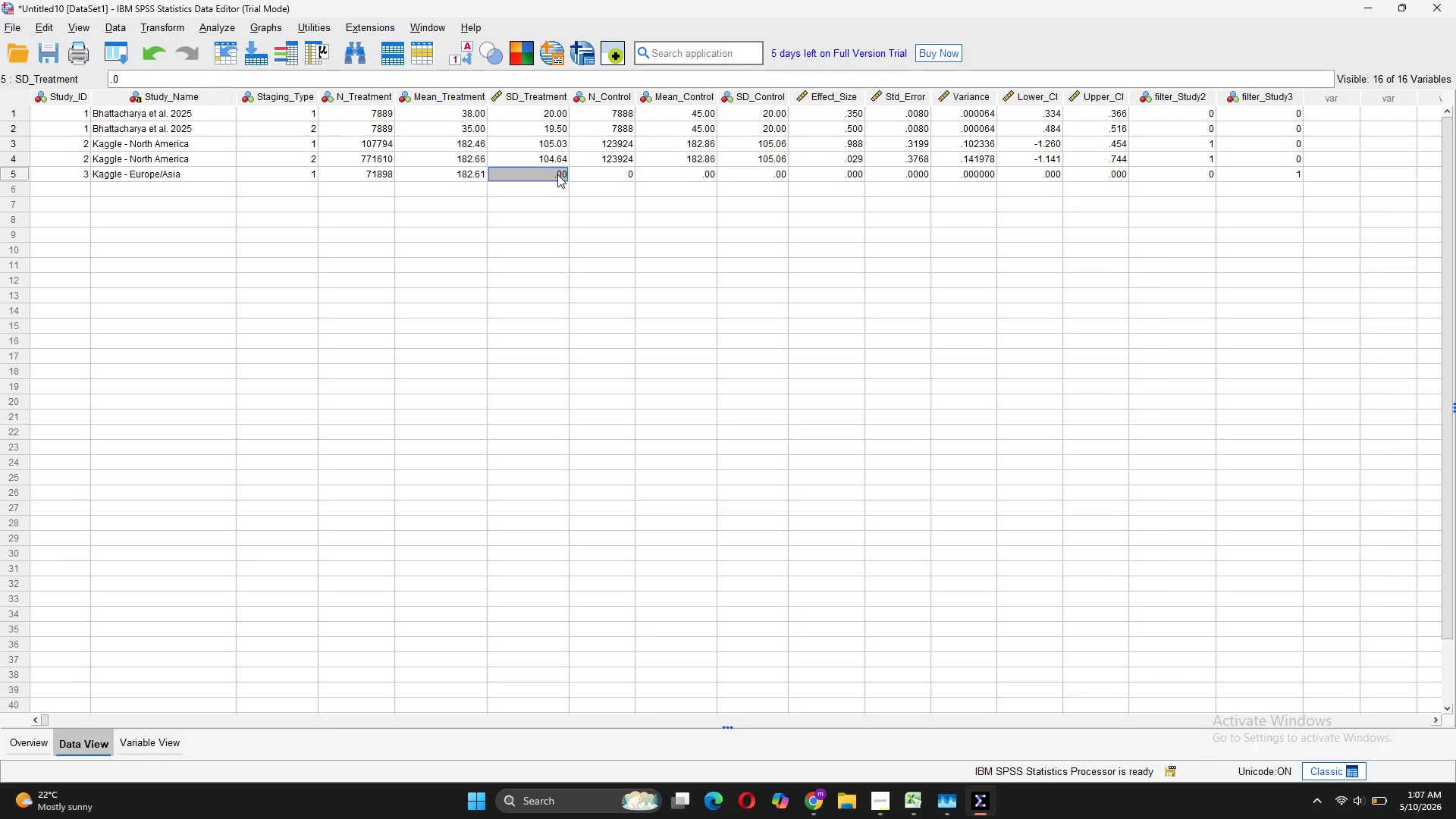 
double_click([557, 174])
 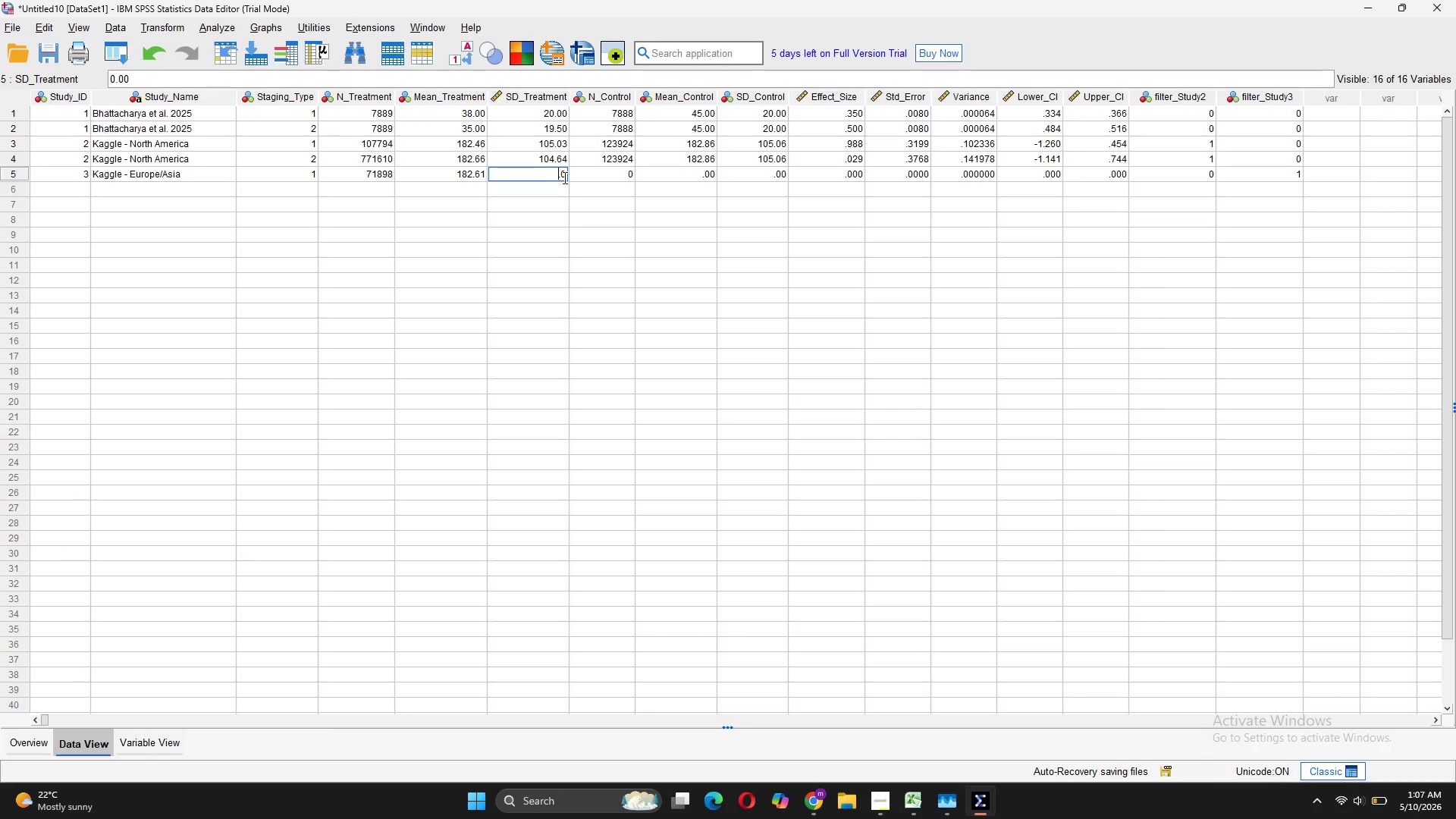 
left_click([565, 177])
 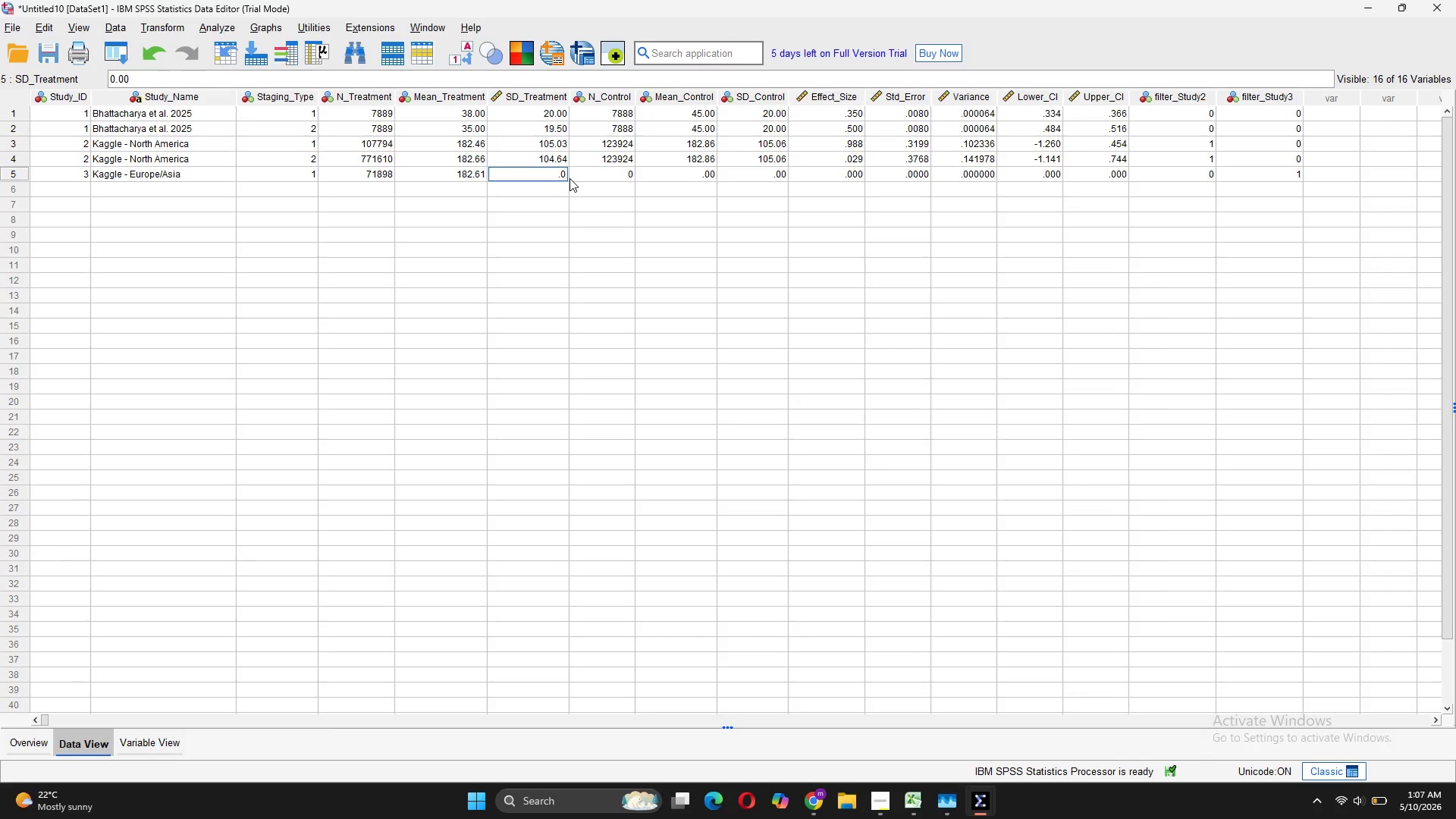 
key(Backspace)
key(Backspace)
type(105.31)
 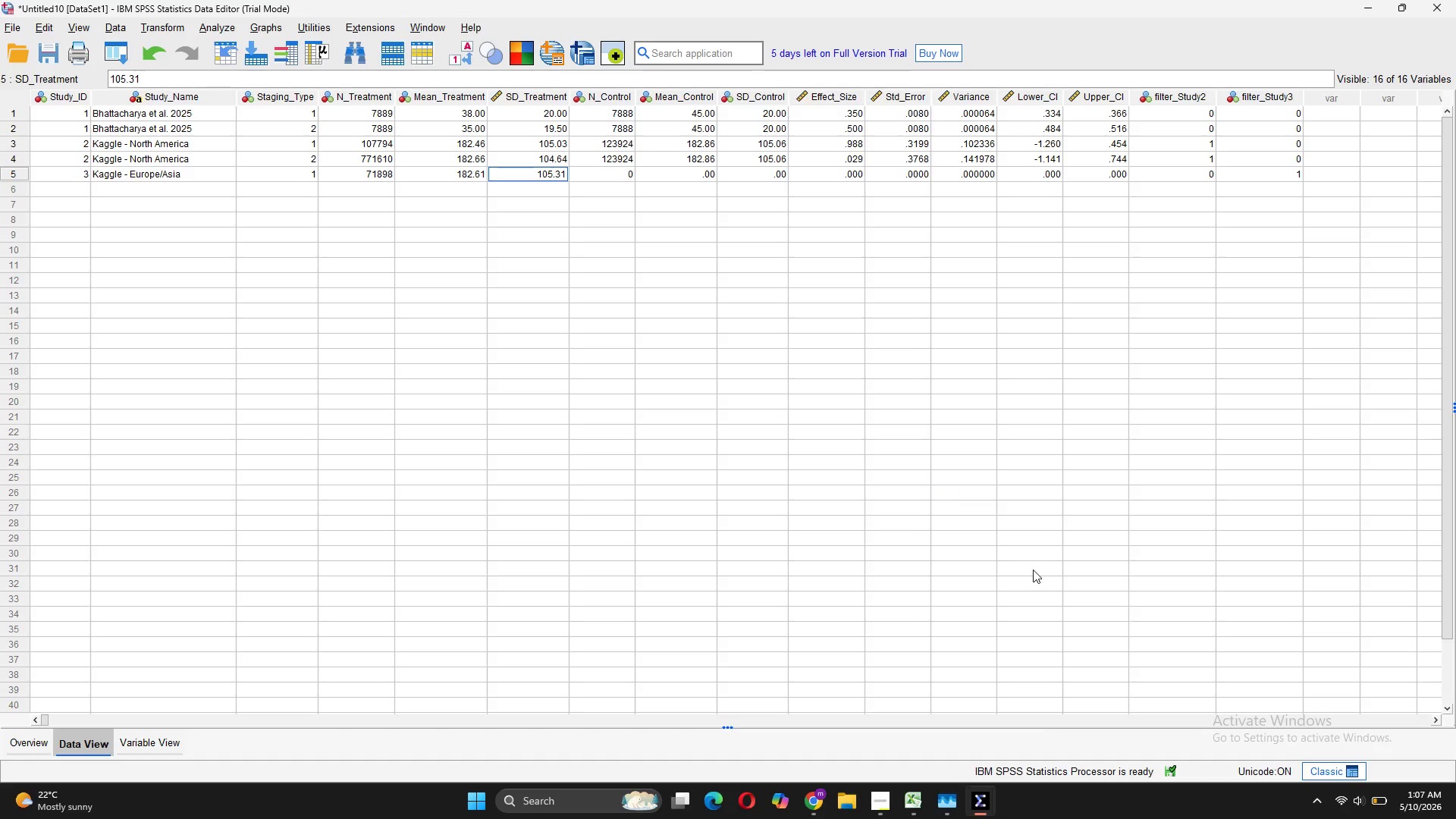 
mouse_move([947, 795])
 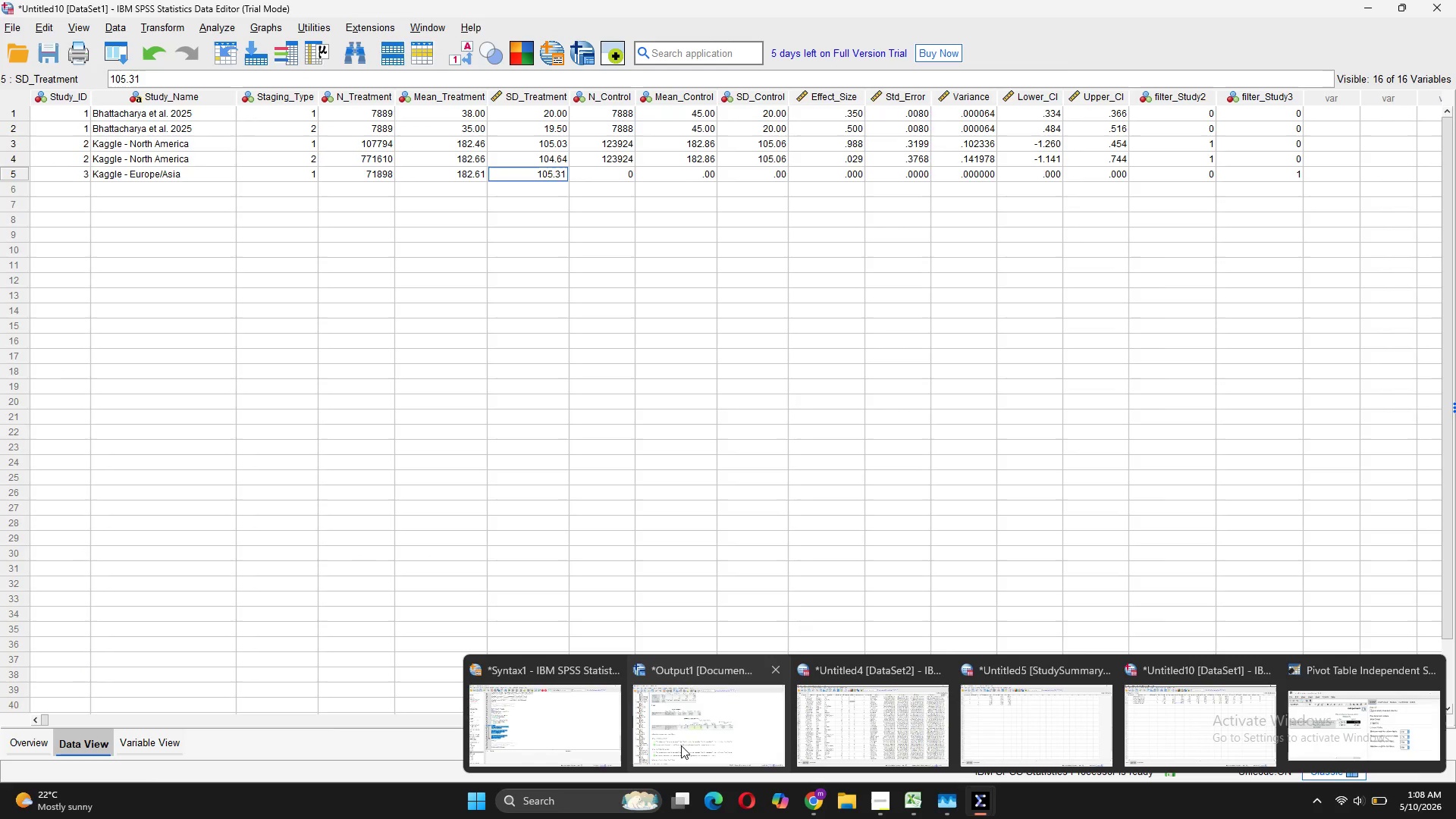 
wait(14.72)
 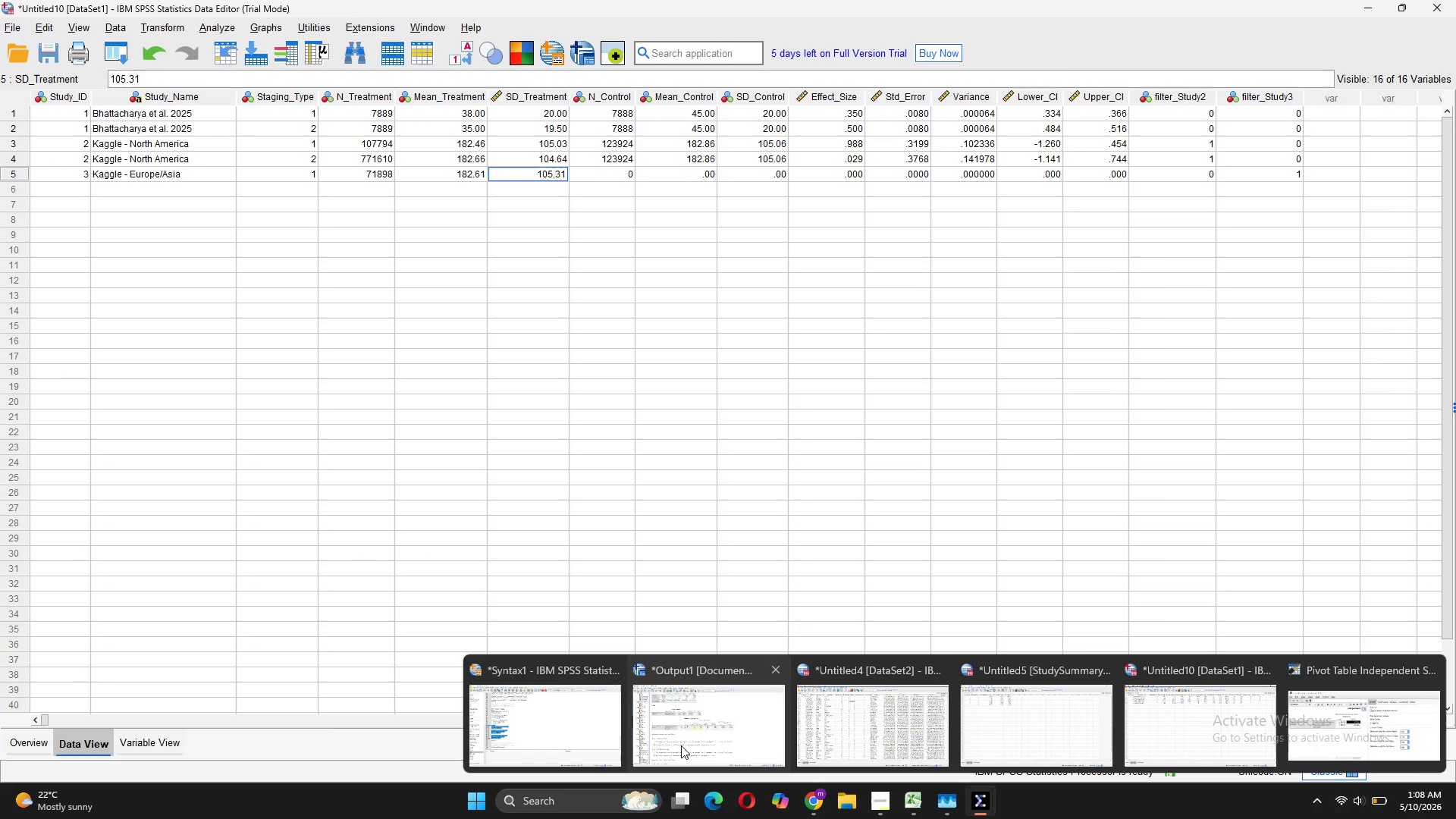 
double_click([588, 176])
 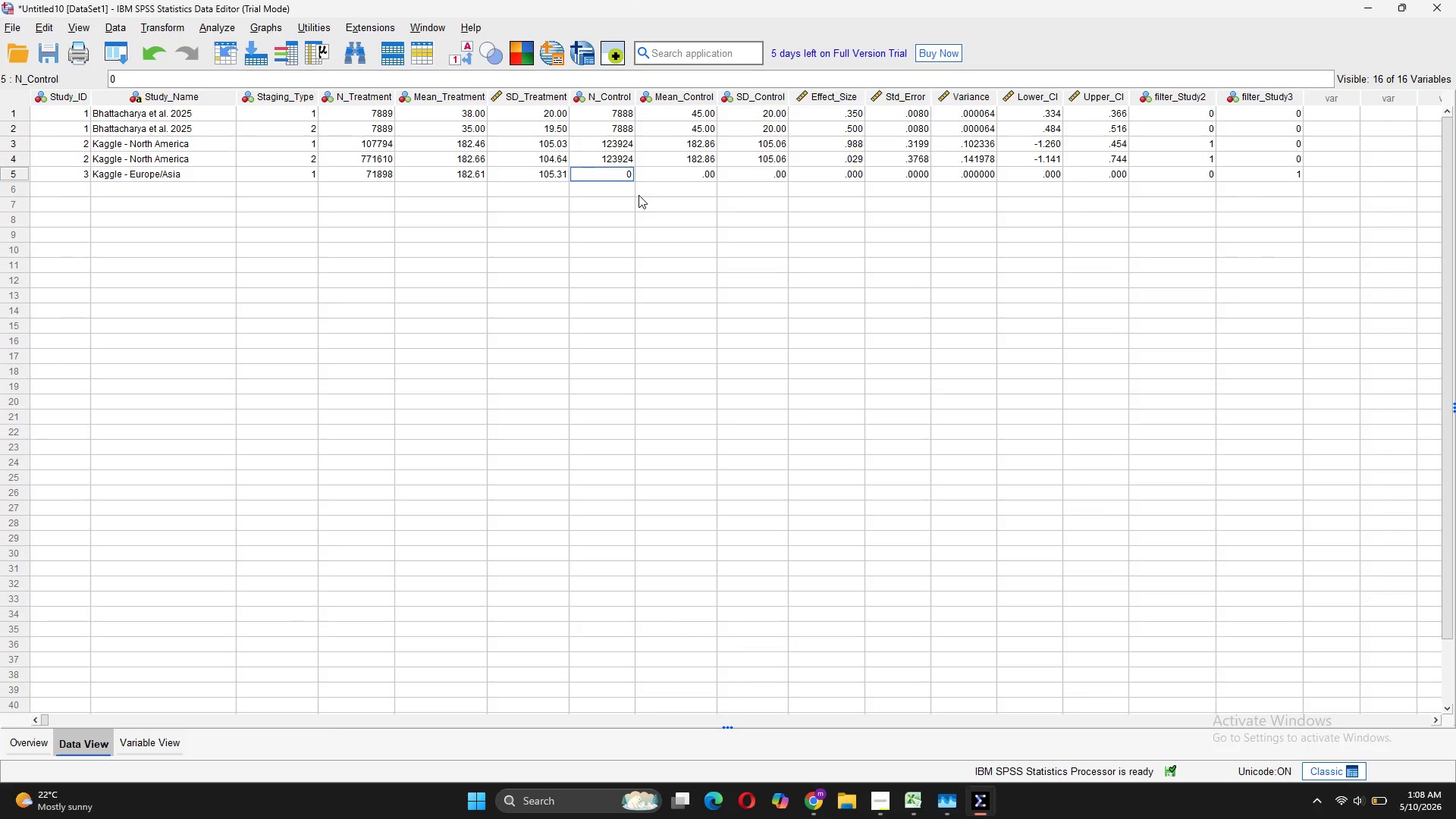 
key(ArrowRight)
 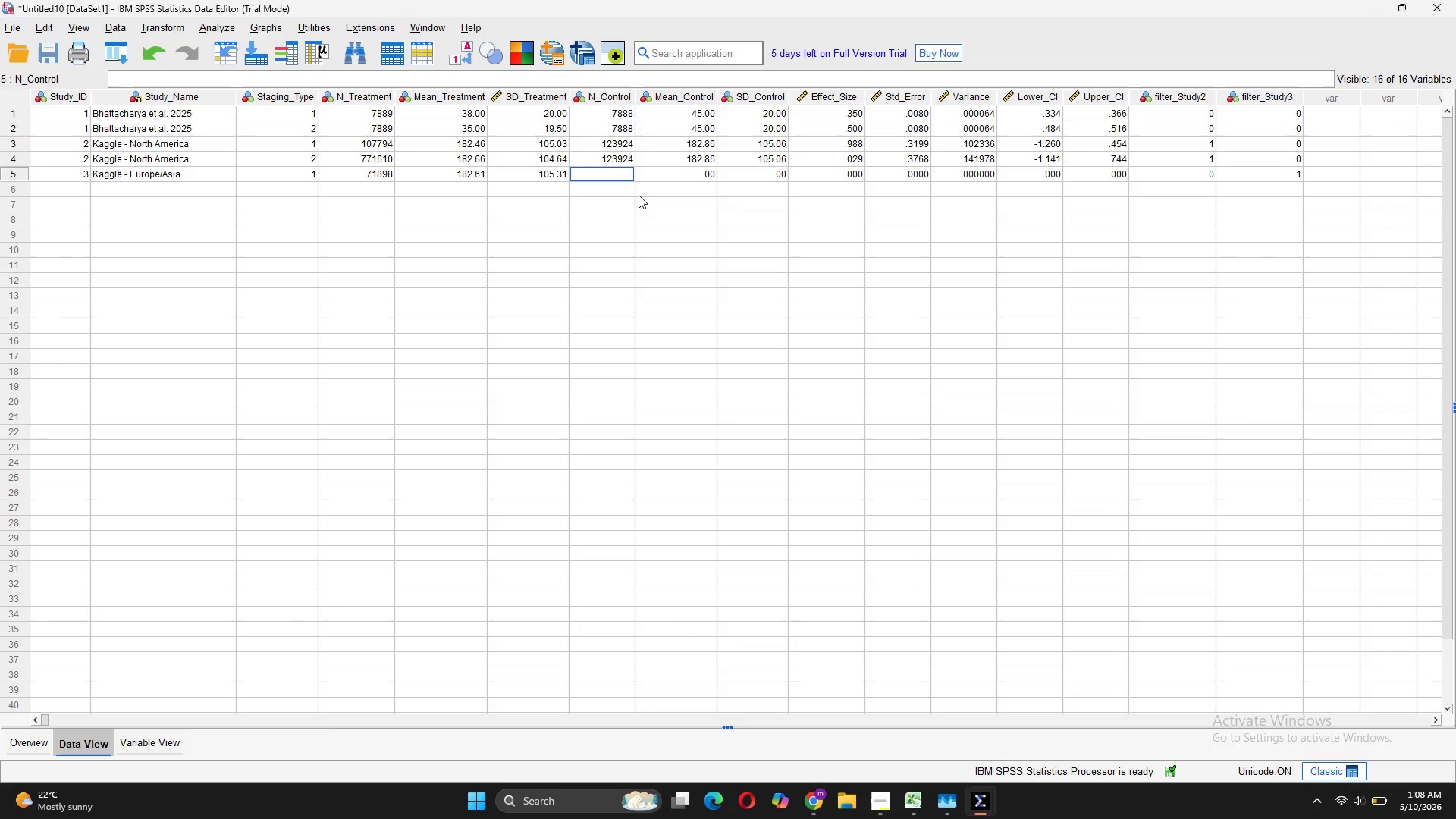 
key(Backspace)
type(82648)
 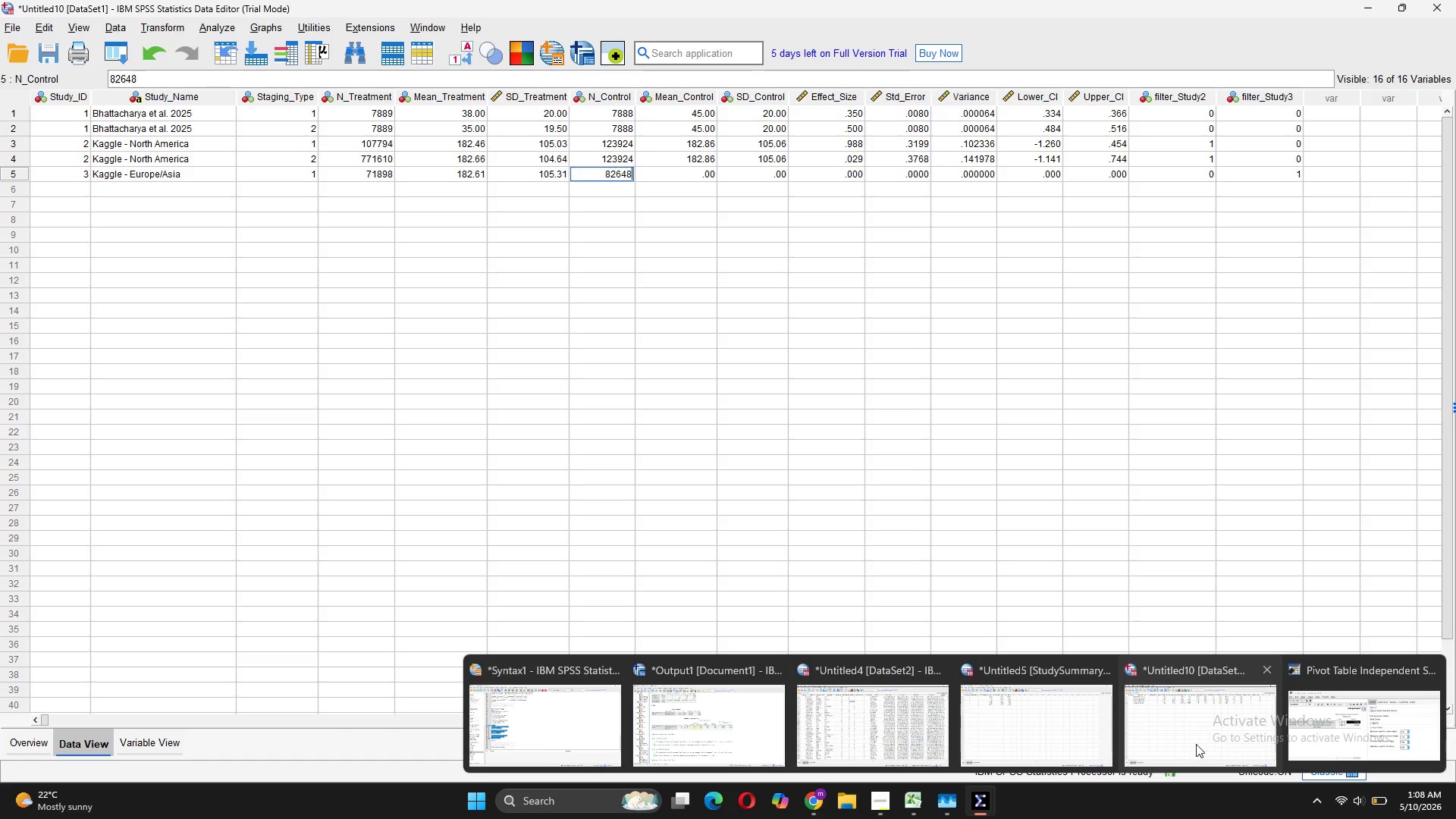 
mouse_move([1208, 754])
 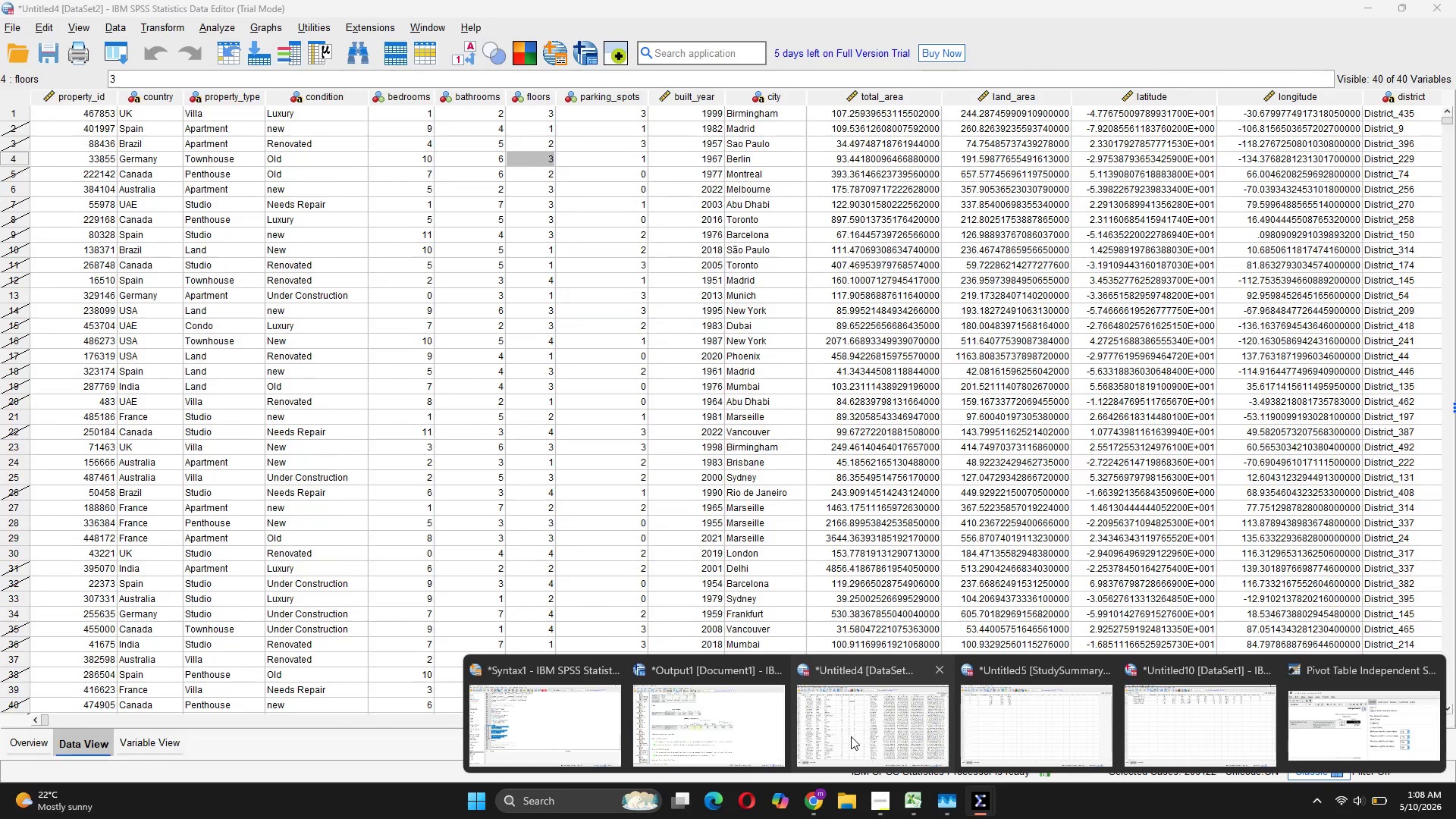 
mouse_move([731, 706])
 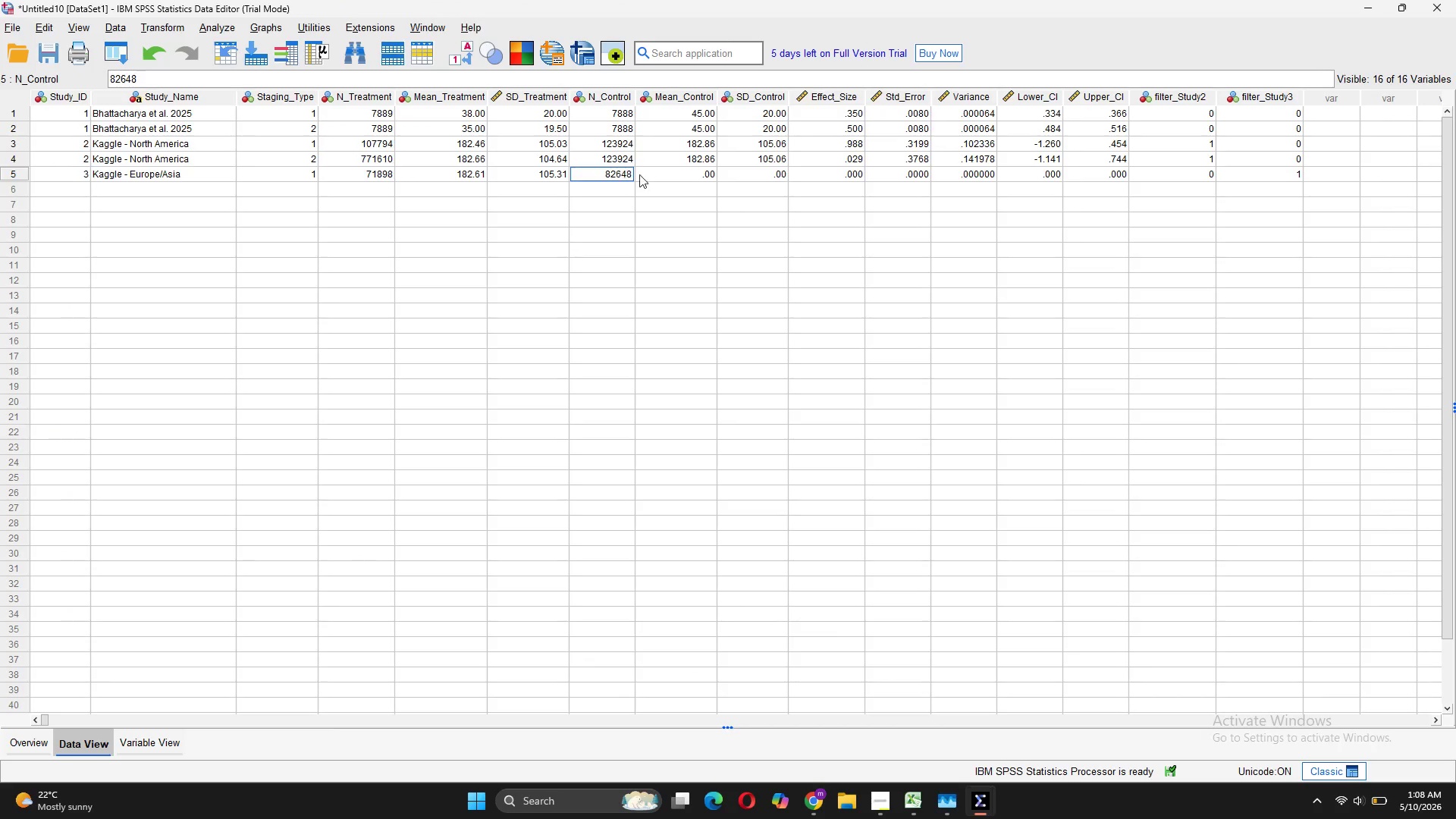 
left_click([677, 169])
 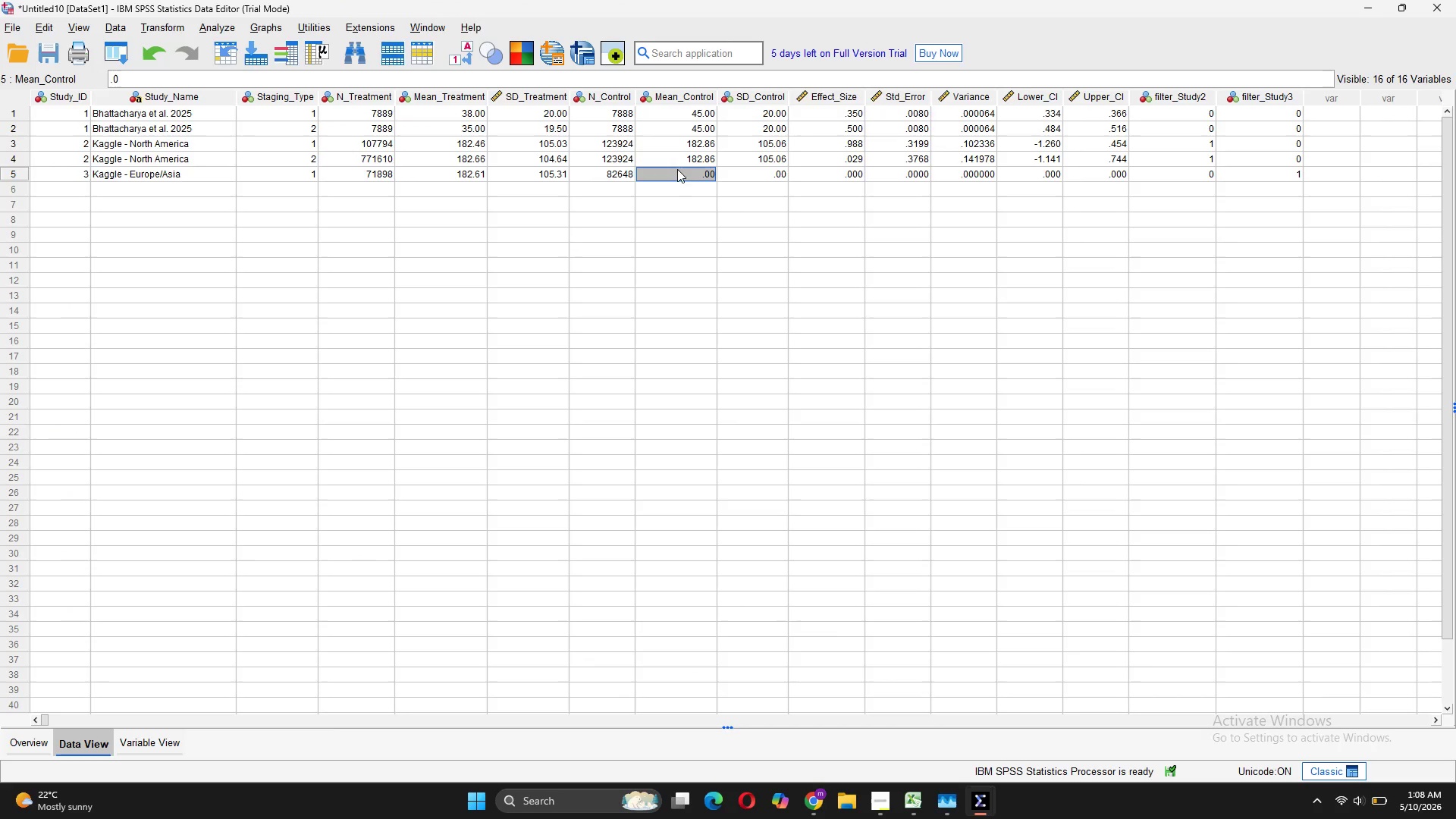 
left_click_drag(start_coordinate=[677, 169], to_coordinate=[783, 180])
 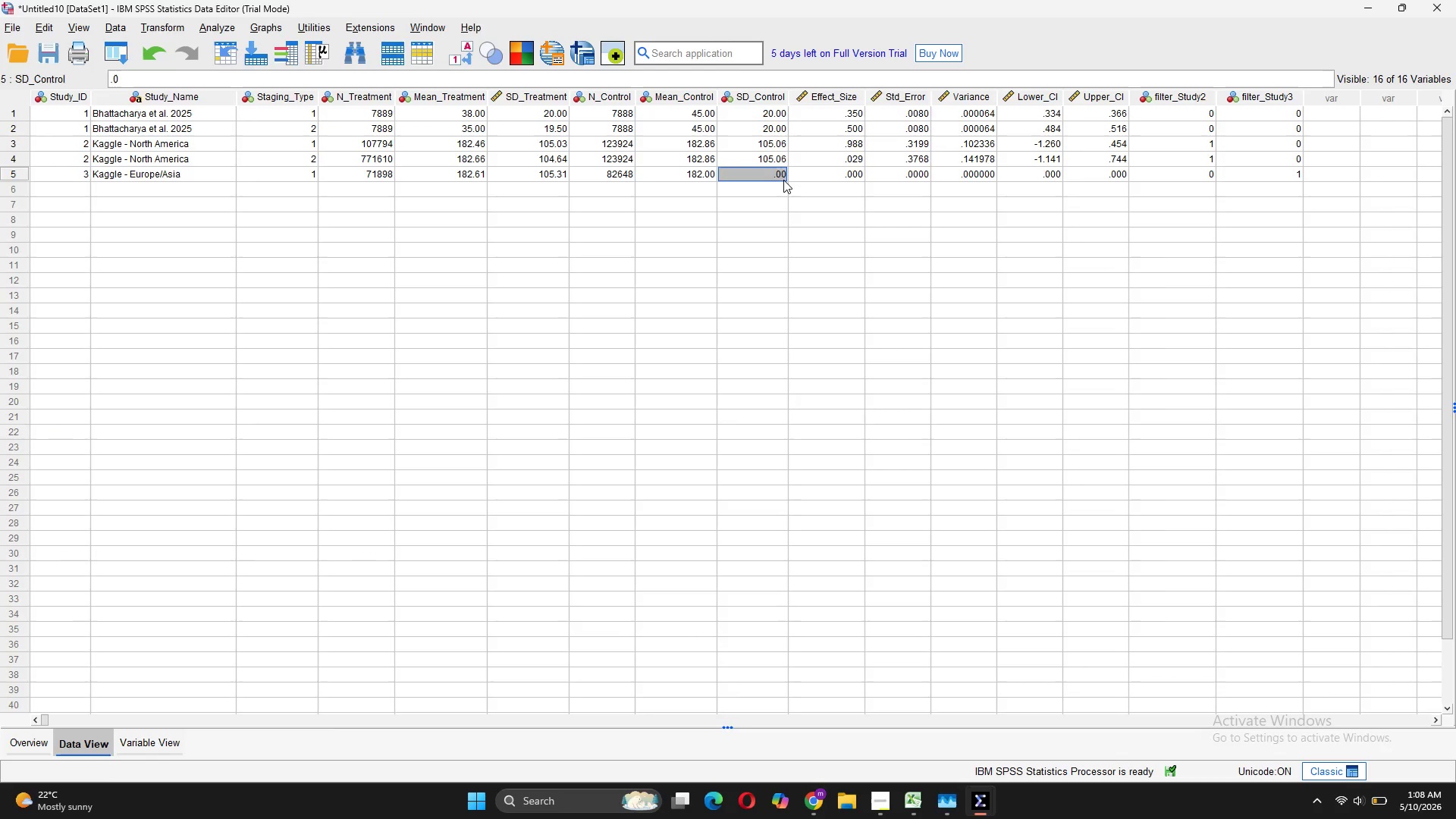 
key(ArrowRight)
 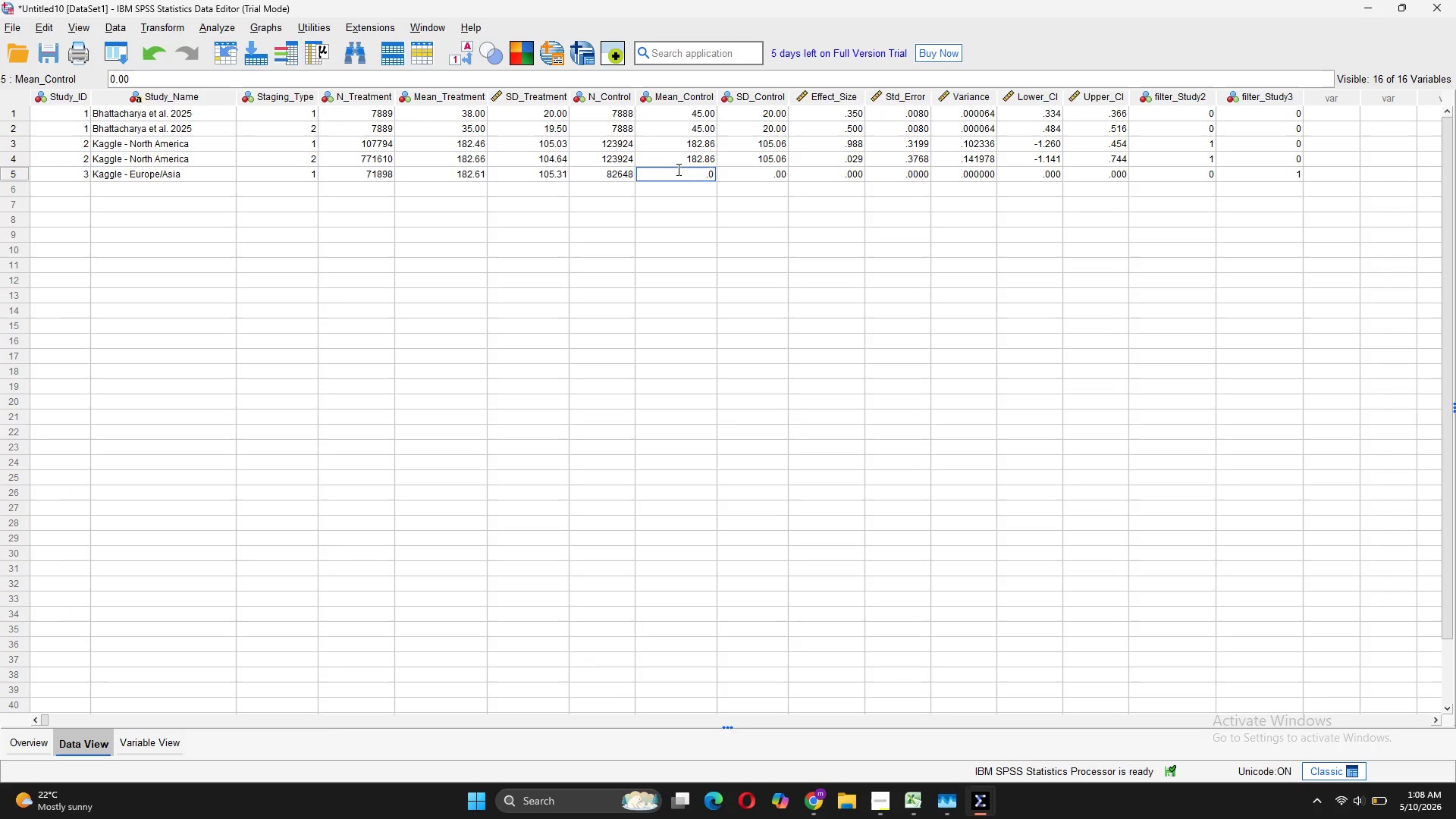 
key(ArrowRight)
 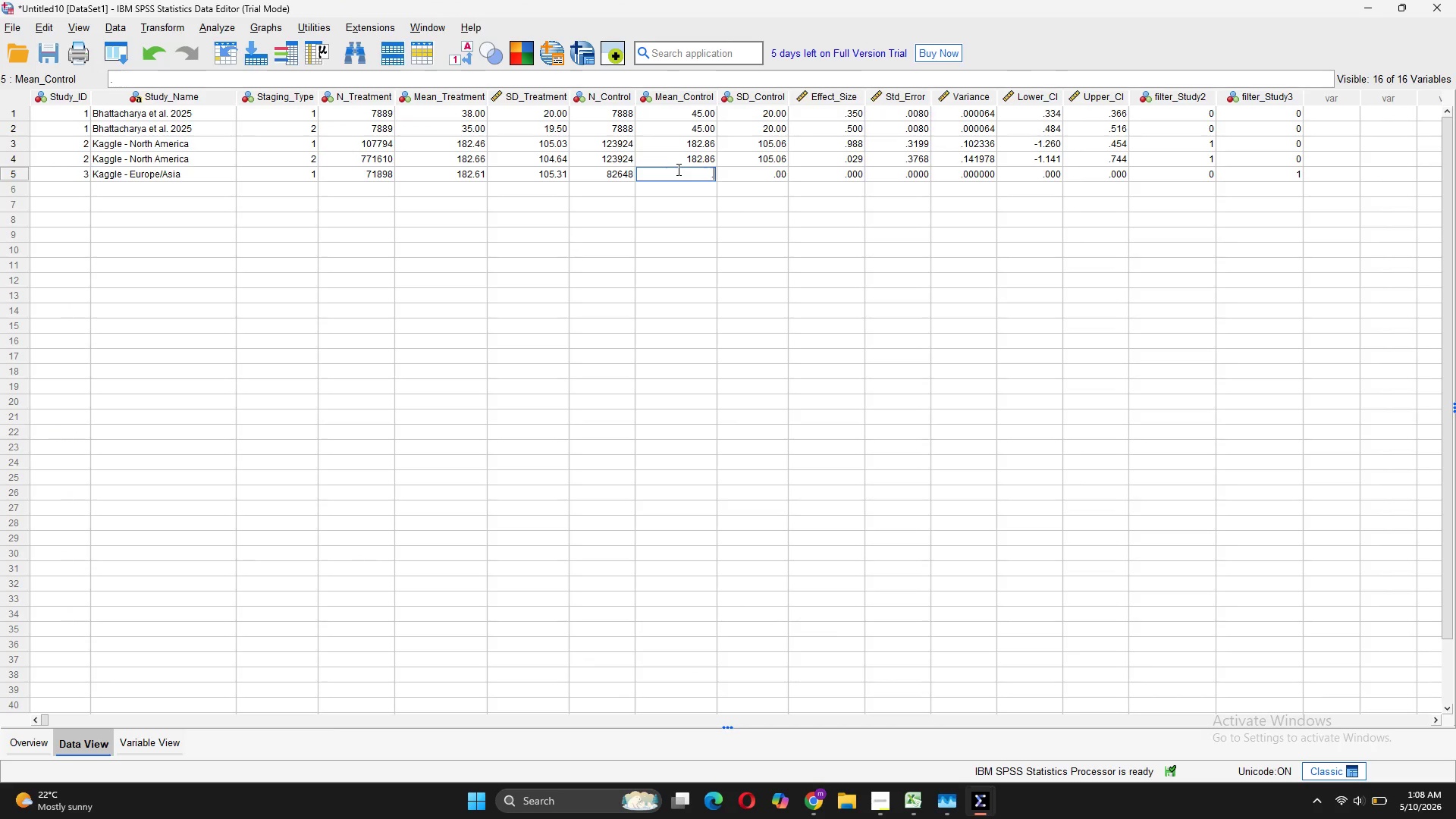 
key(Backspace)
key(Backspace)
type(182.00)
 